 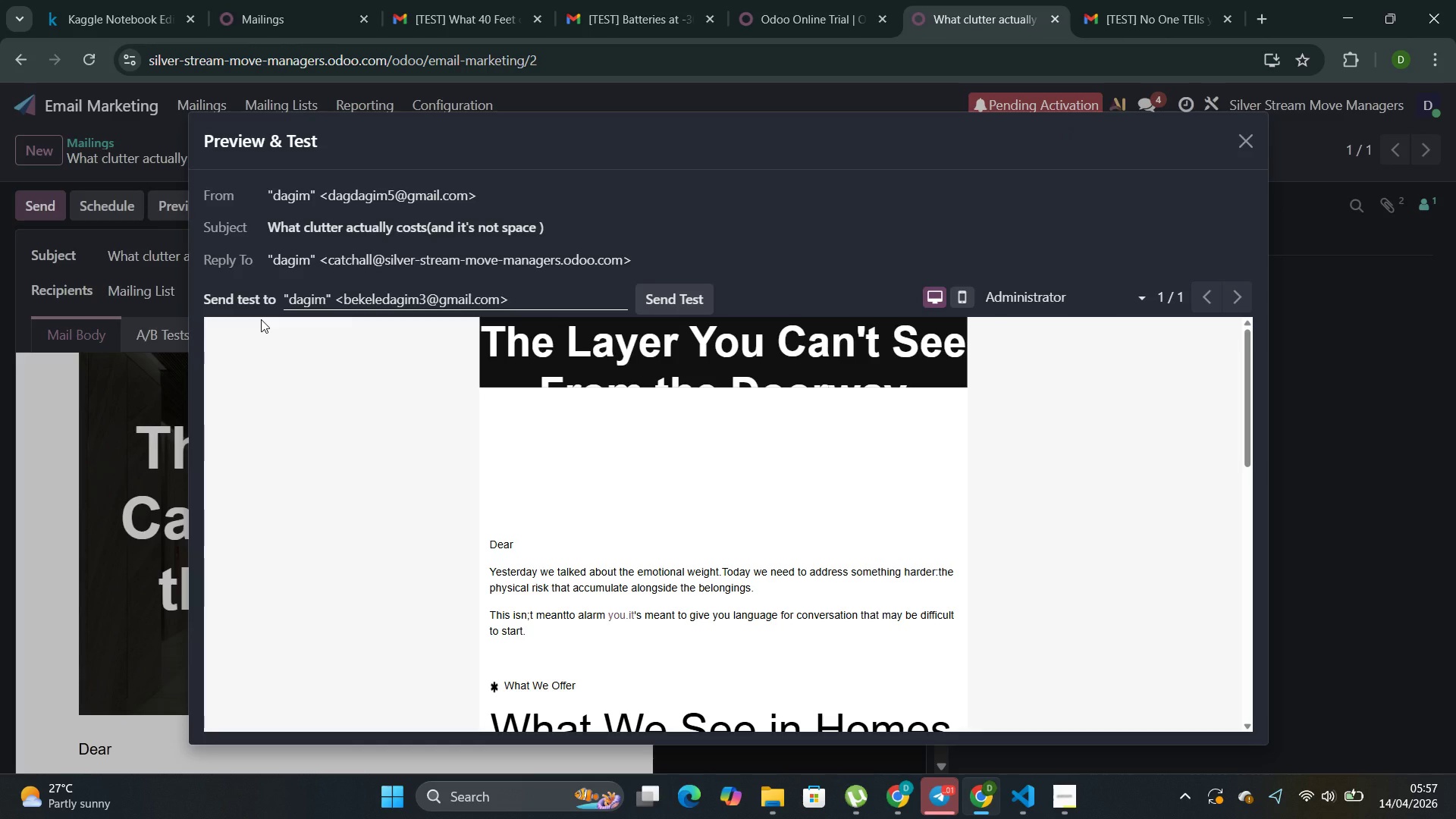 
left_click([1259, 27])
 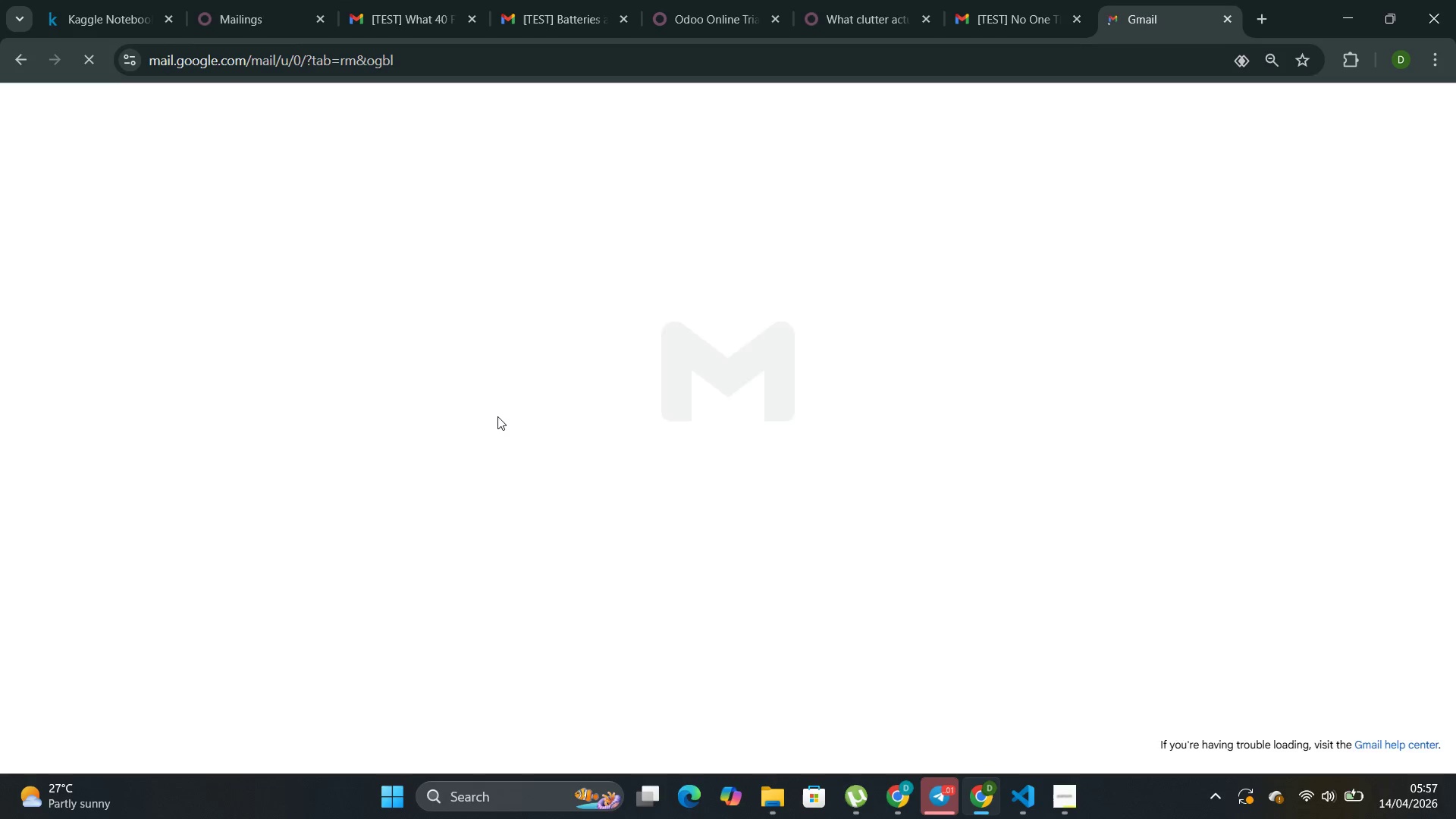 
wait(5.25)
 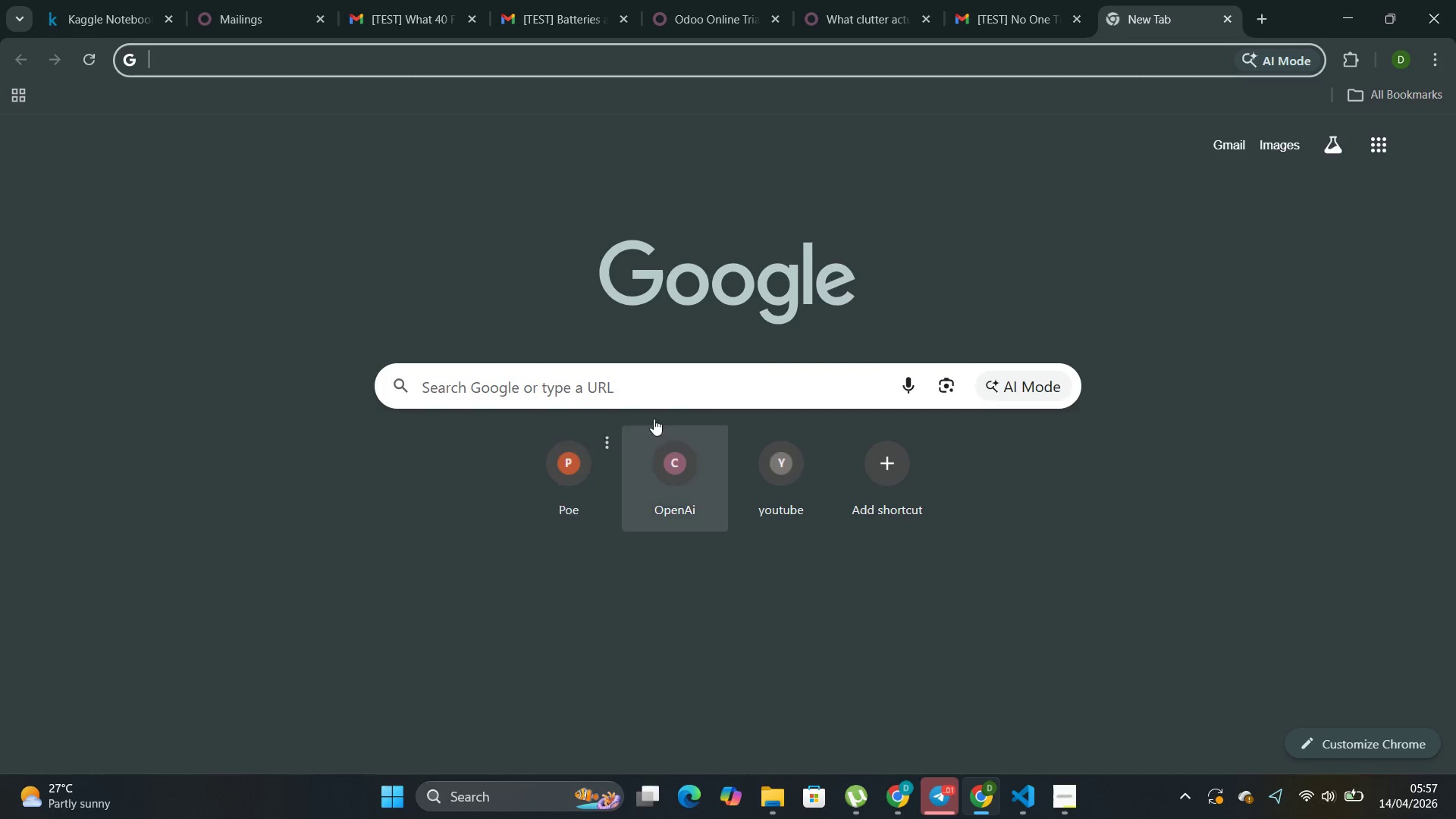 
mouse_move([609, 239])
 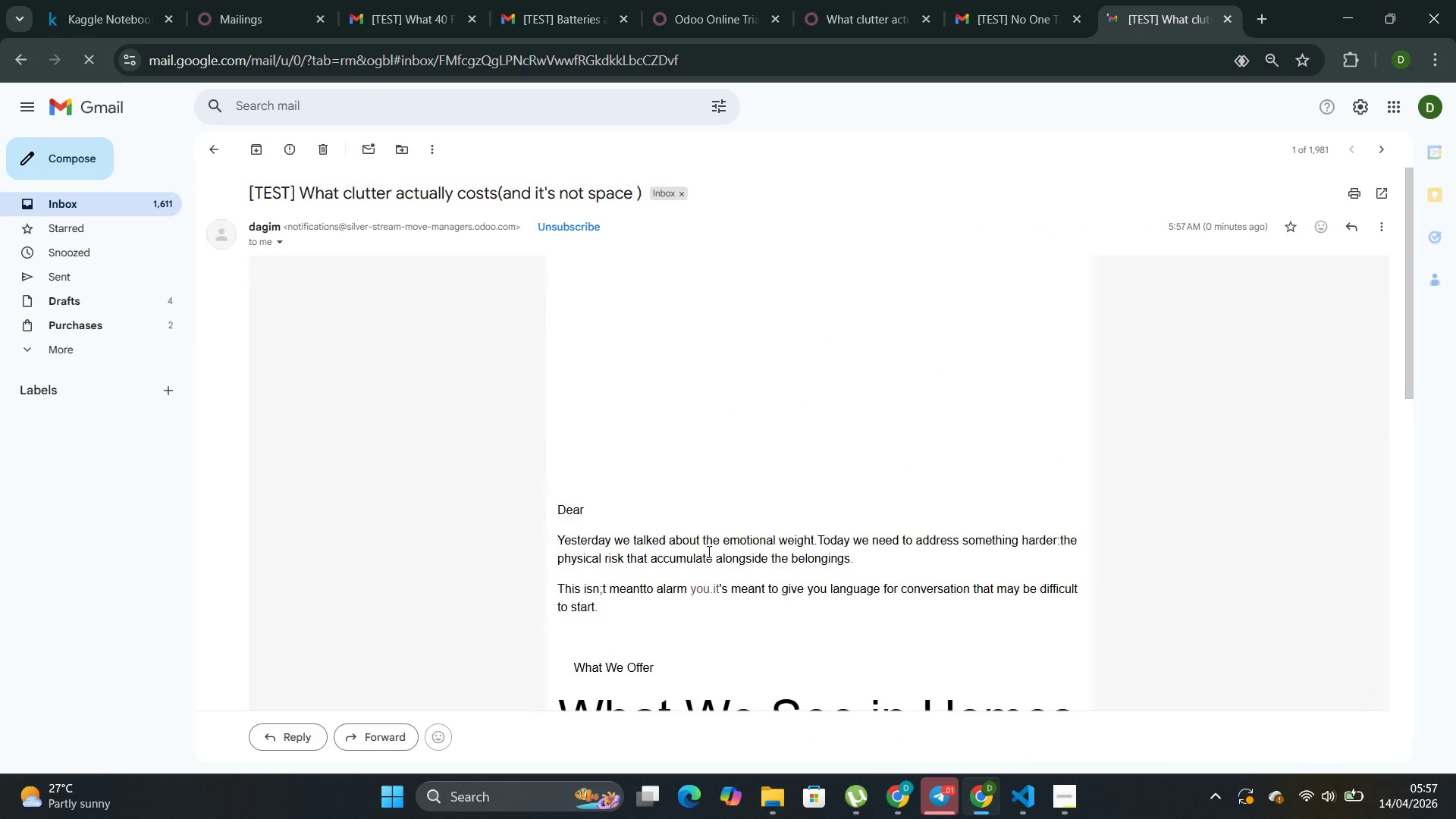 
scroll: coordinate [708, 551], scroll_direction: down, amount: 2.0
 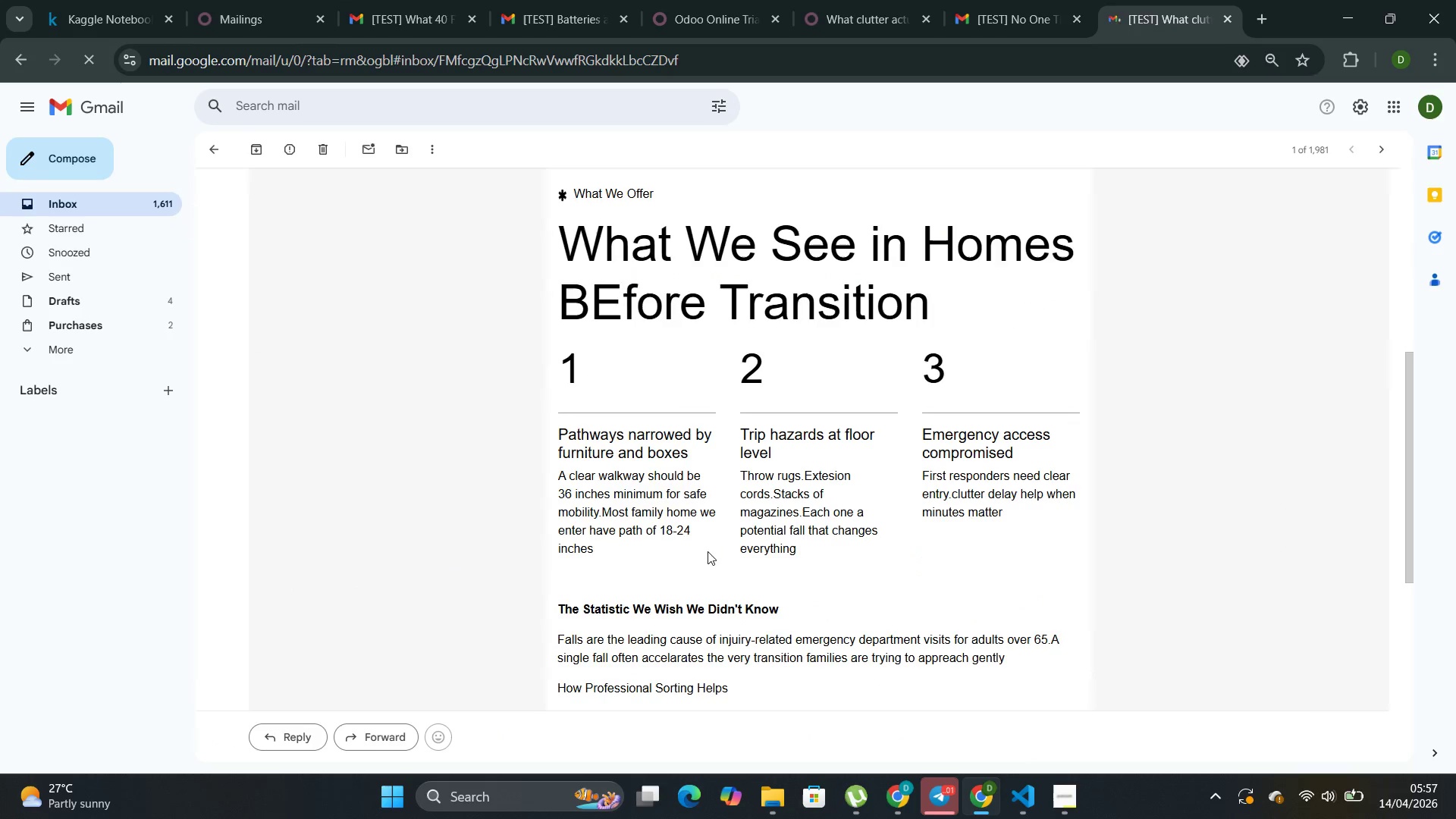 
scroll: coordinate [708, 551], scroll_direction: up, amount: 5.0
 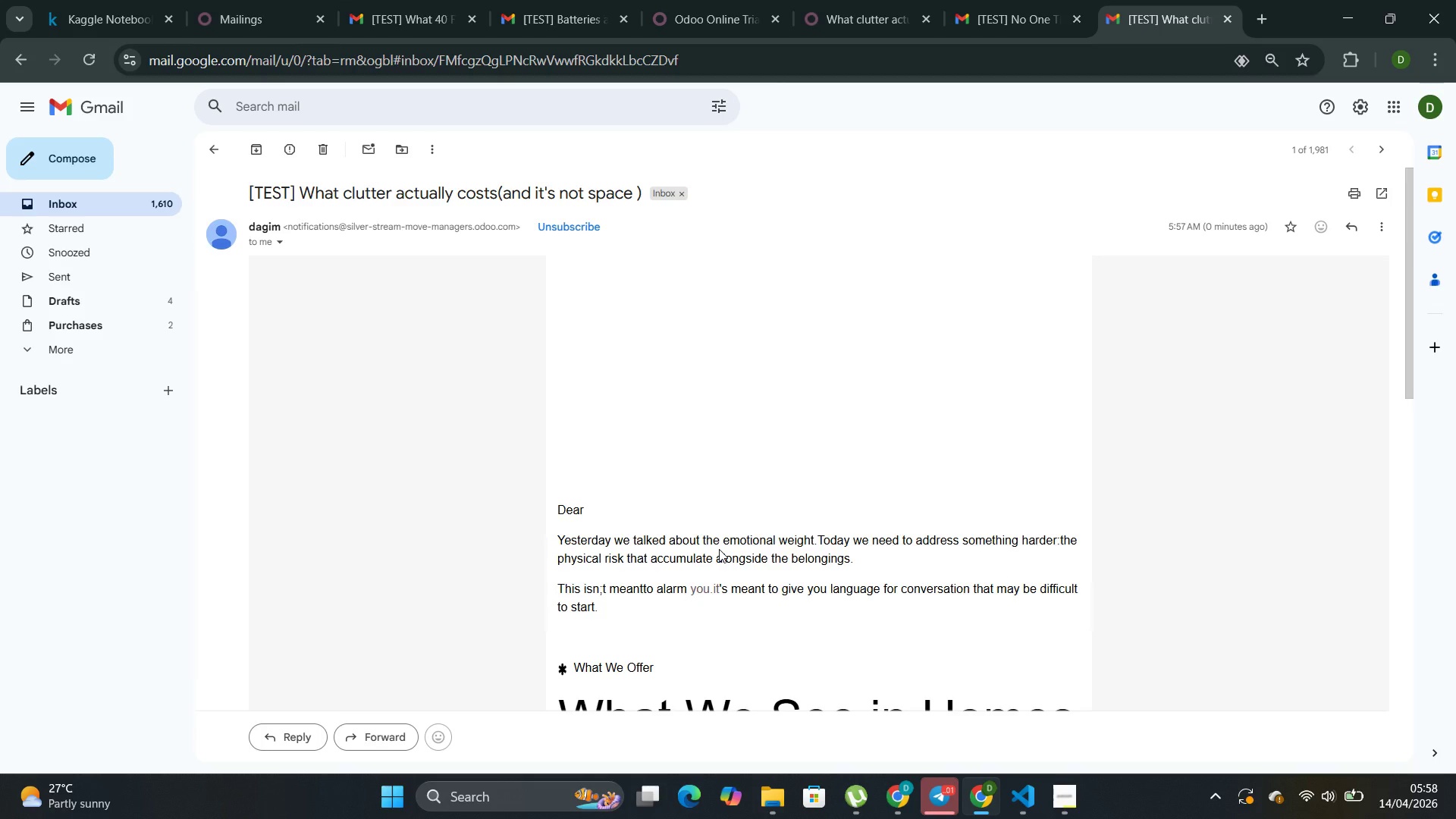 
wait(15.79)
 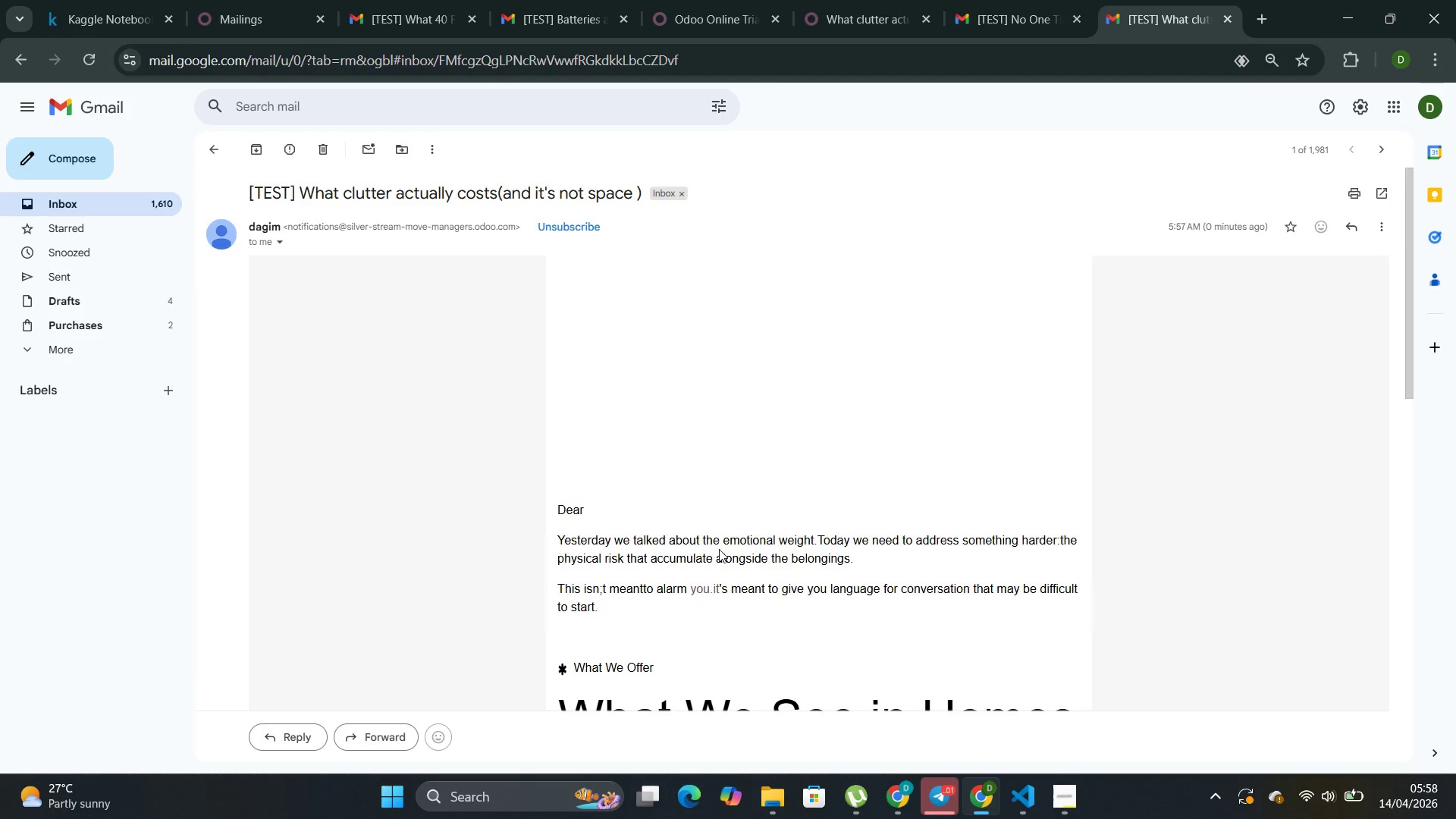 
left_click([875, 10])
 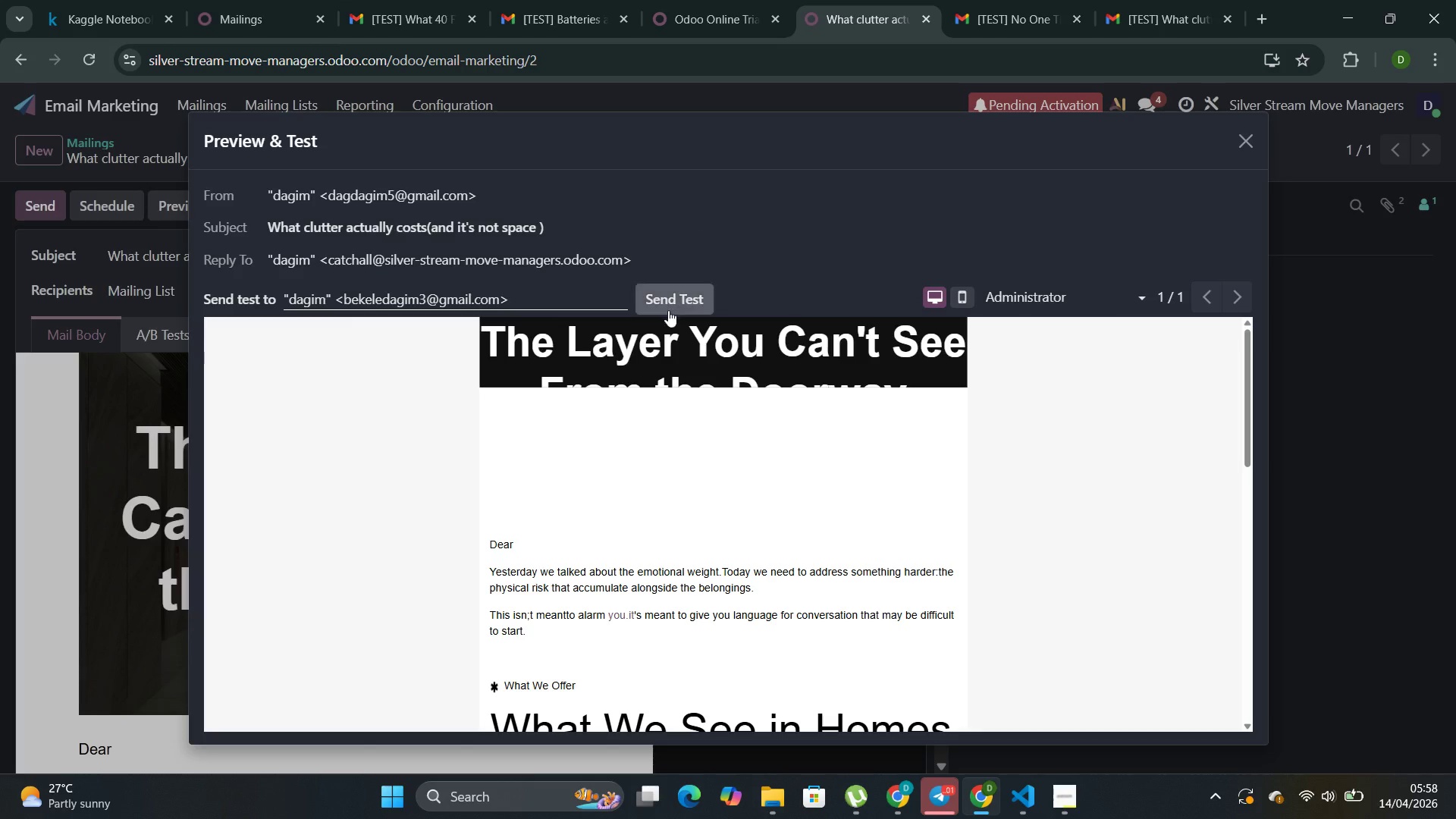 
scroll: coordinate [668, 313], scroll_direction: down, amount: 1.0
 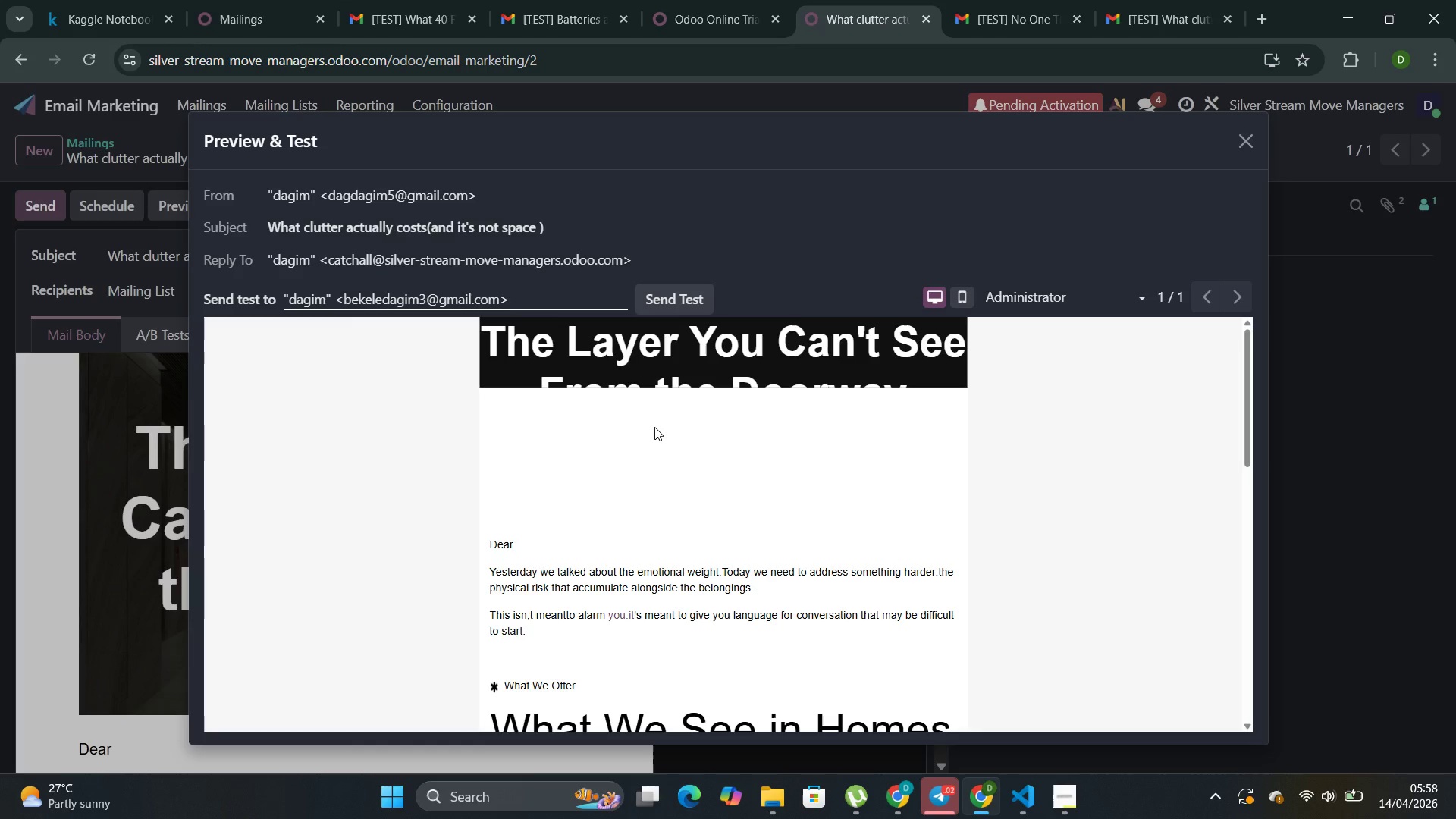 
scroll: coordinate [654, 427], scroll_direction: up, amount: 1.0
 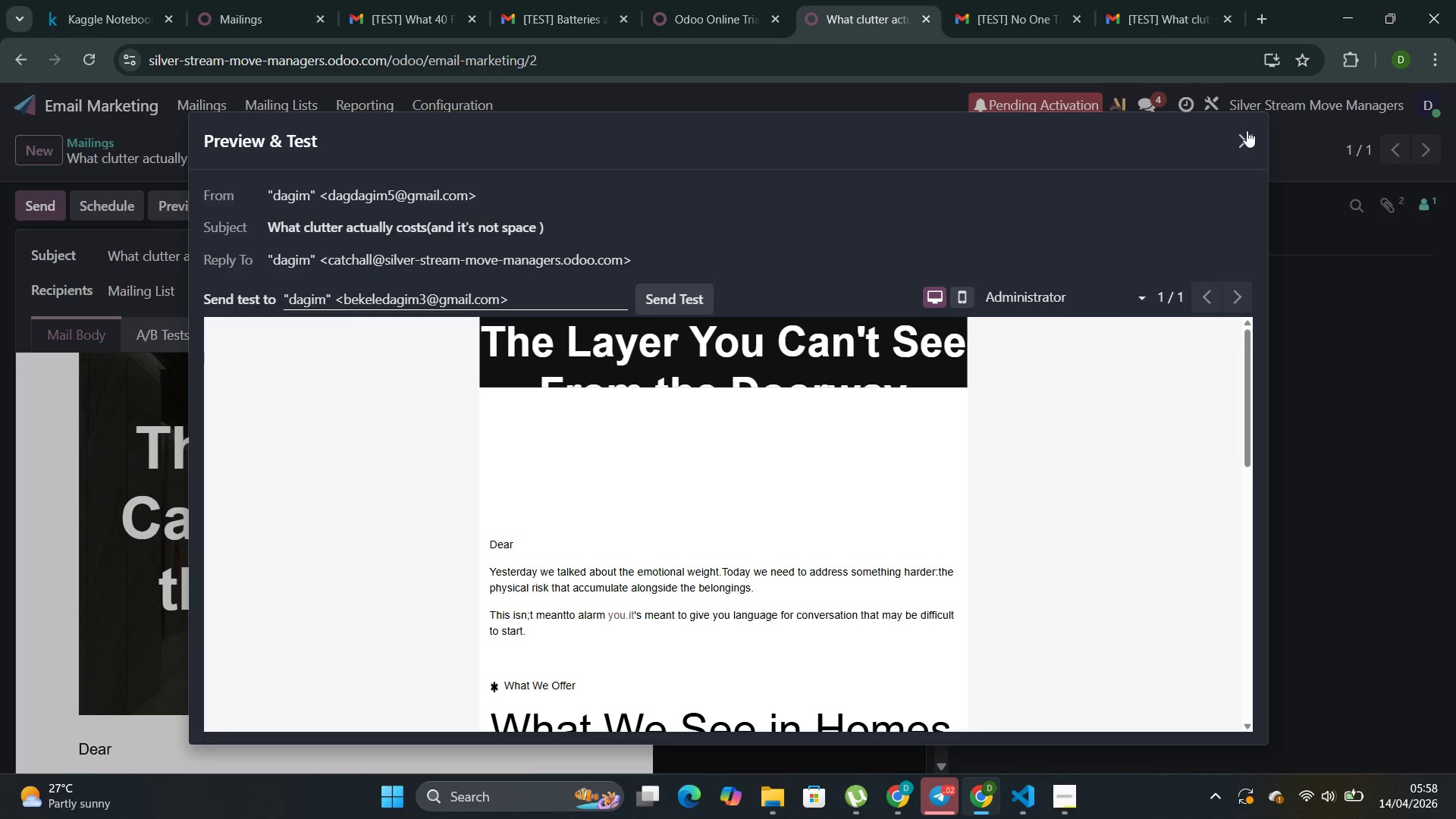 
left_click([1247, 130])
 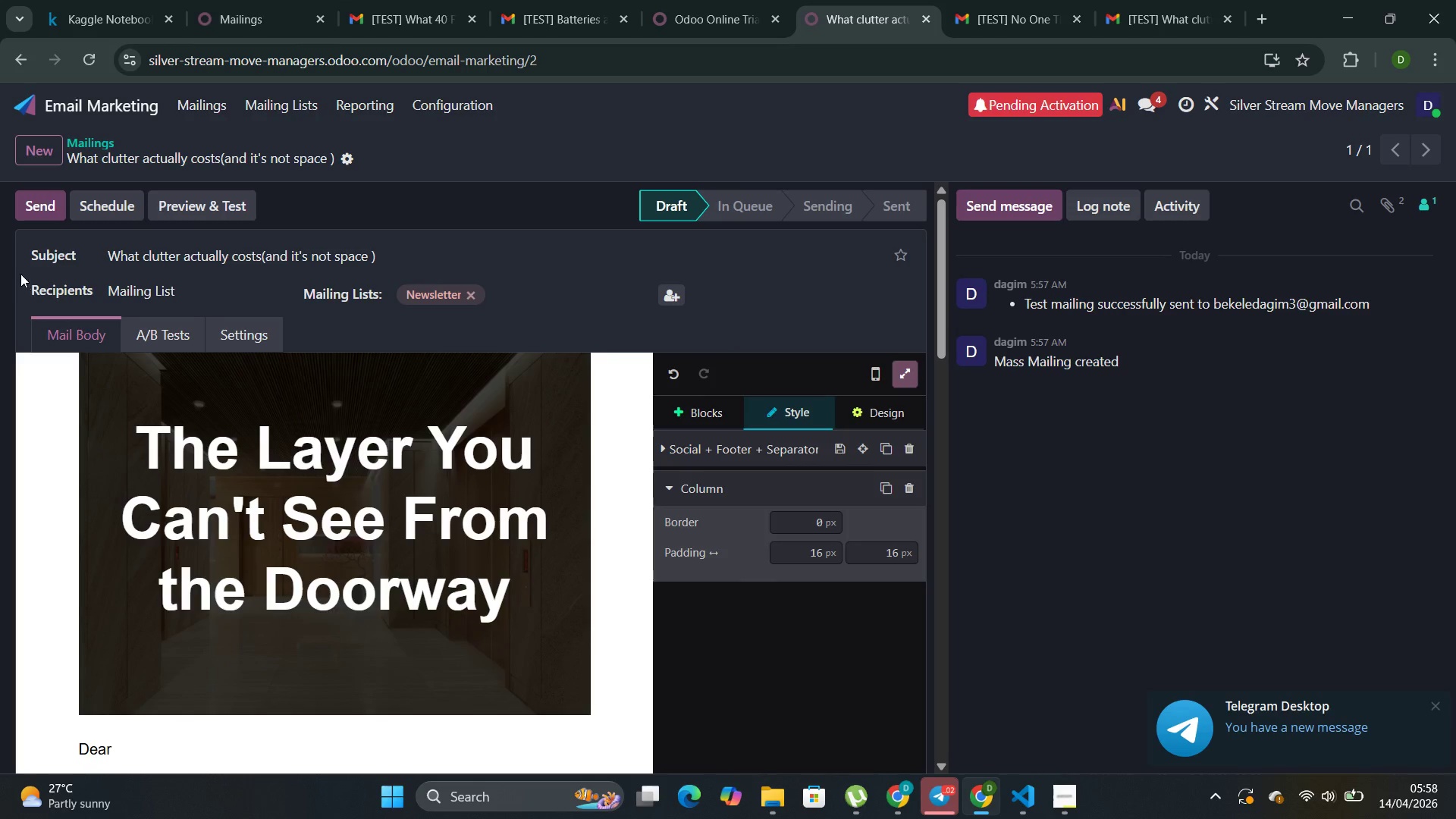 
left_click([43, 212])
 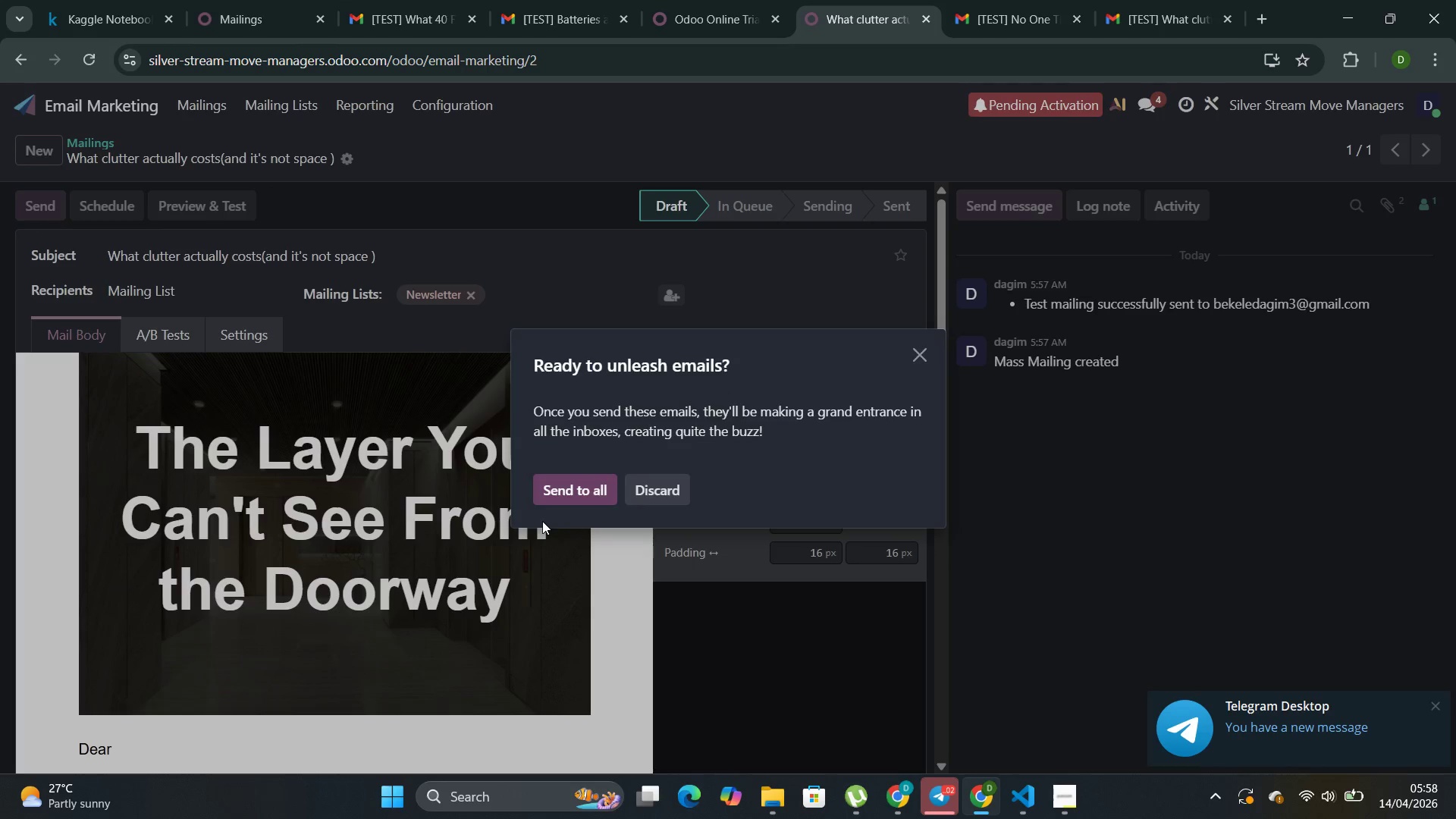 
left_click([548, 500])
 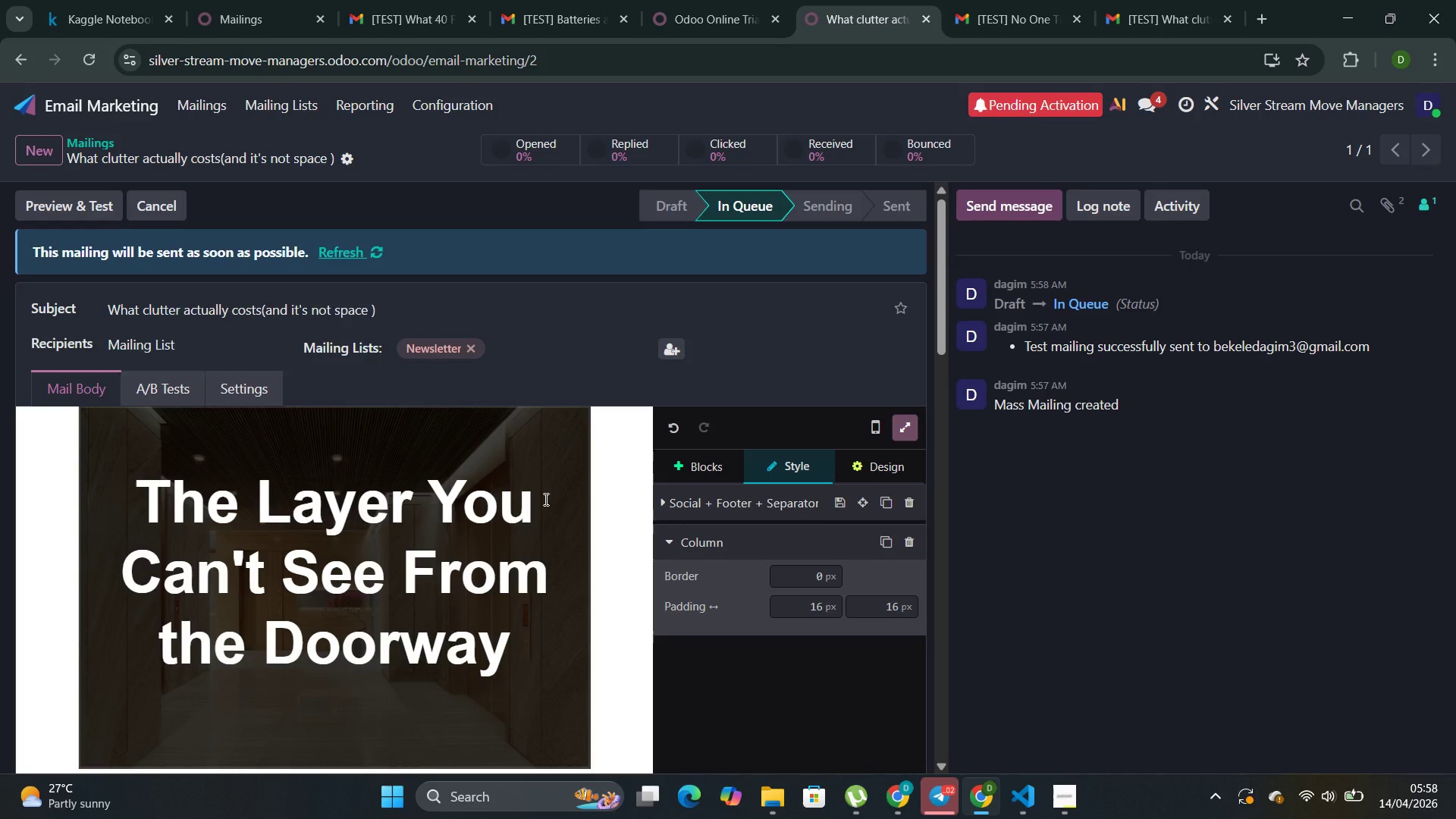 
wait(14.73)
 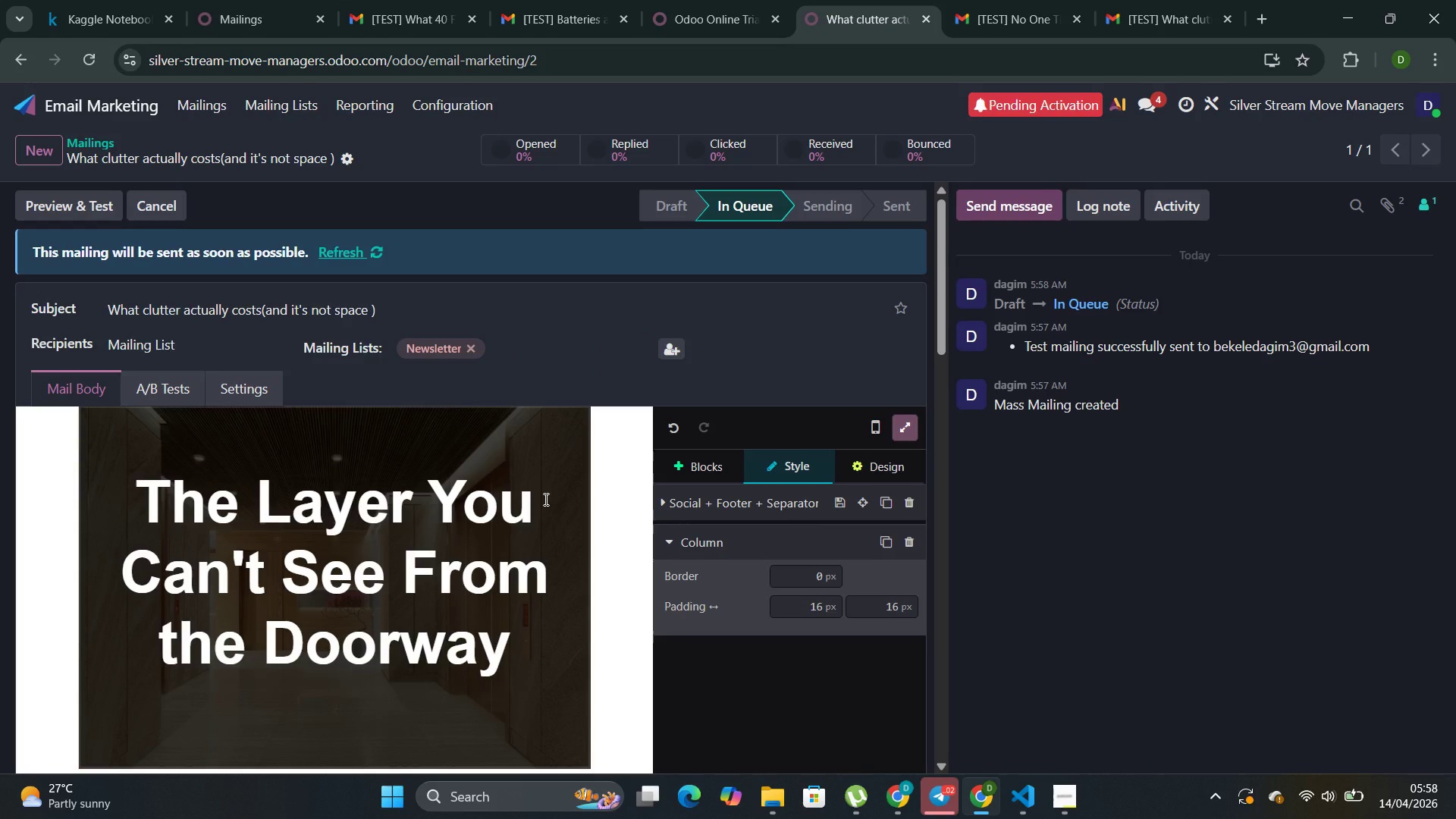 
scroll: coordinate [573, 373], scroll_direction: down, amount: 3.0
 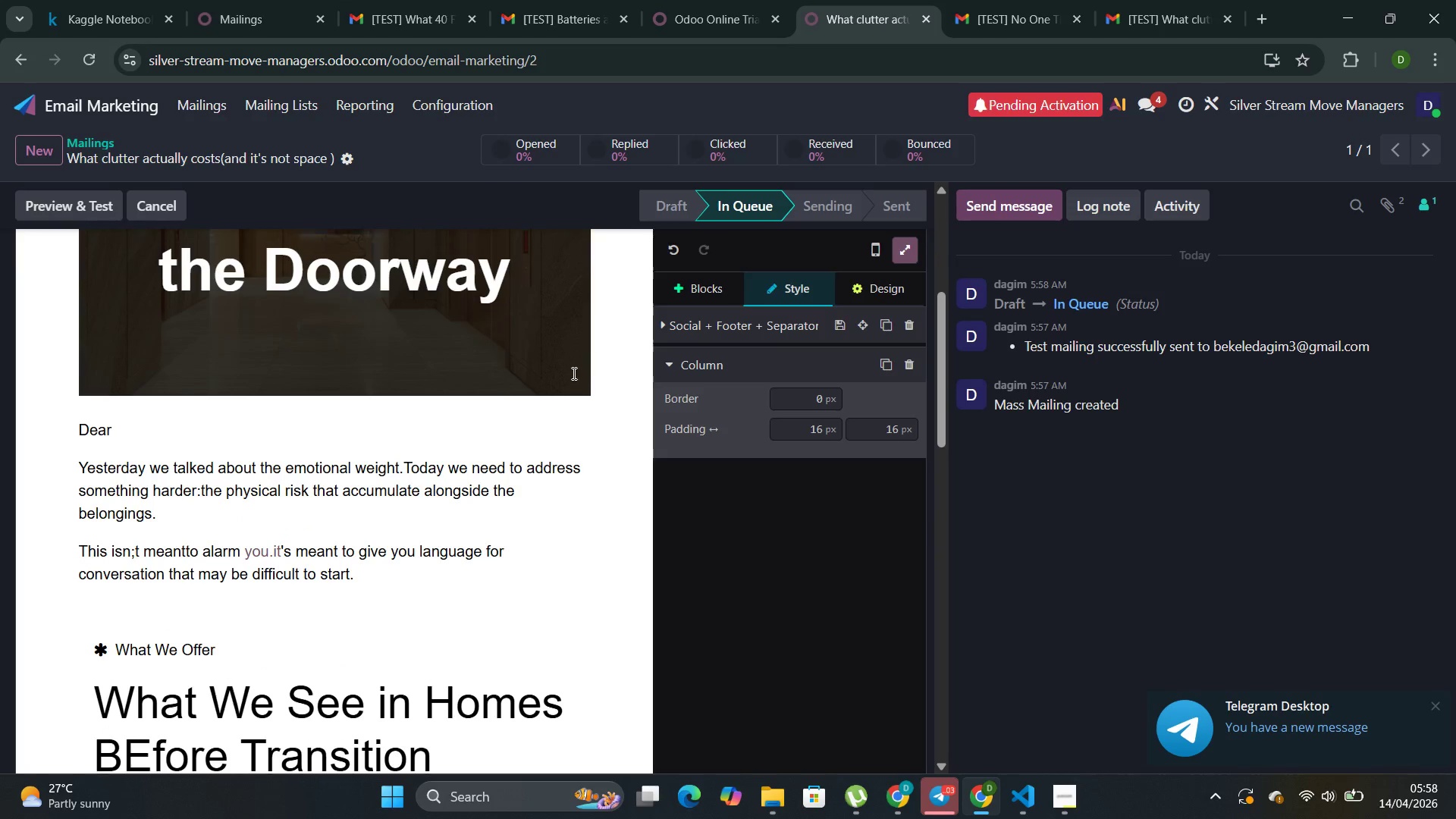 
scroll: coordinate [573, 373], scroll_direction: up, amount: 1.0
 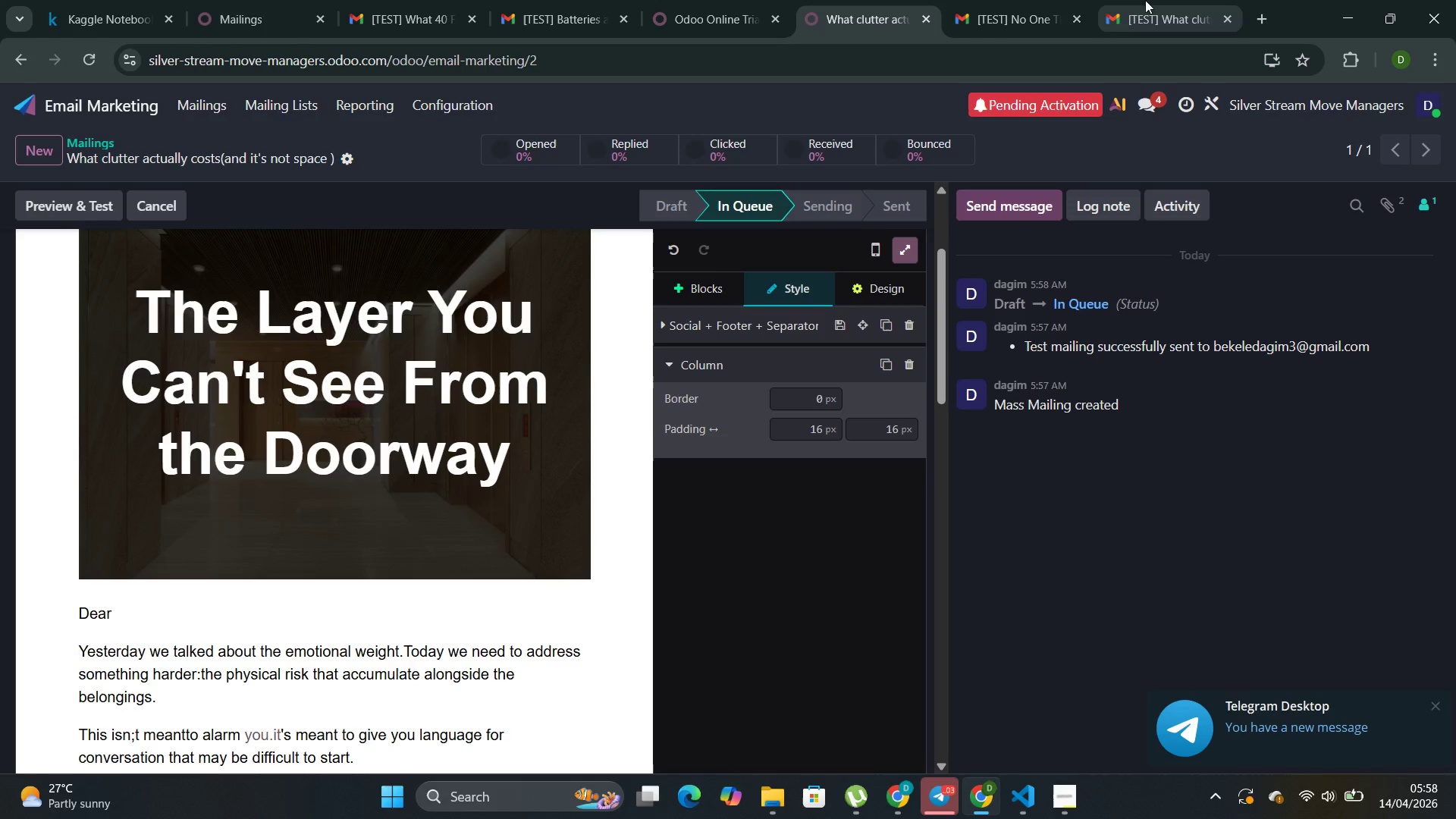 
left_click([1163, 24])
 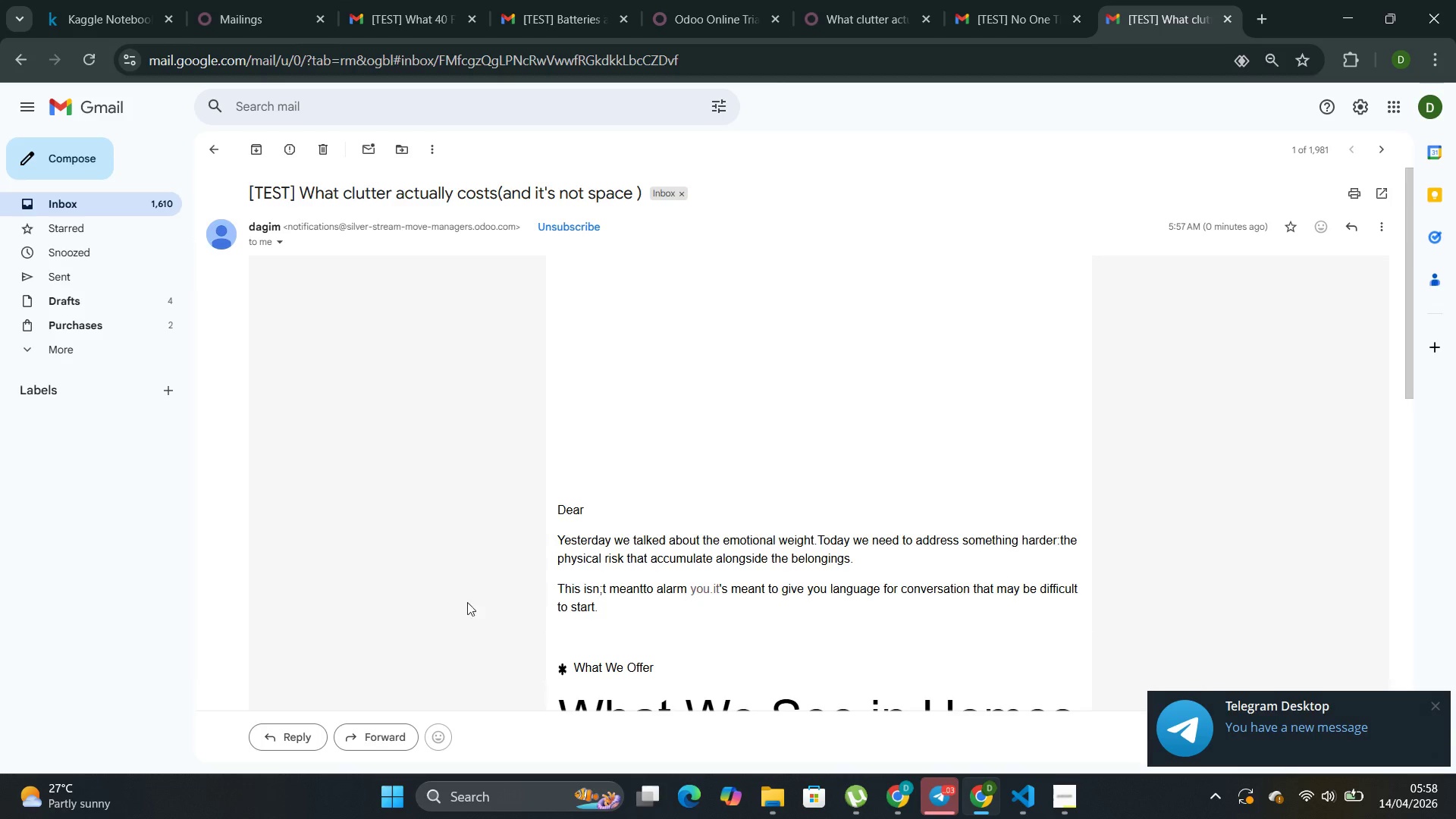 
scroll: coordinate [531, 512], scroll_direction: down, amount: 2.0
 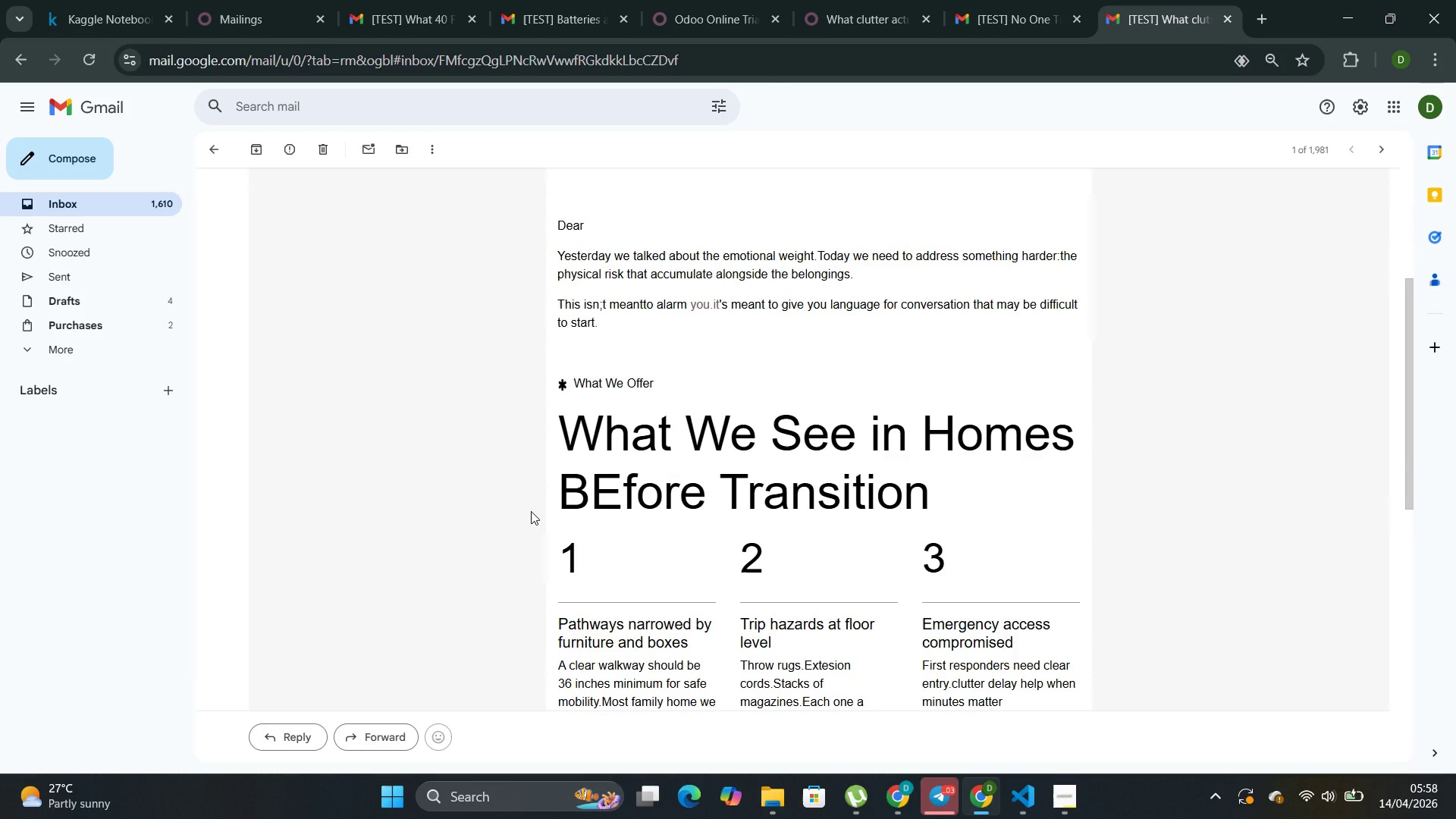 
scroll: coordinate [510, 433], scroll_direction: up, amount: 2.0
 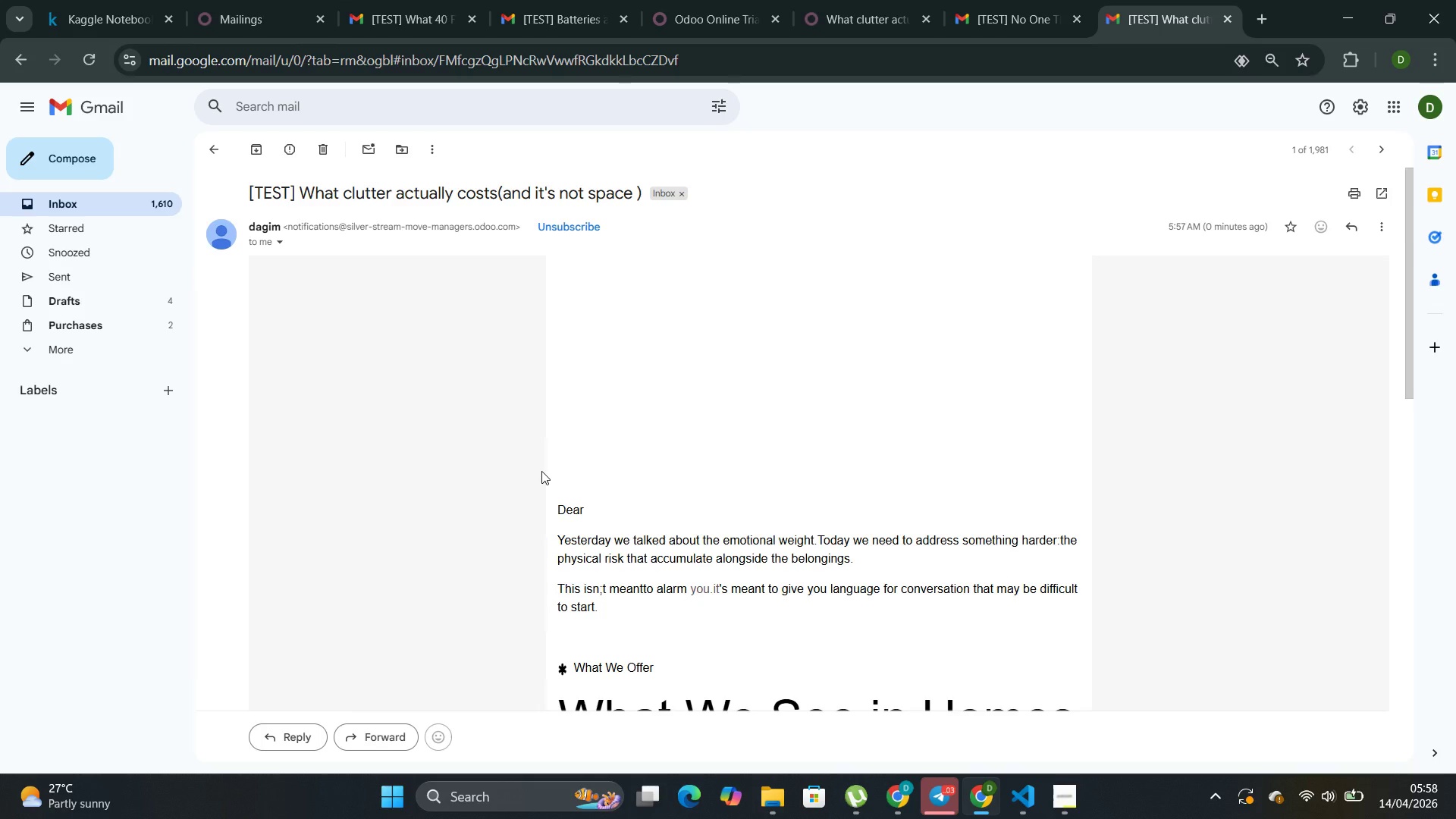 
wait(6.86)
 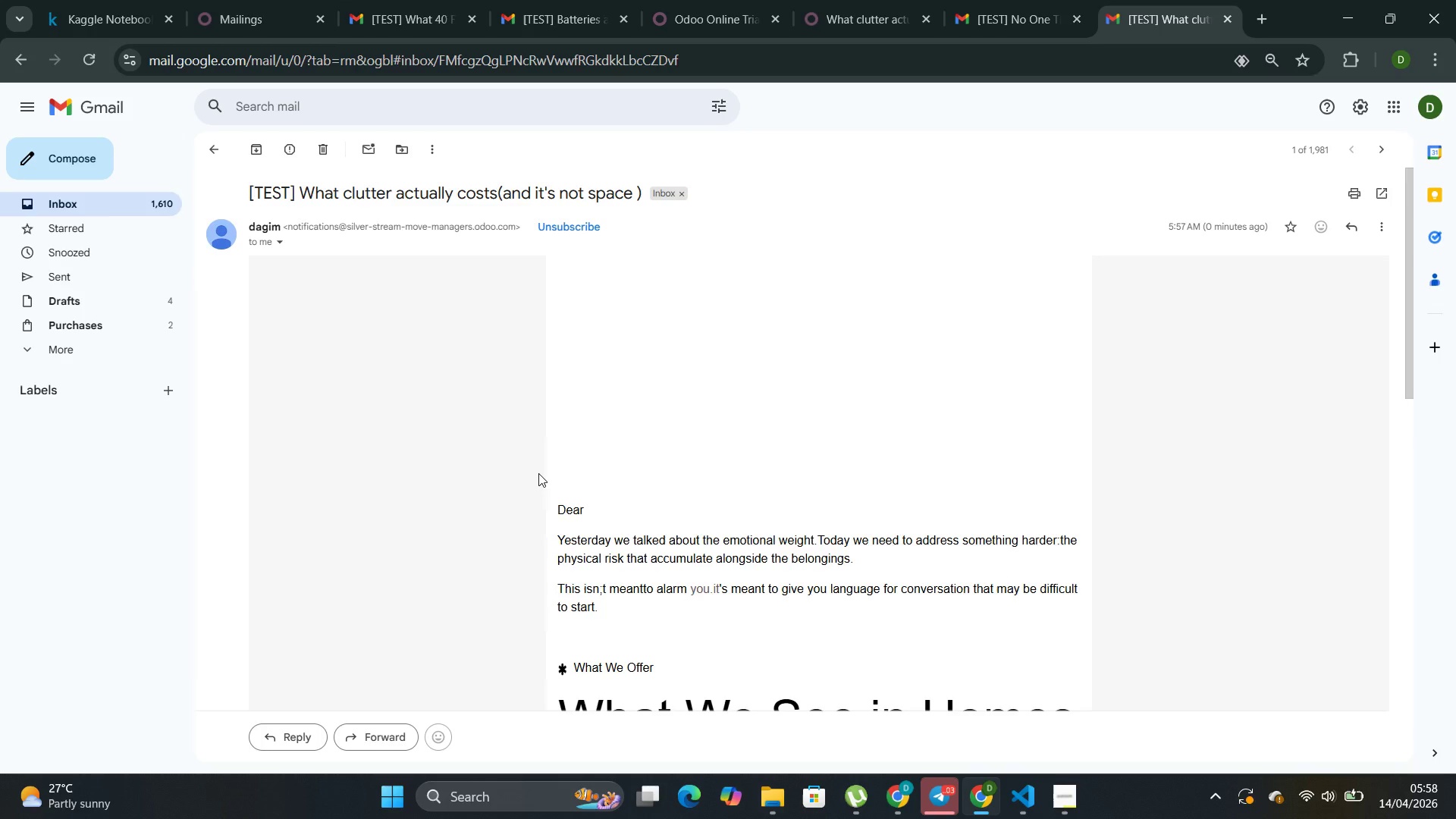 
scroll: coordinate [531, 511], scroll_direction: down, amount: 4.0
 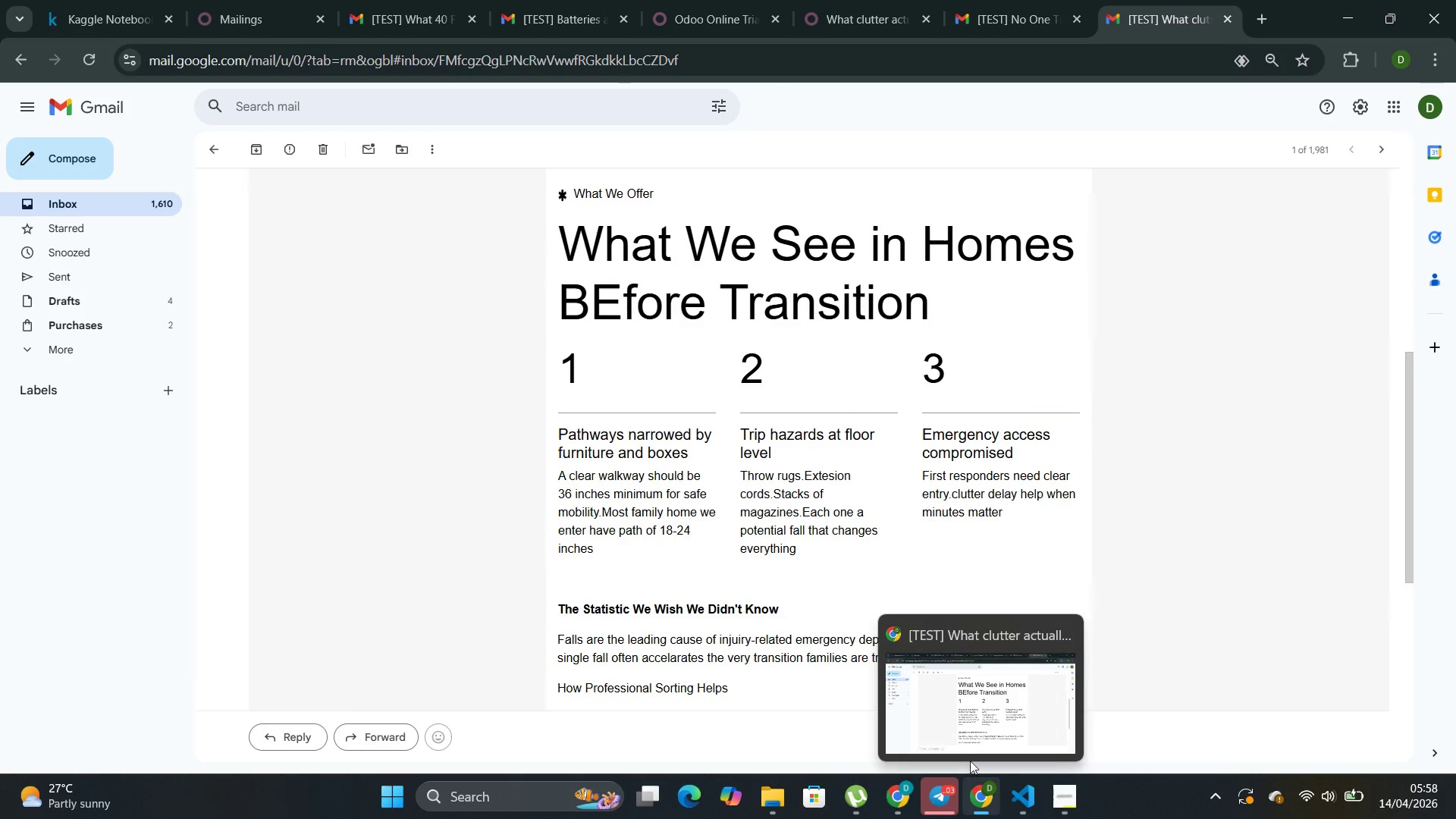 
wait(5.55)
 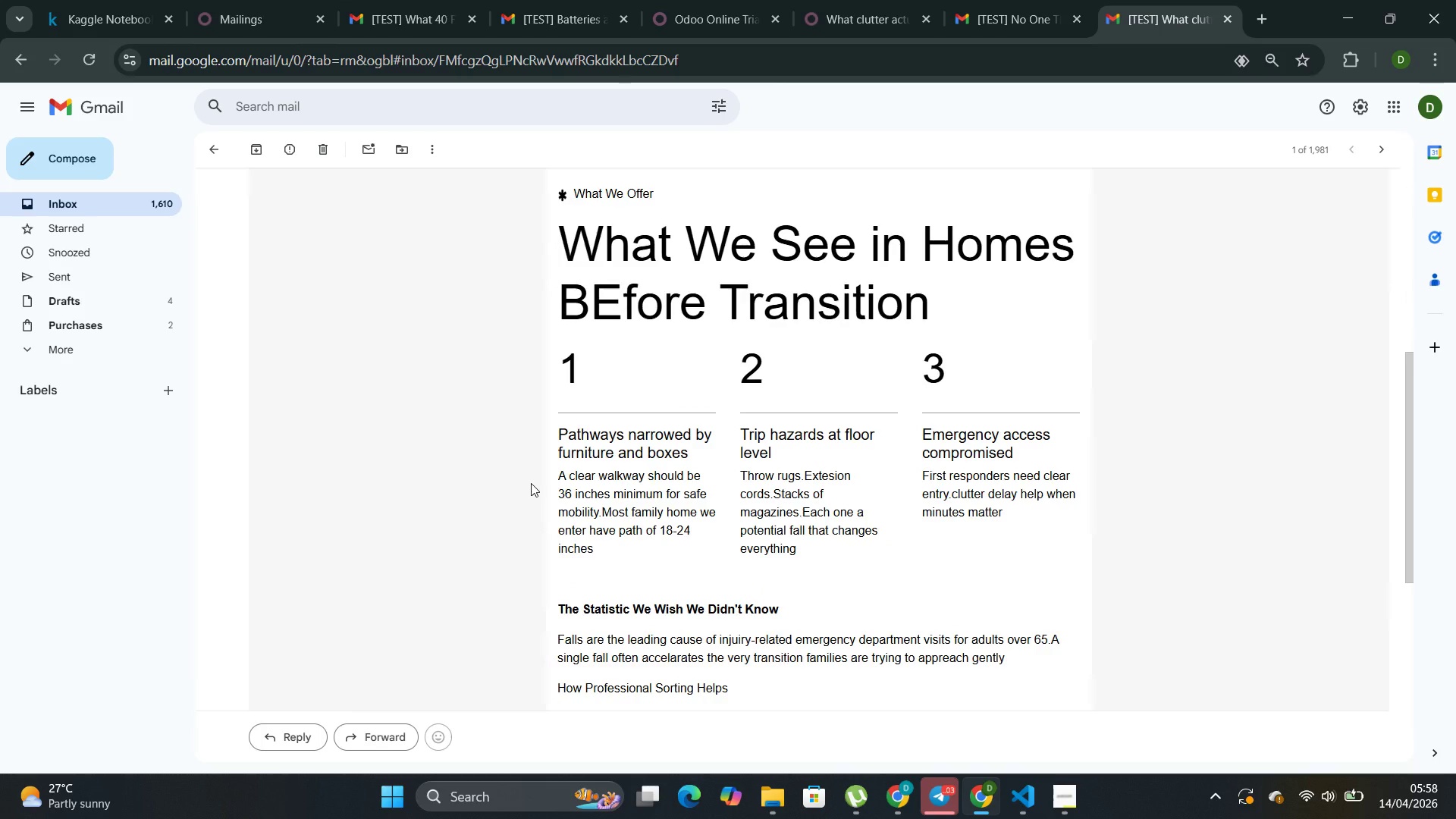 
left_click([989, 721])
 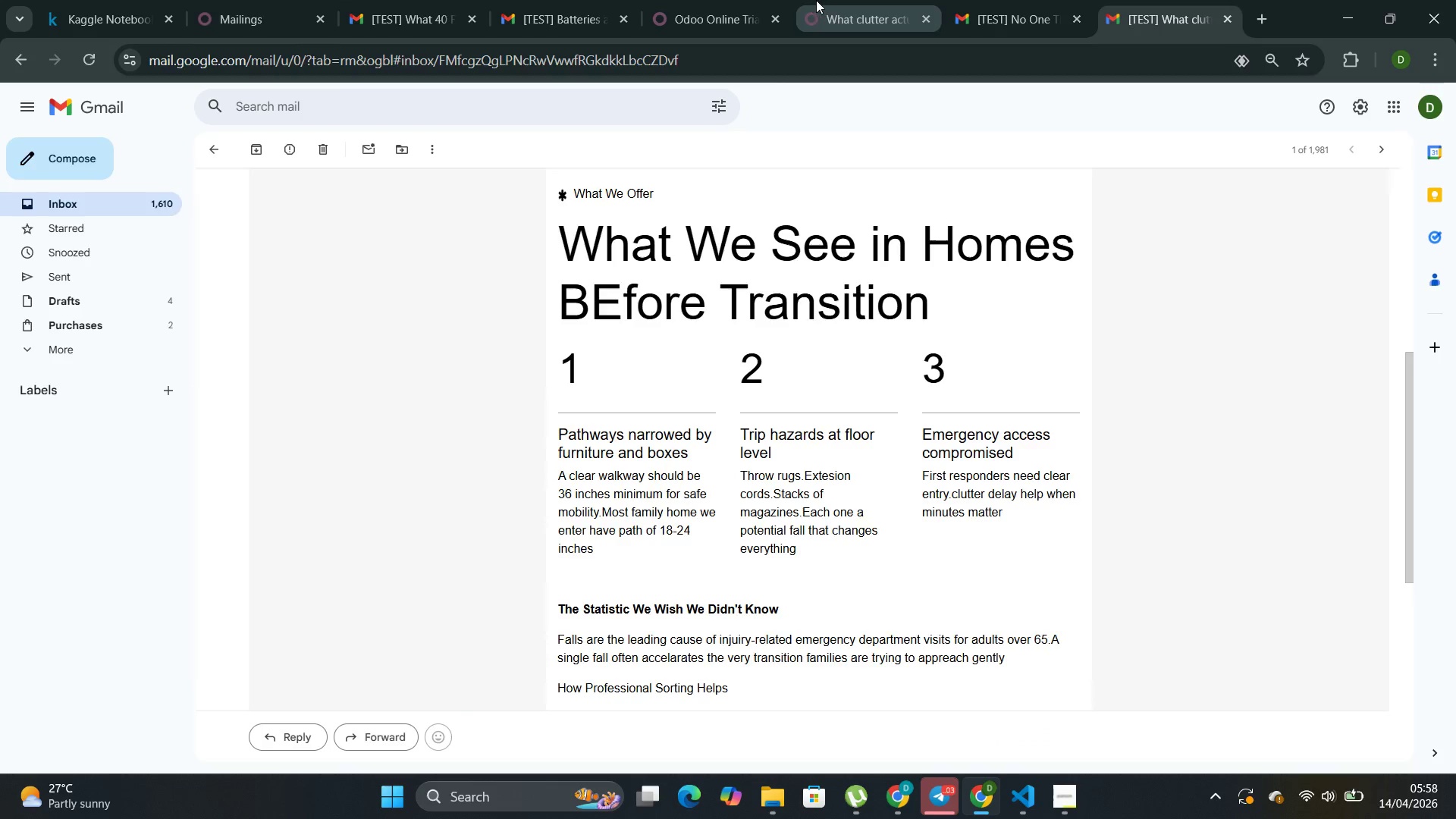 
left_click([827, 10])
 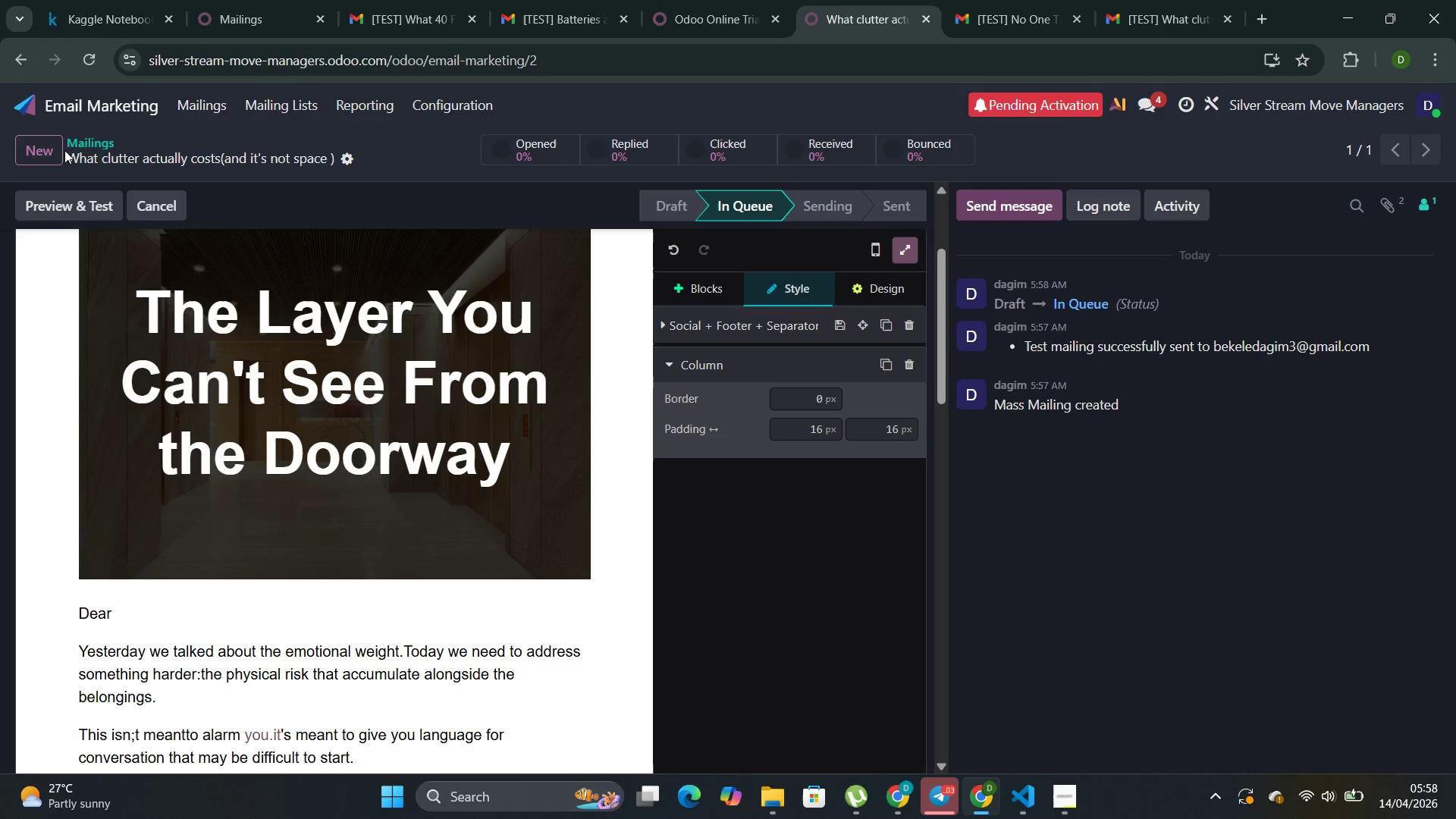 
left_click([45, 153])
 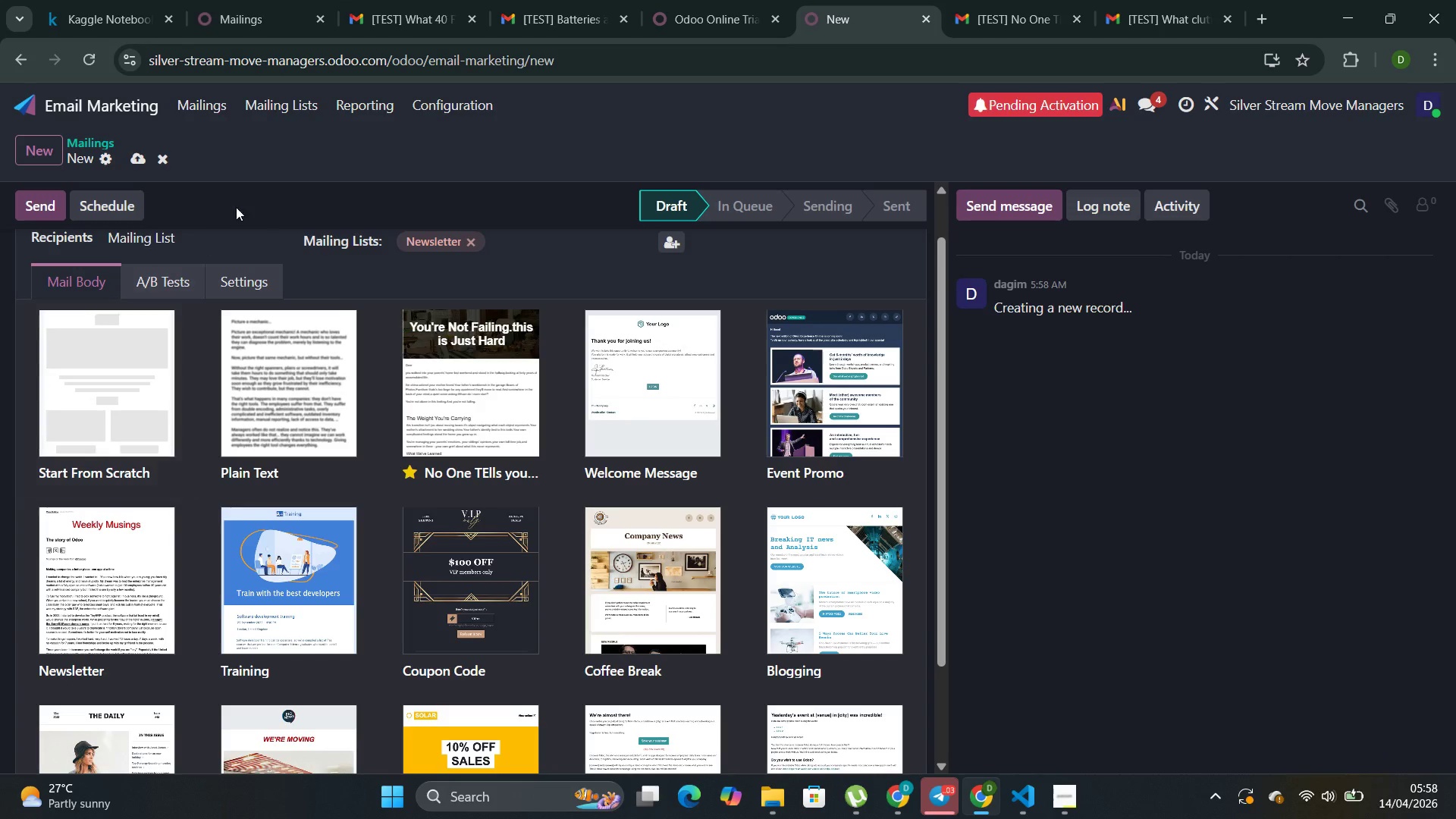 
scroll: coordinate [256, 285], scroll_direction: up, amount: 2.0
 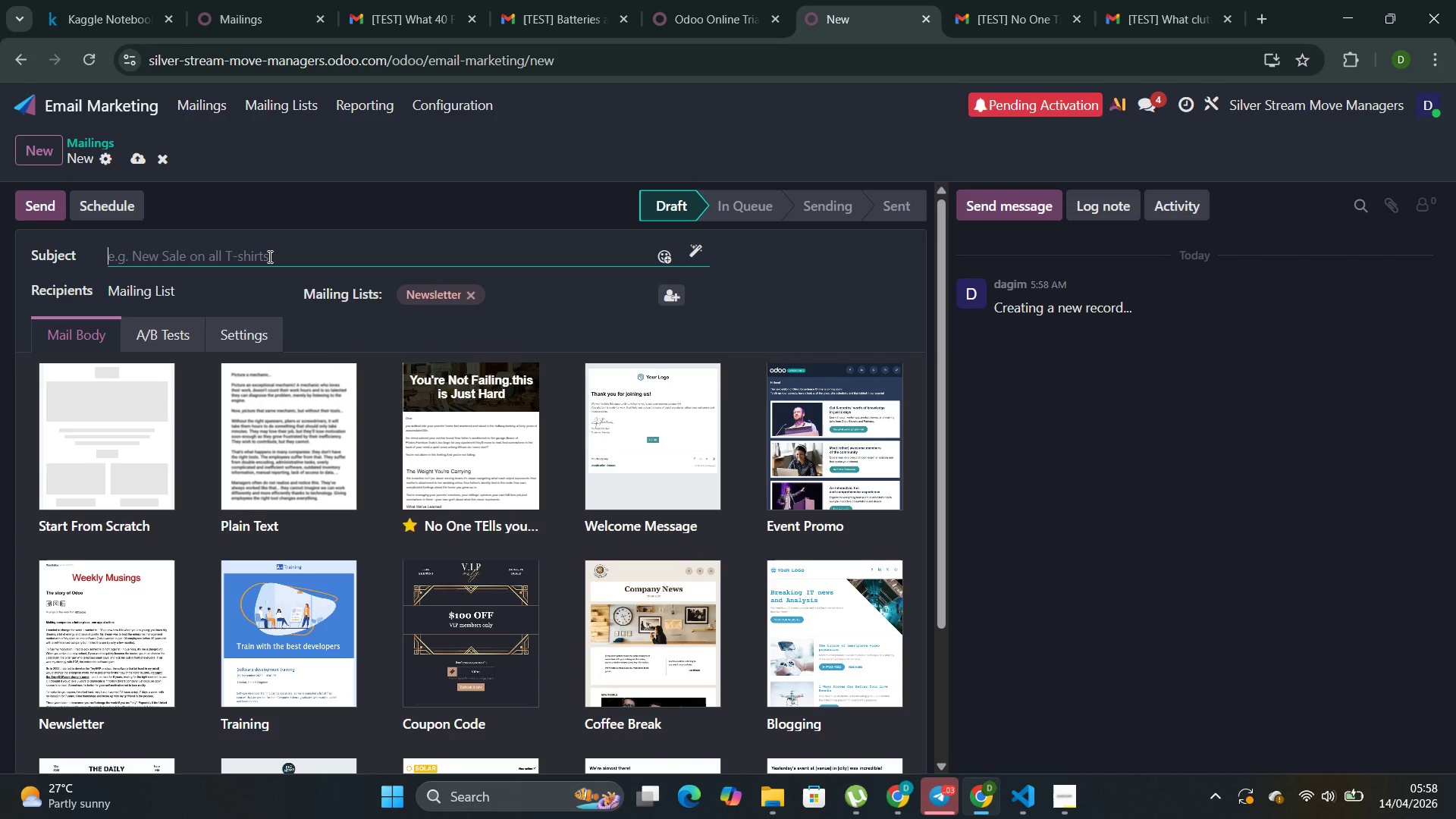 
left_click([268, 256])
 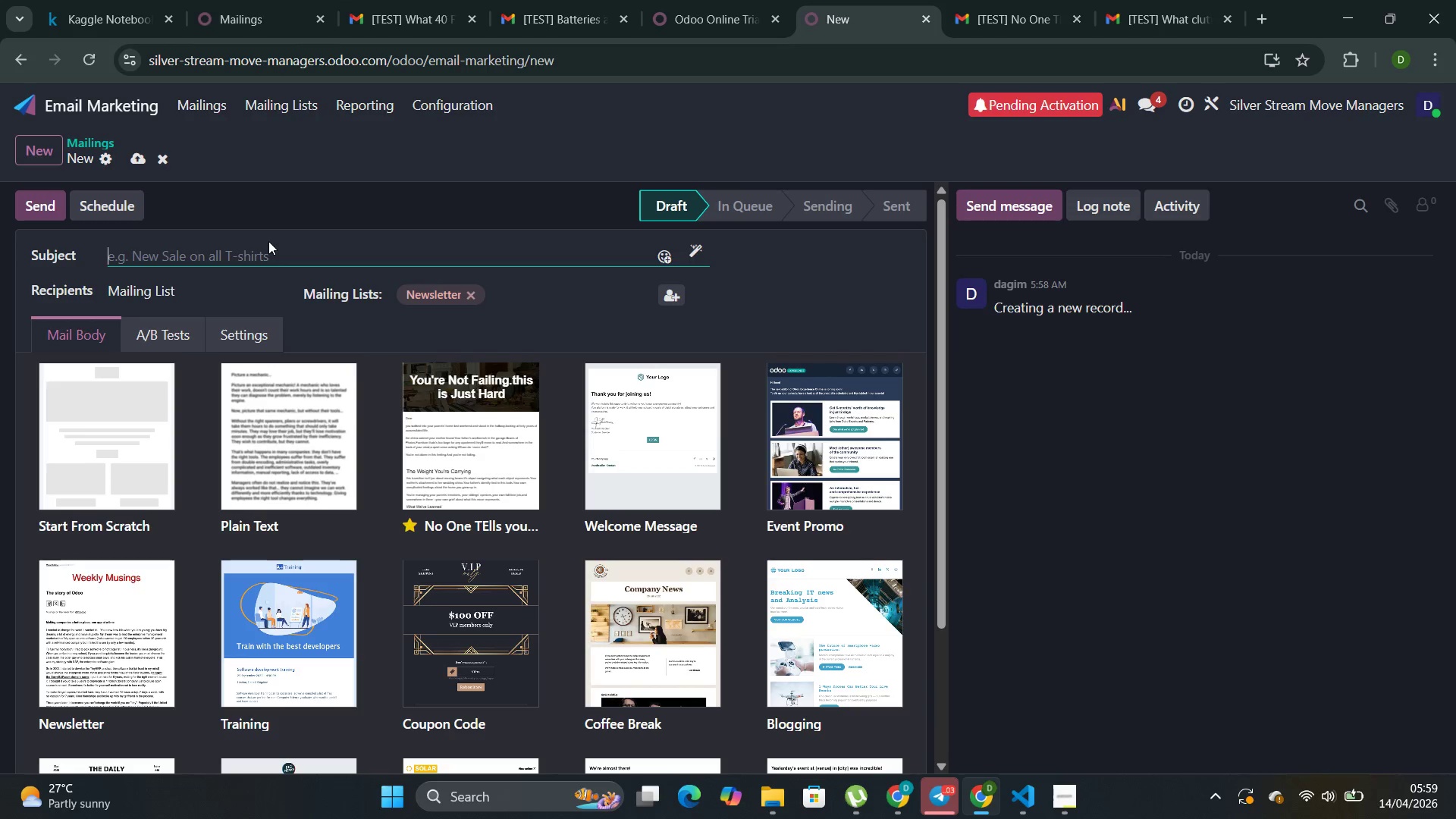 
wait(11.91)
 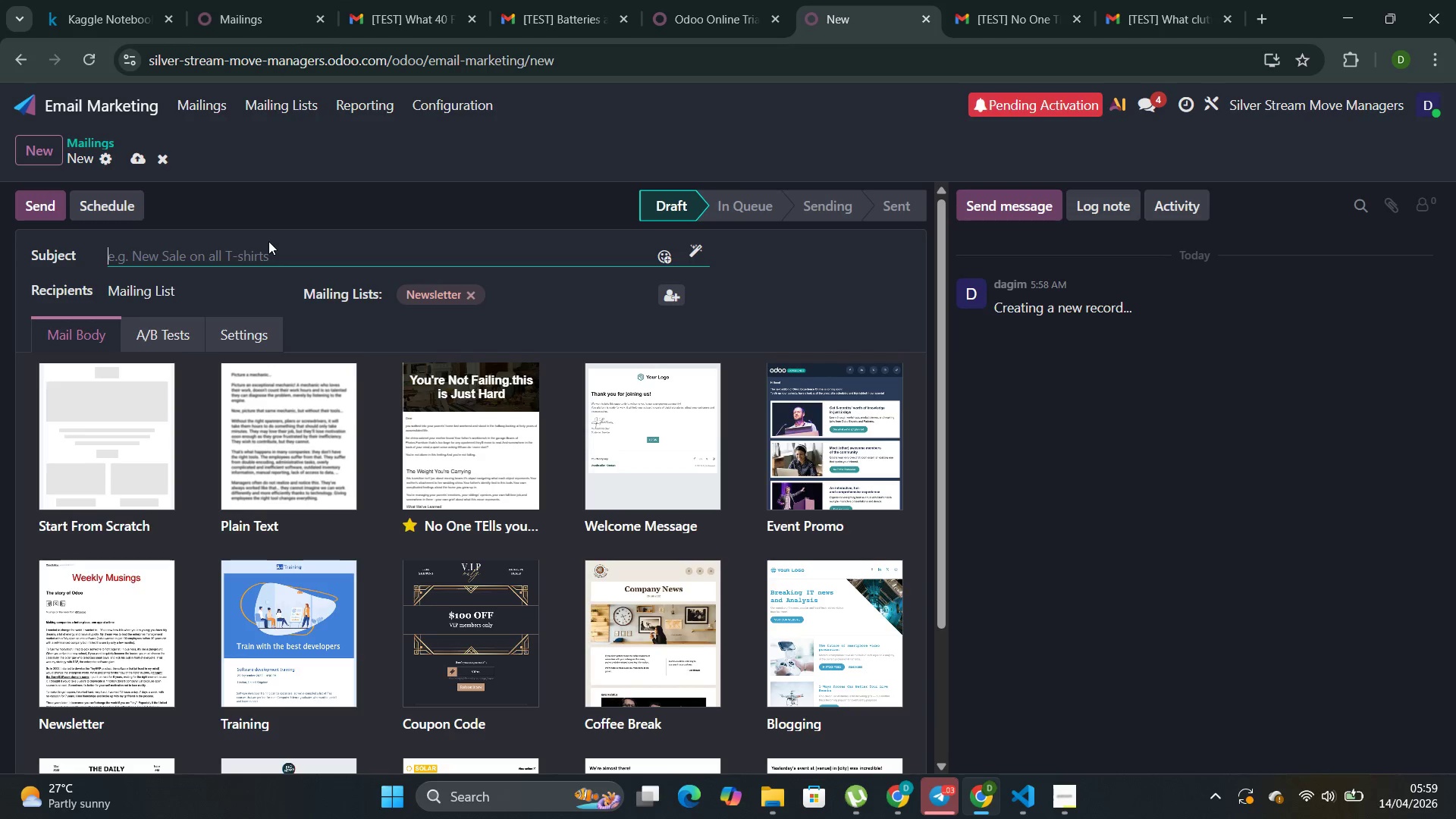 
left_click([276, 255])
 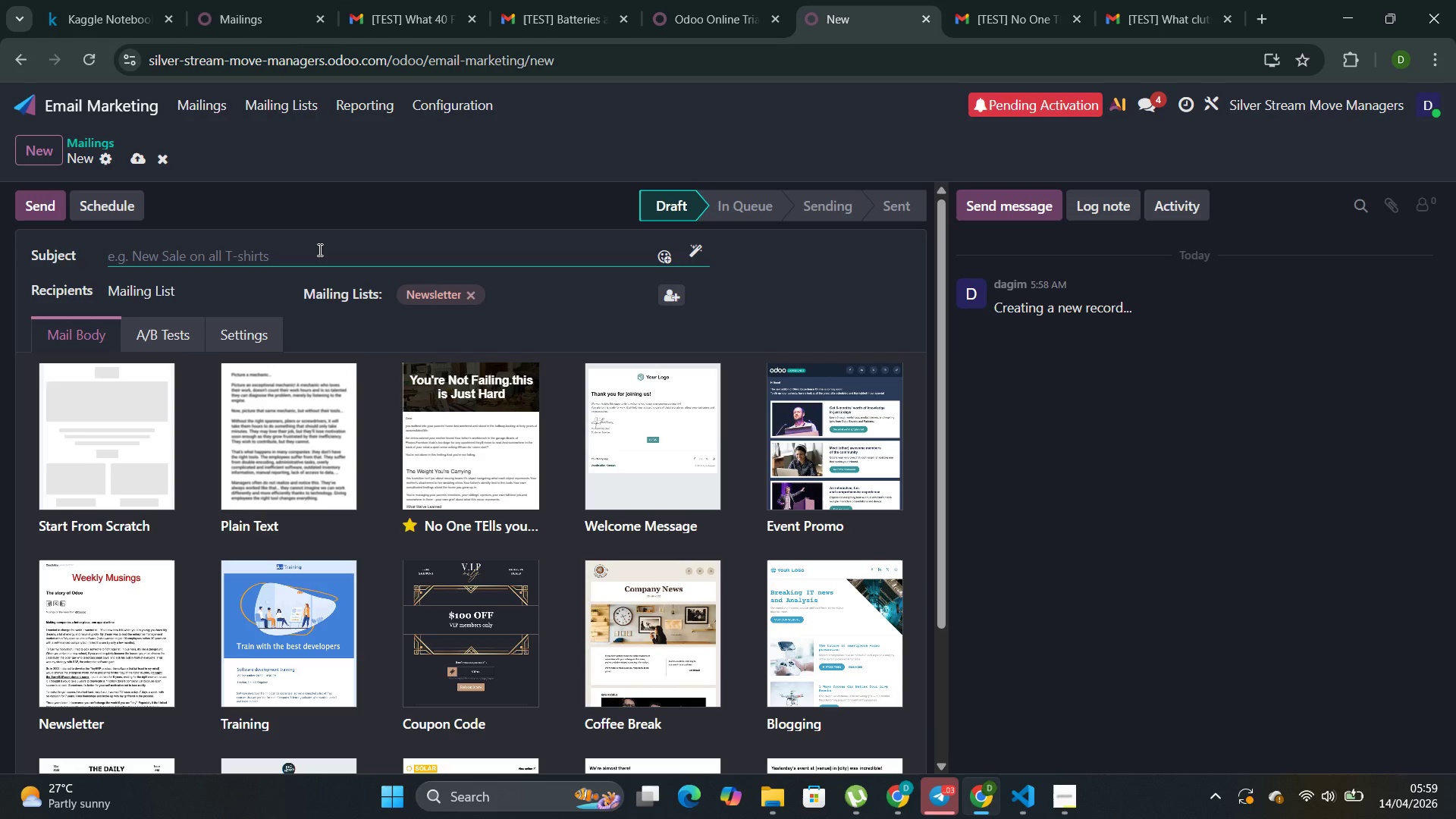 
wait(22.09)
 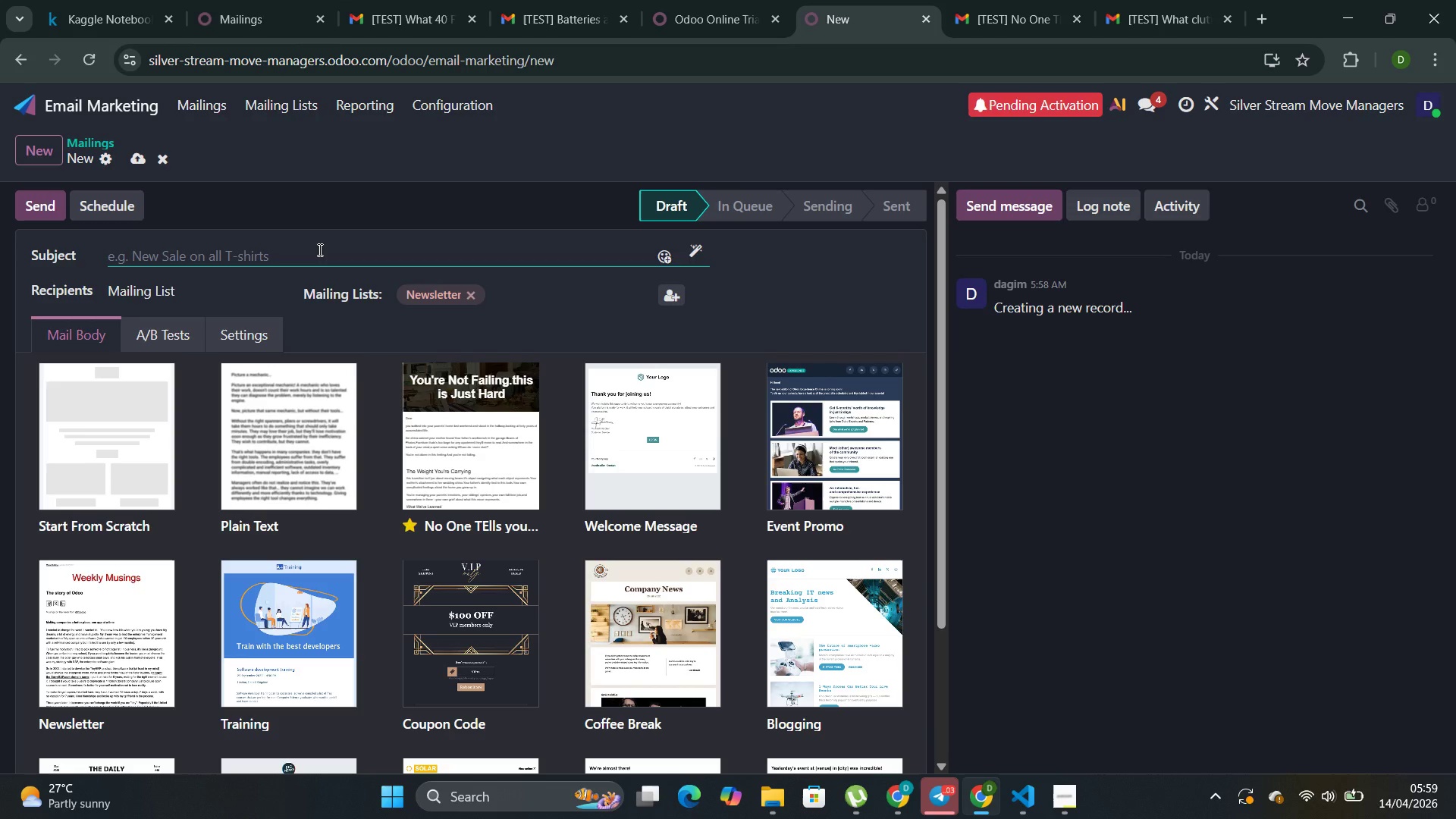 
type(20 minu)
 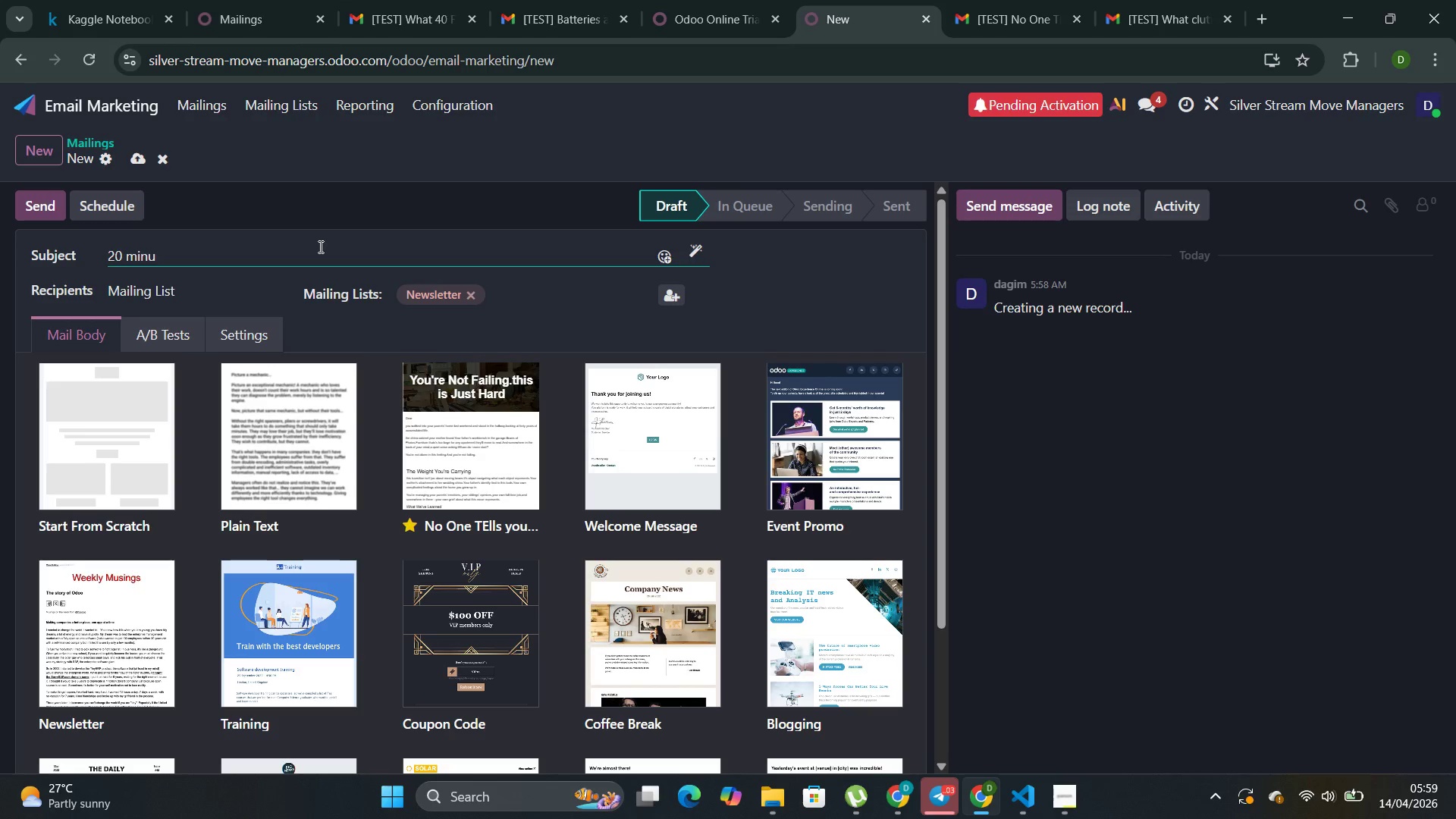 
type(tes )
key(Backspace)
type(.A timeline )
key(Backspace)
type(.A way forward )
 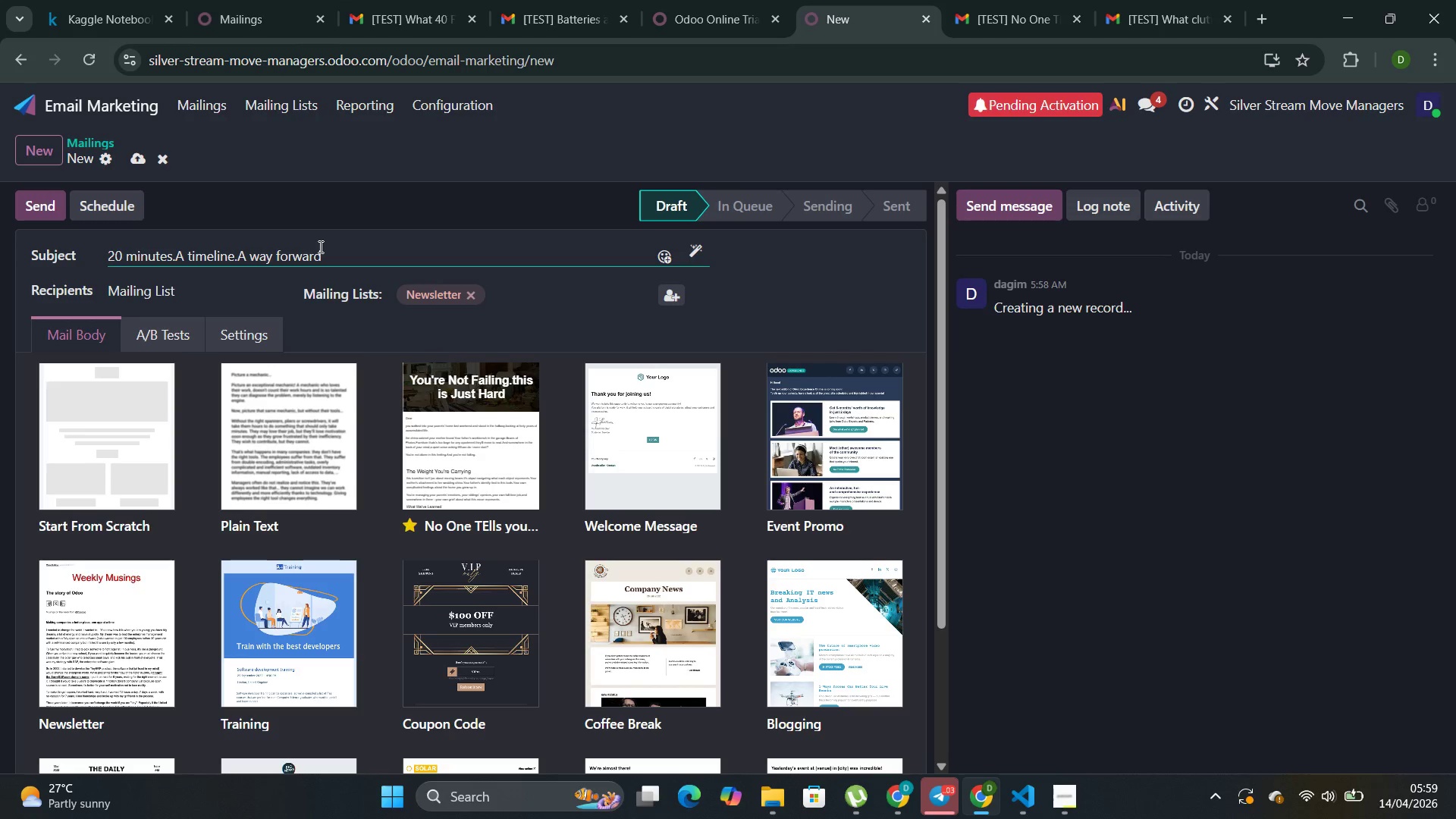 
left_click([123, 405])
 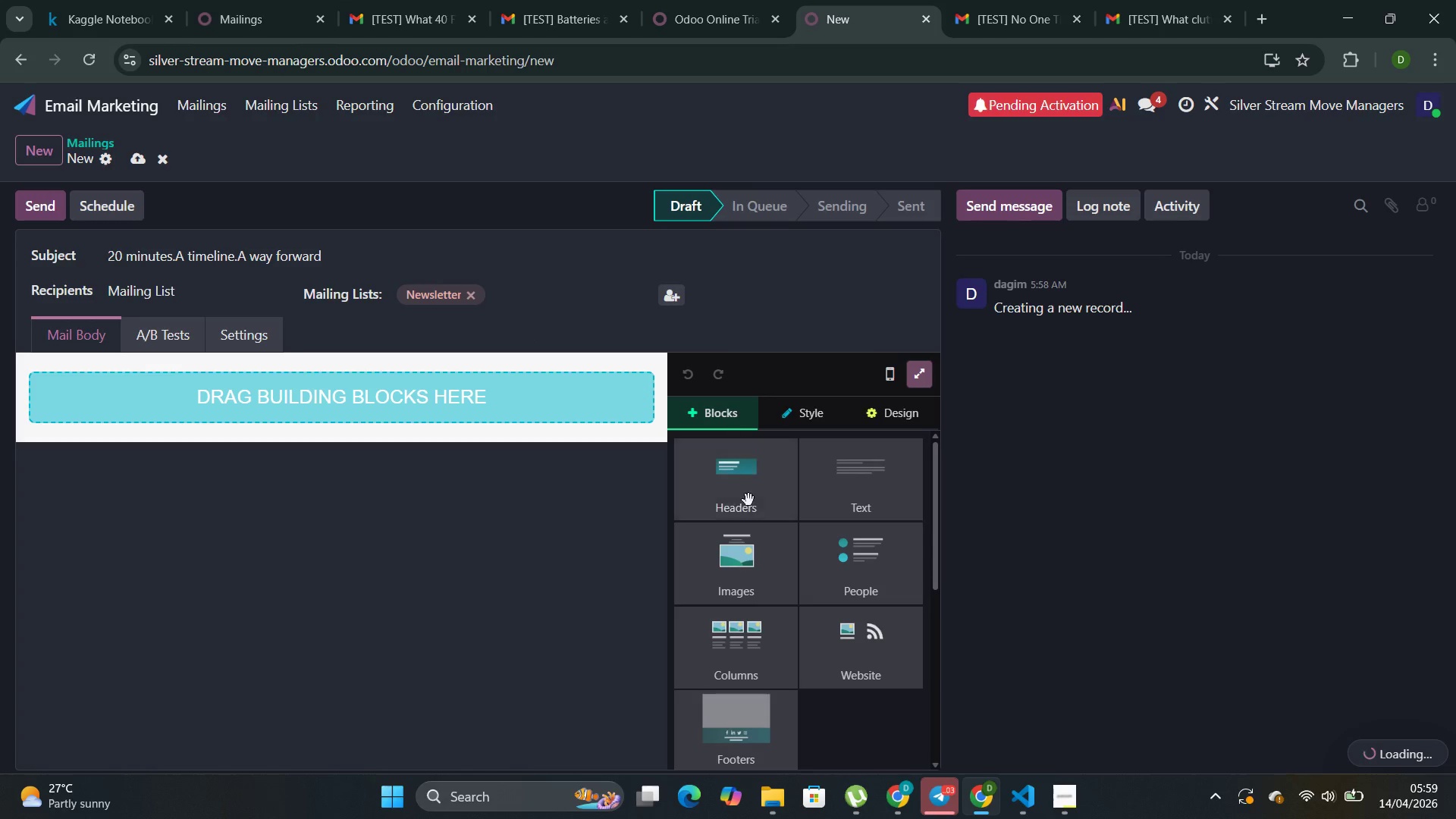 
left_click([871, 521])
 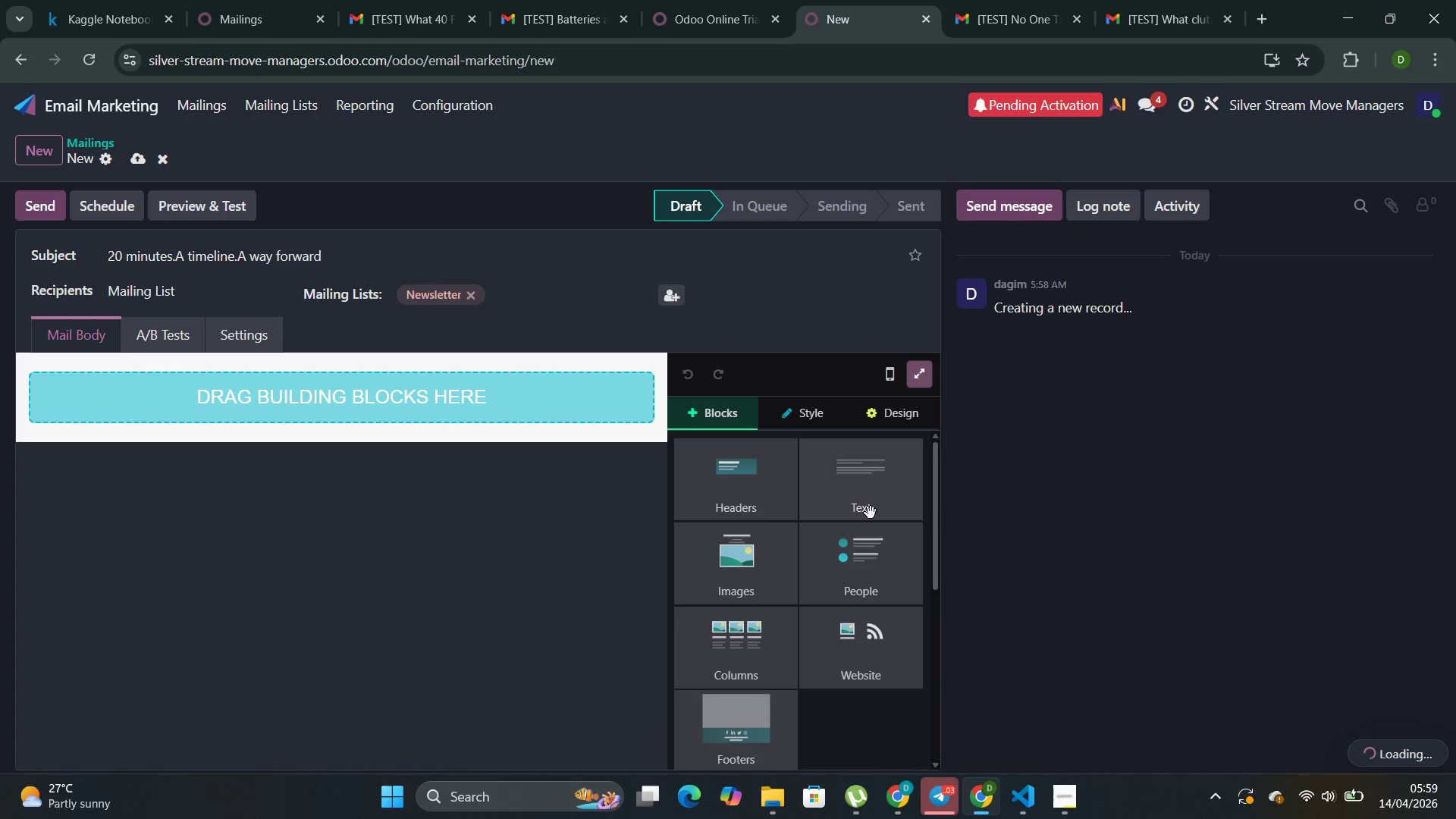 
left_click([871, 513])
 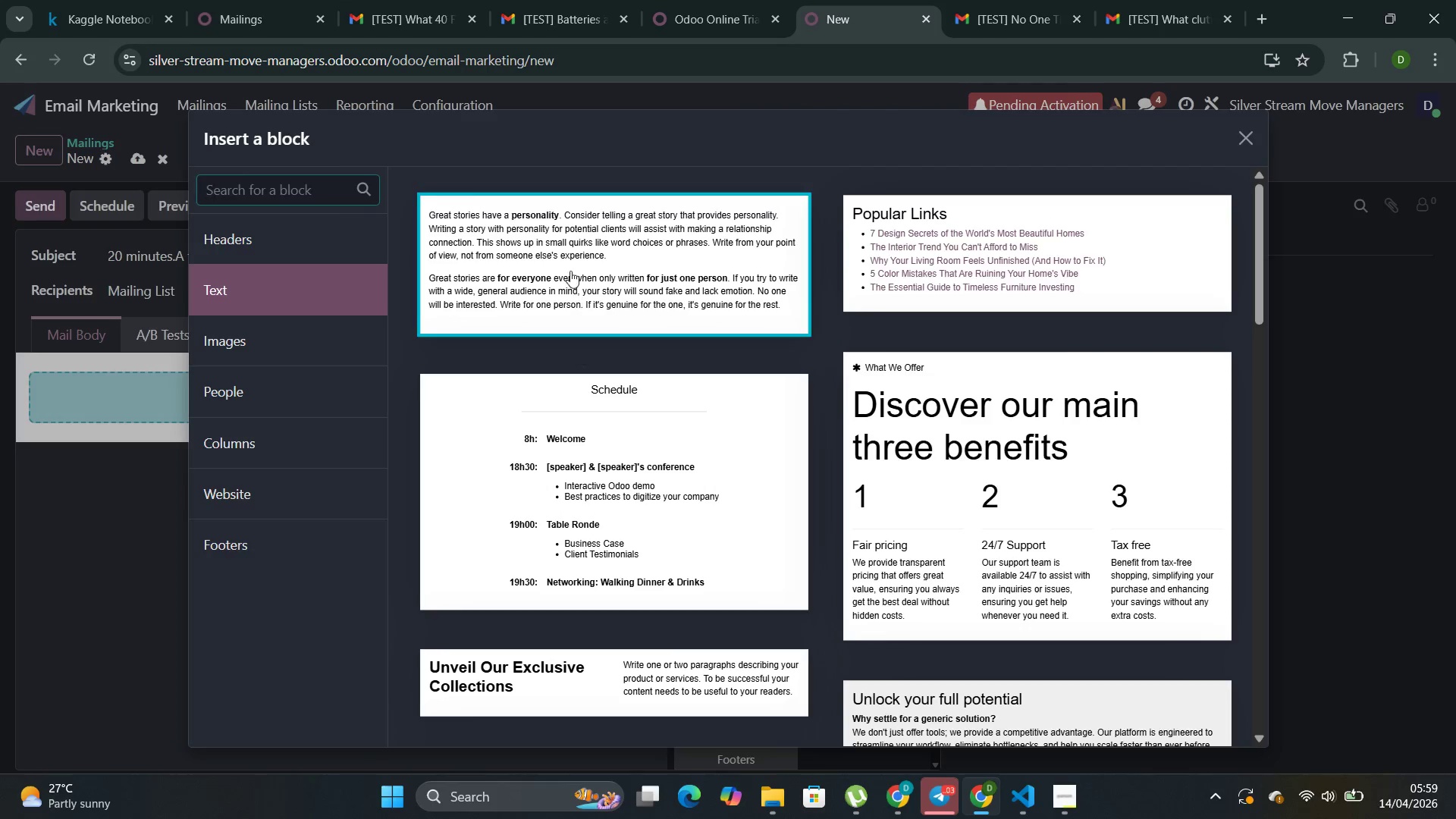 
left_click([572, 265])
 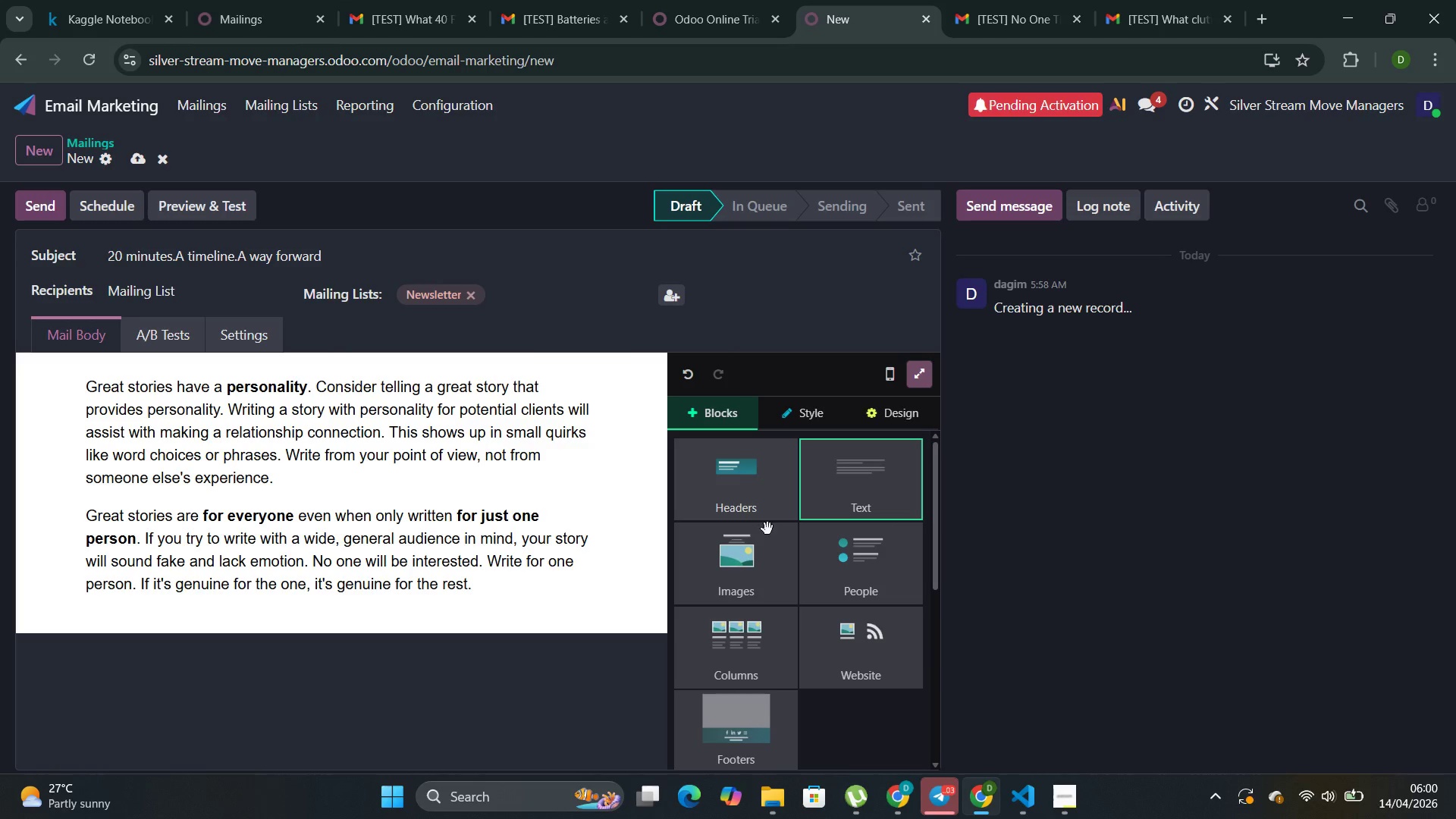 
left_click([764, 556])
 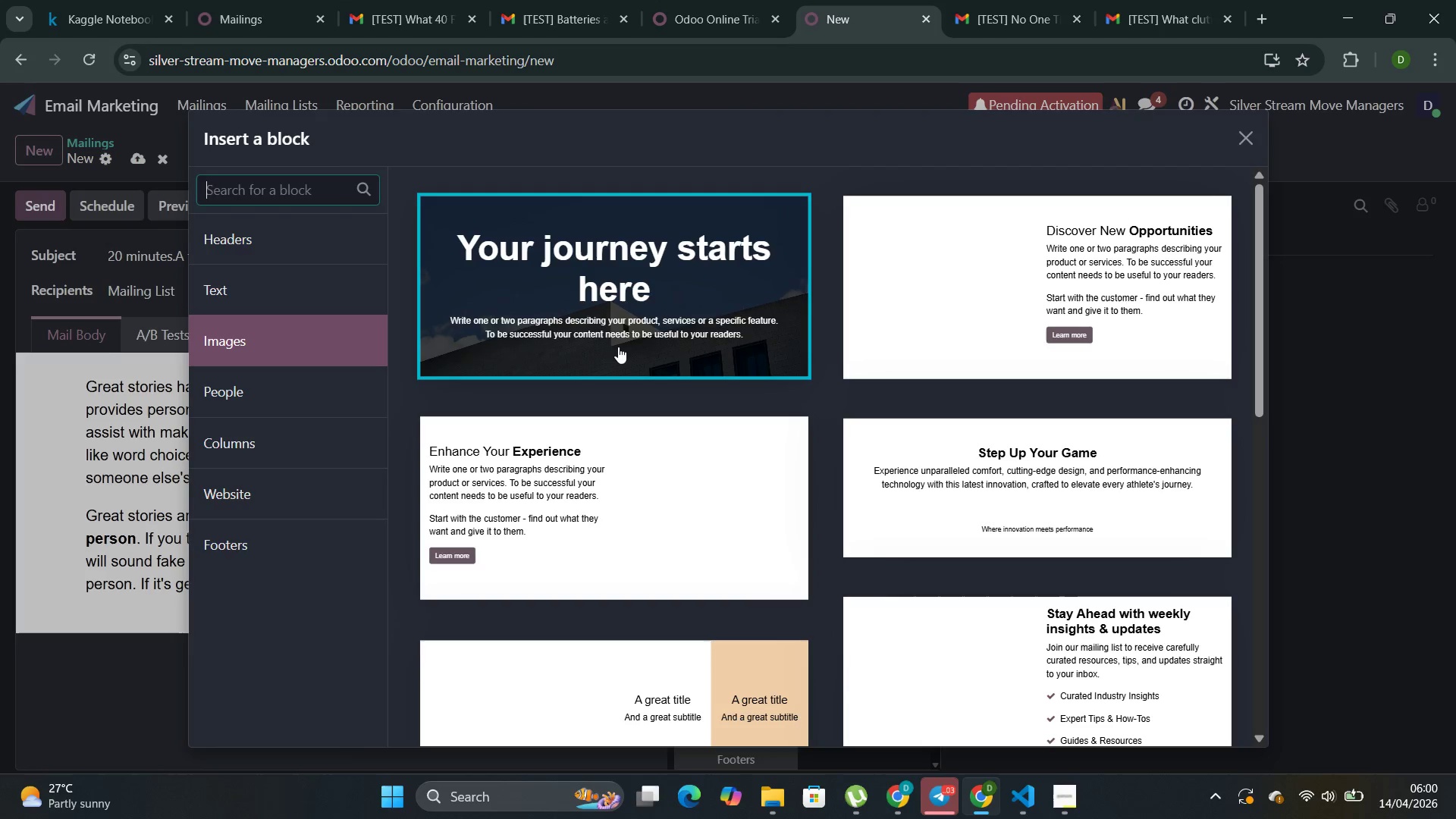 
left_click([620, 343])
 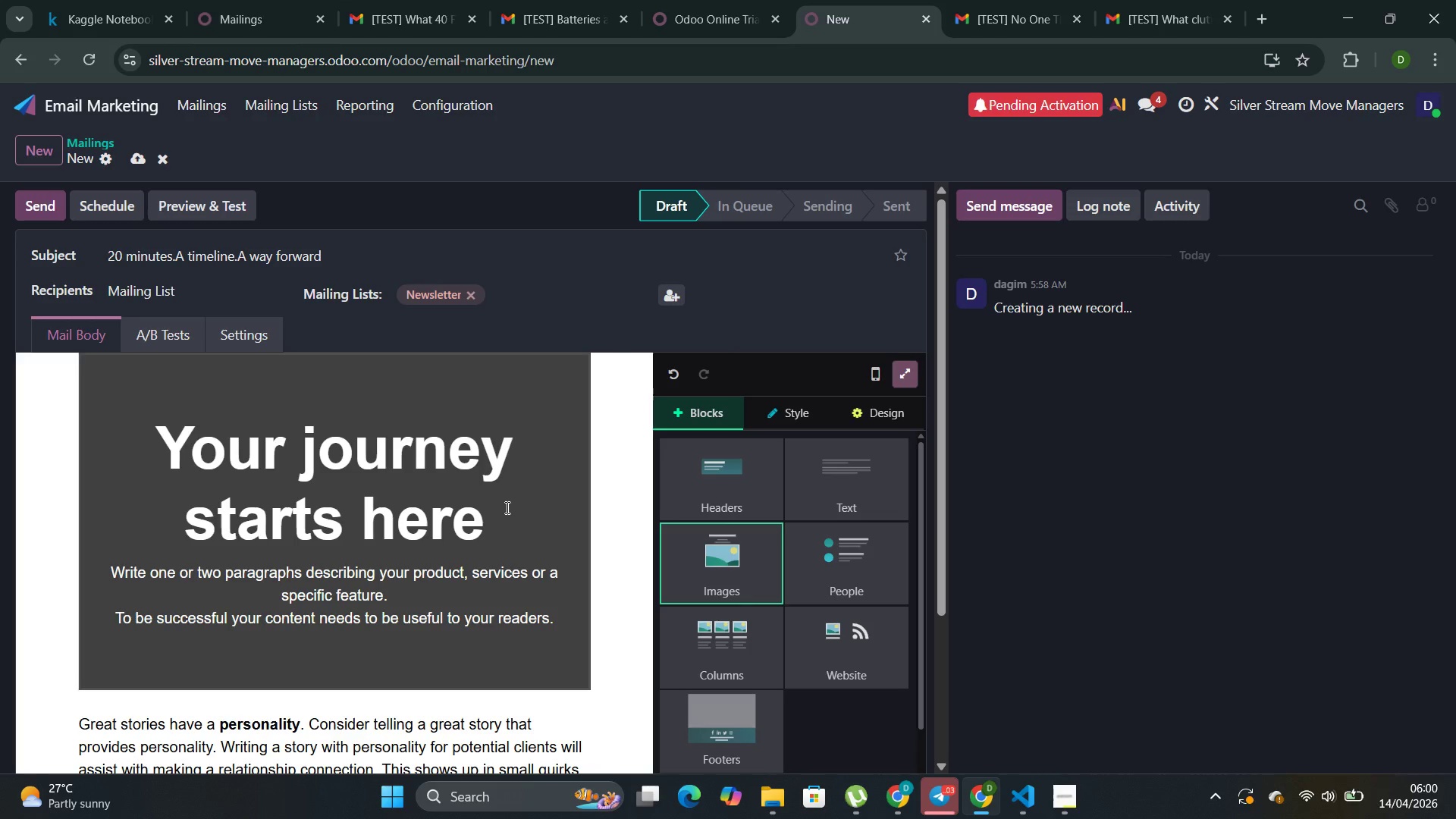 
left_click([506, 507])
 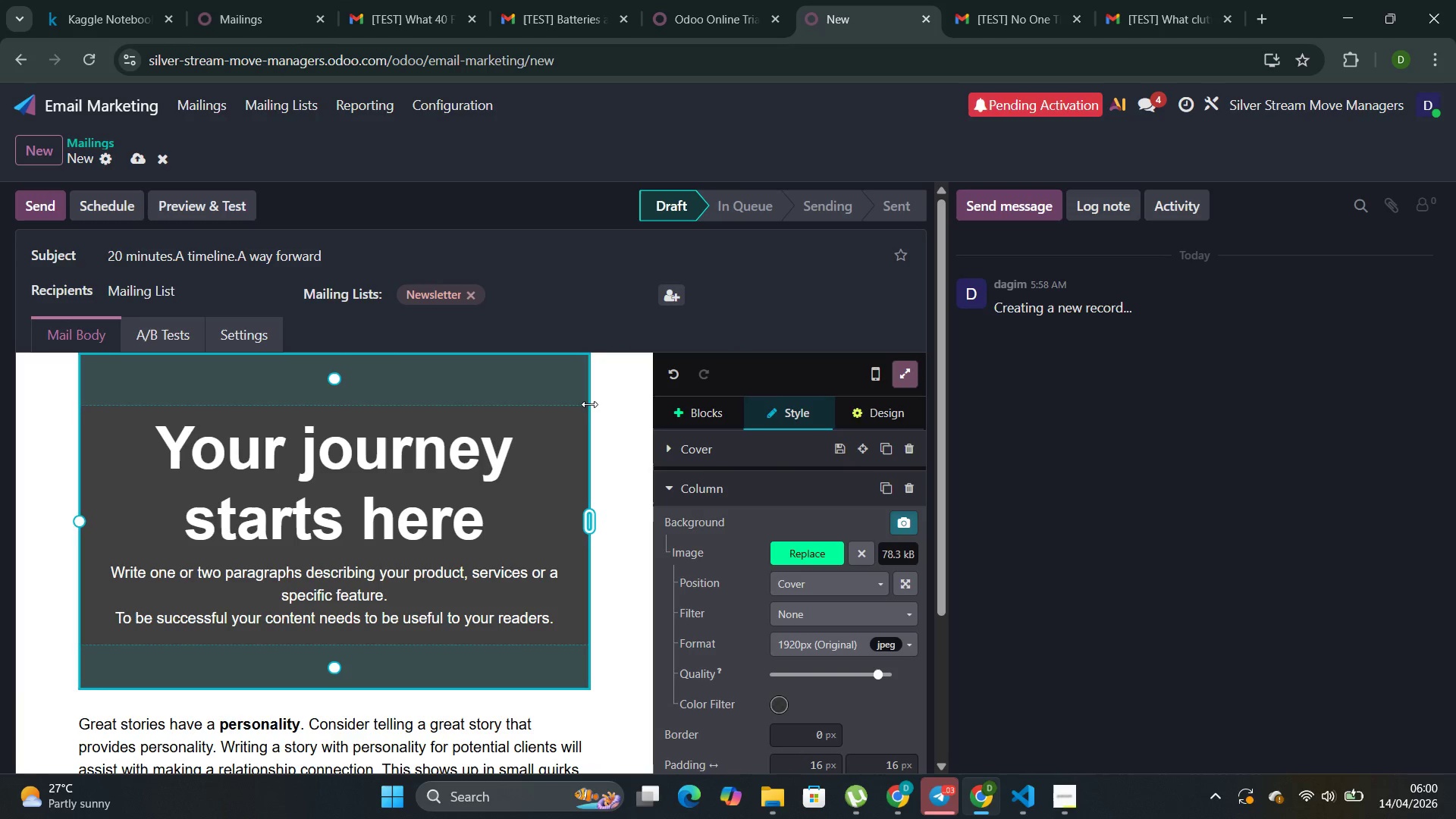 
left_click([581, 428])
 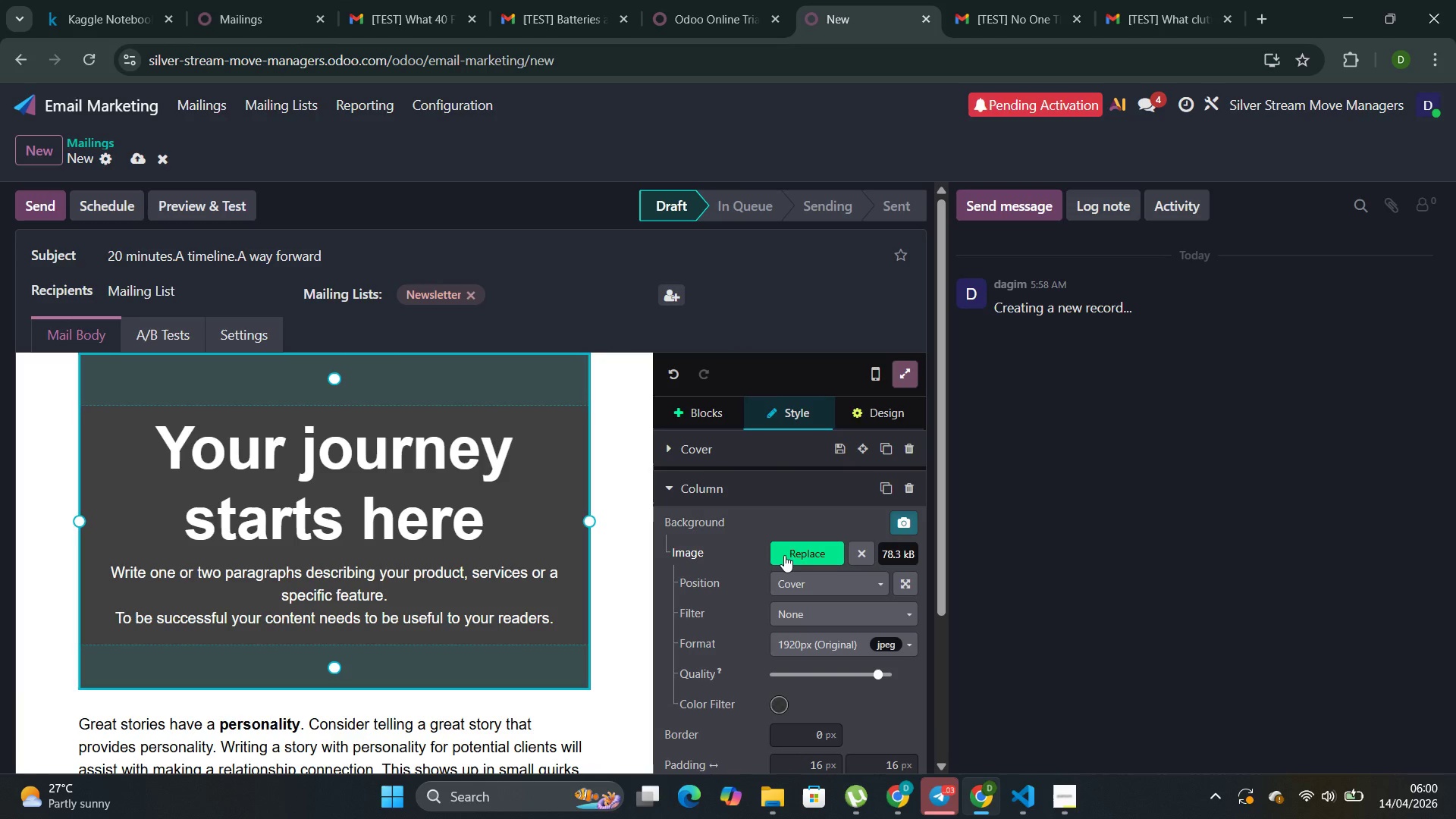 
left_click([784, 555])
 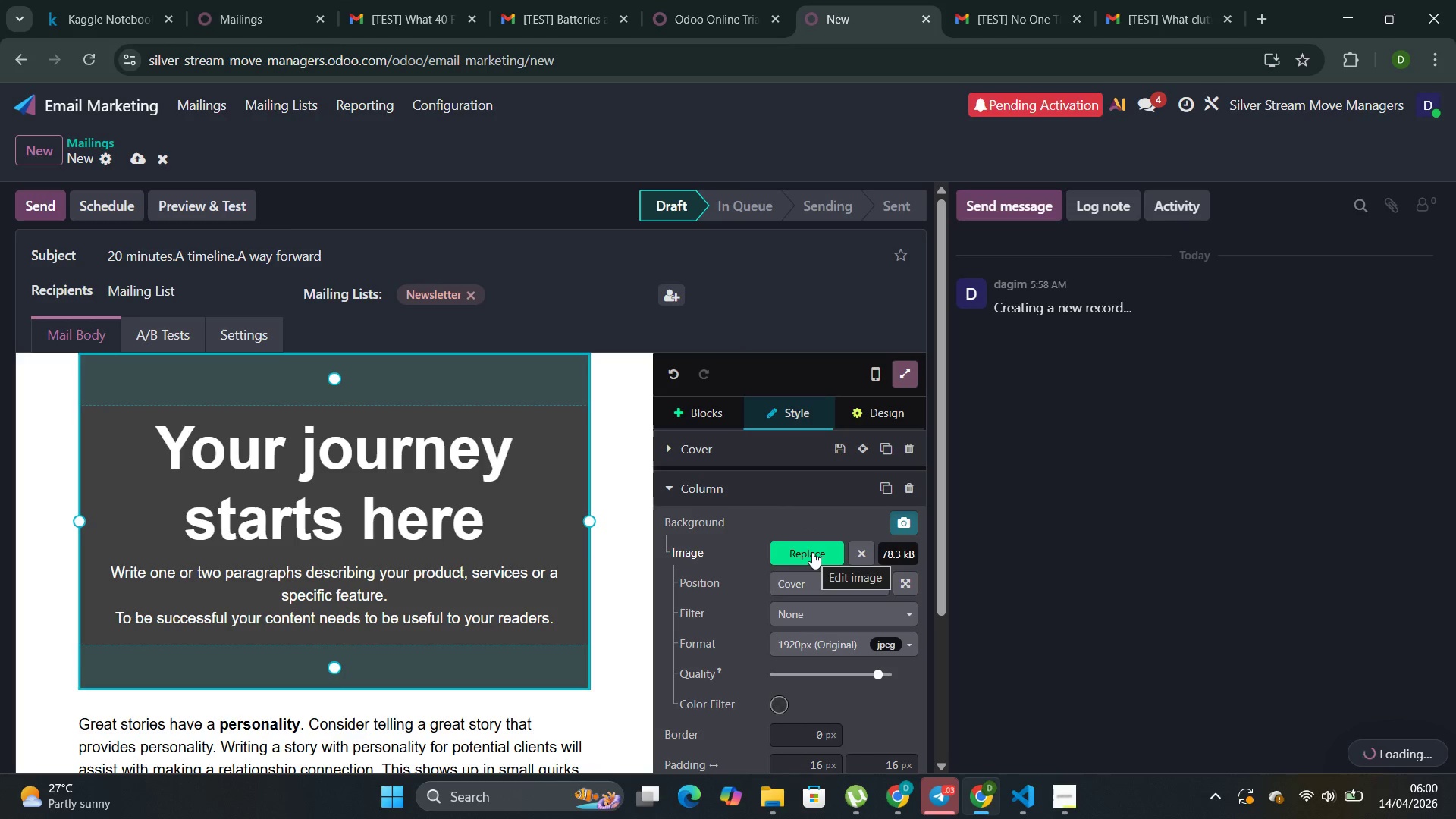 
left_click([812, 552])
 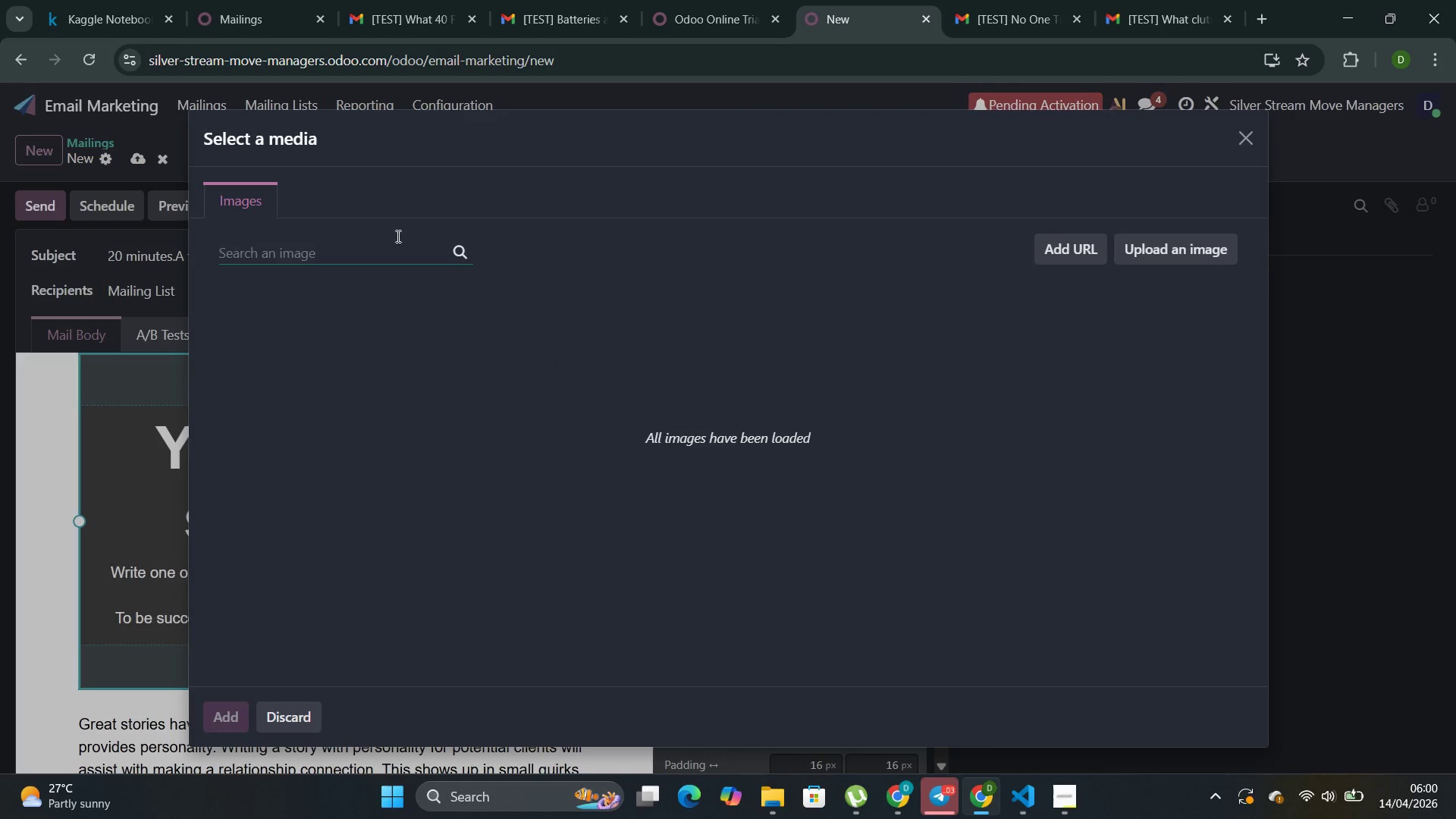 
left_click([388, 245])
 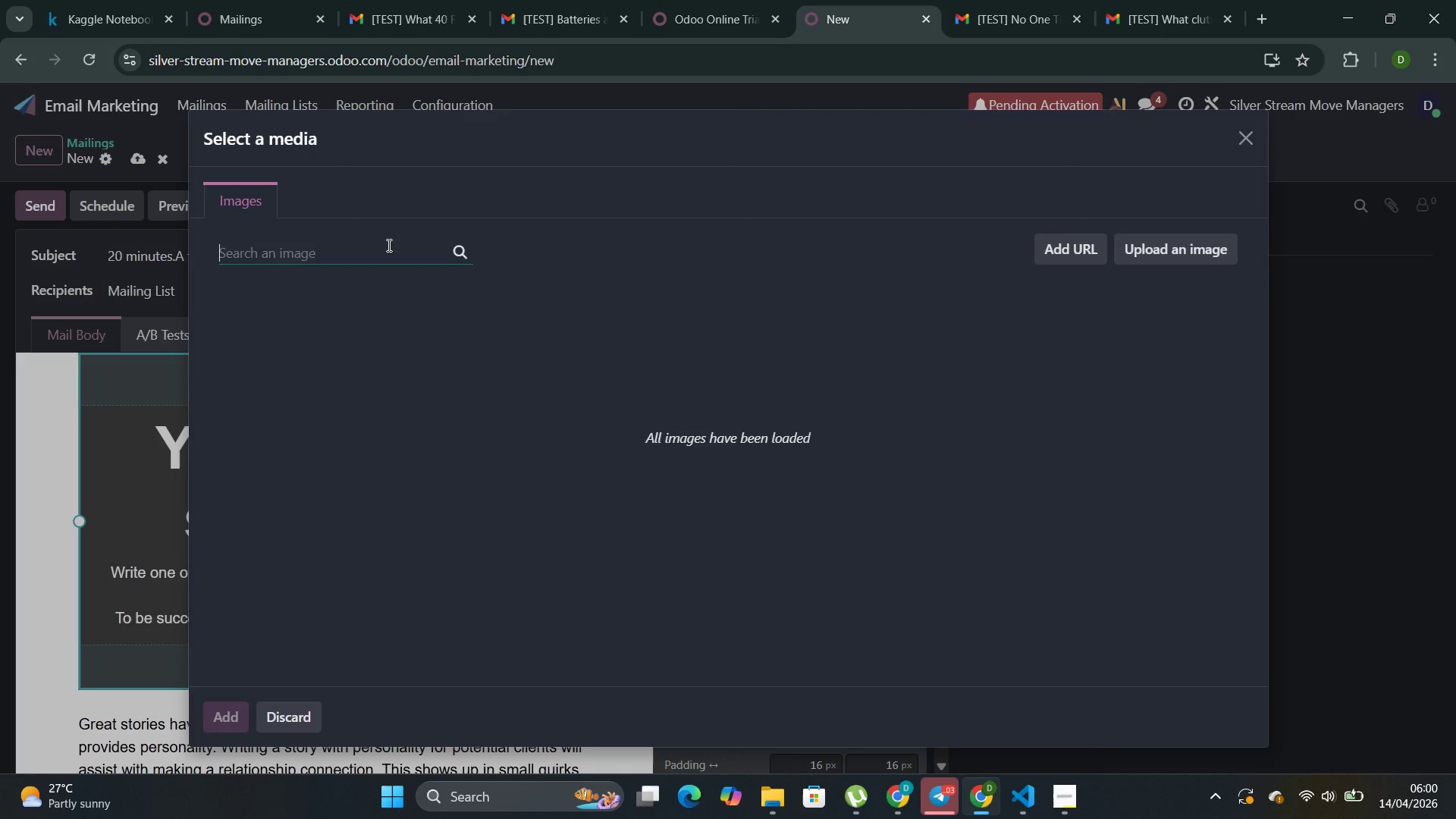 
wait(7.83)
 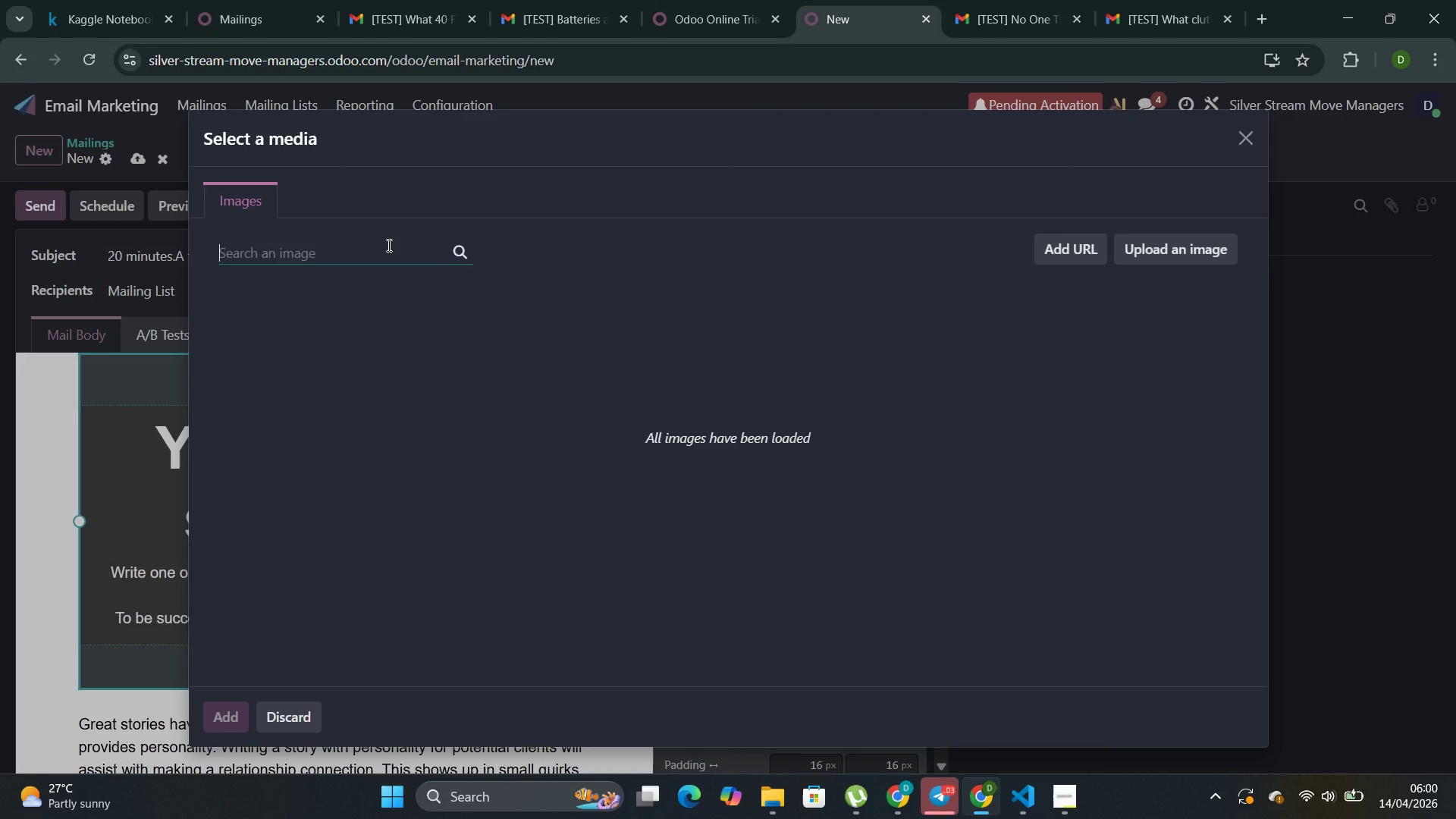 
type(warm image of a calm consultation setting )
 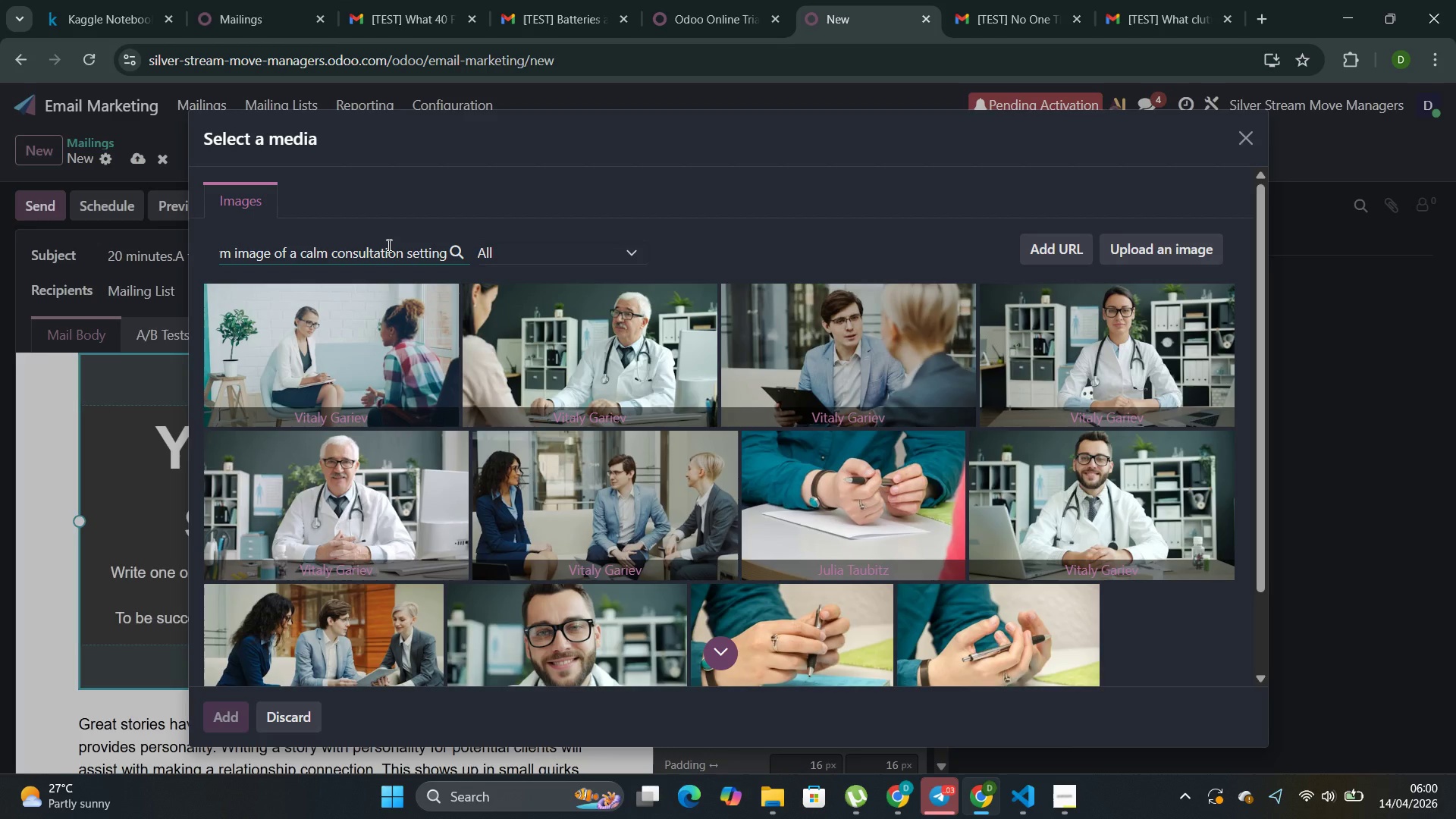 
wait(14.47)
 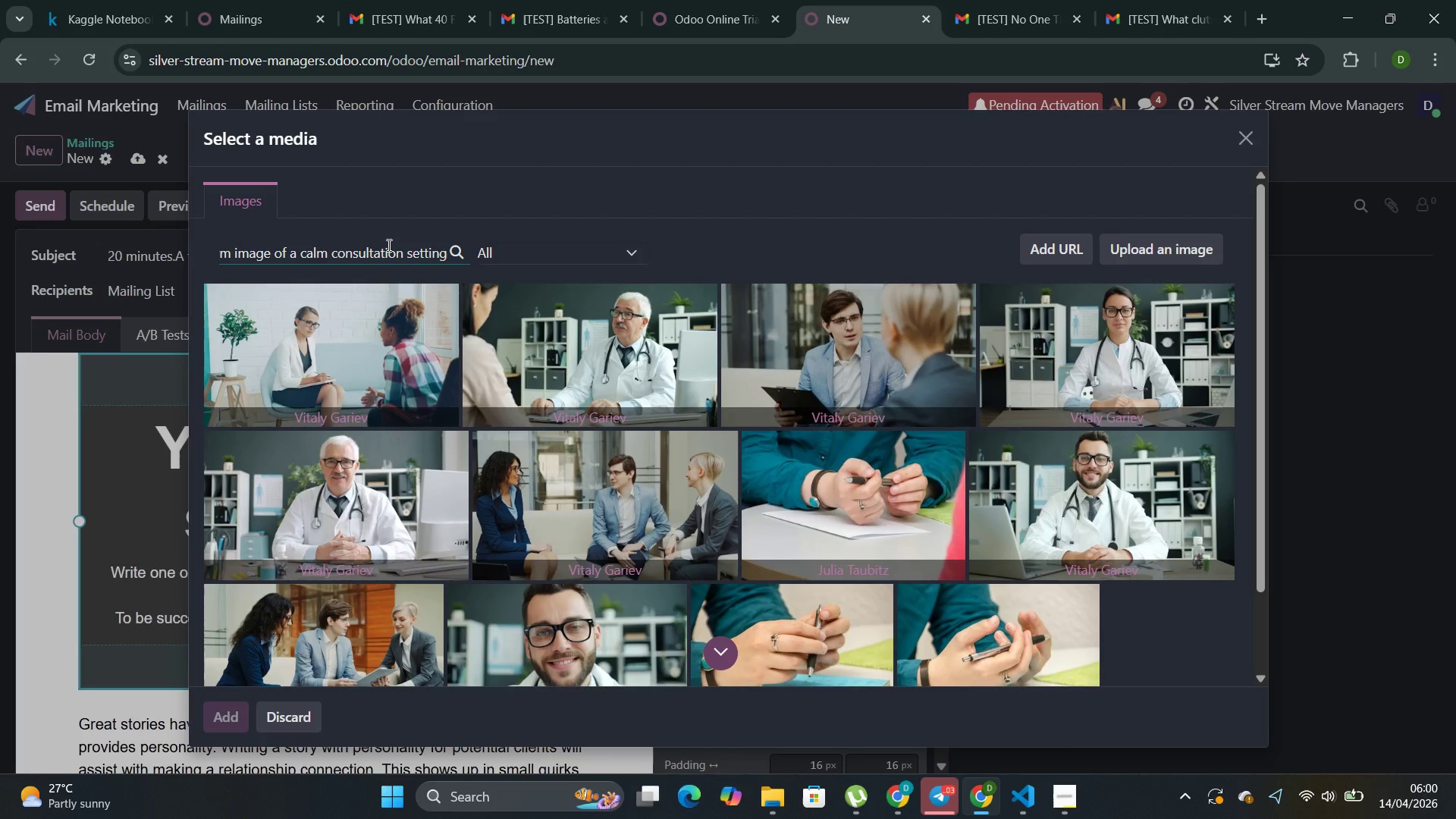 
left_click([286, 326])
 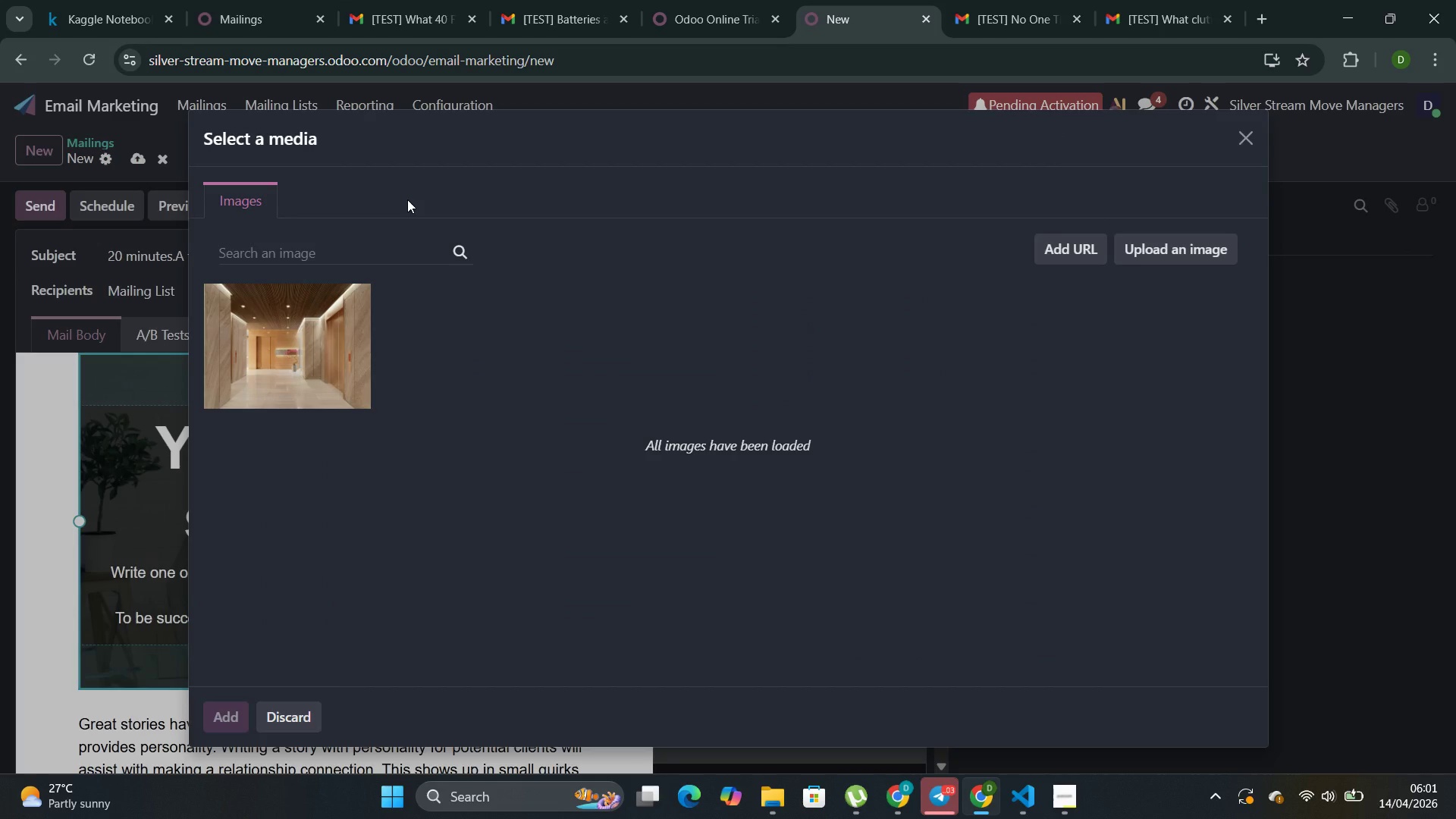 
wait(14.12)
 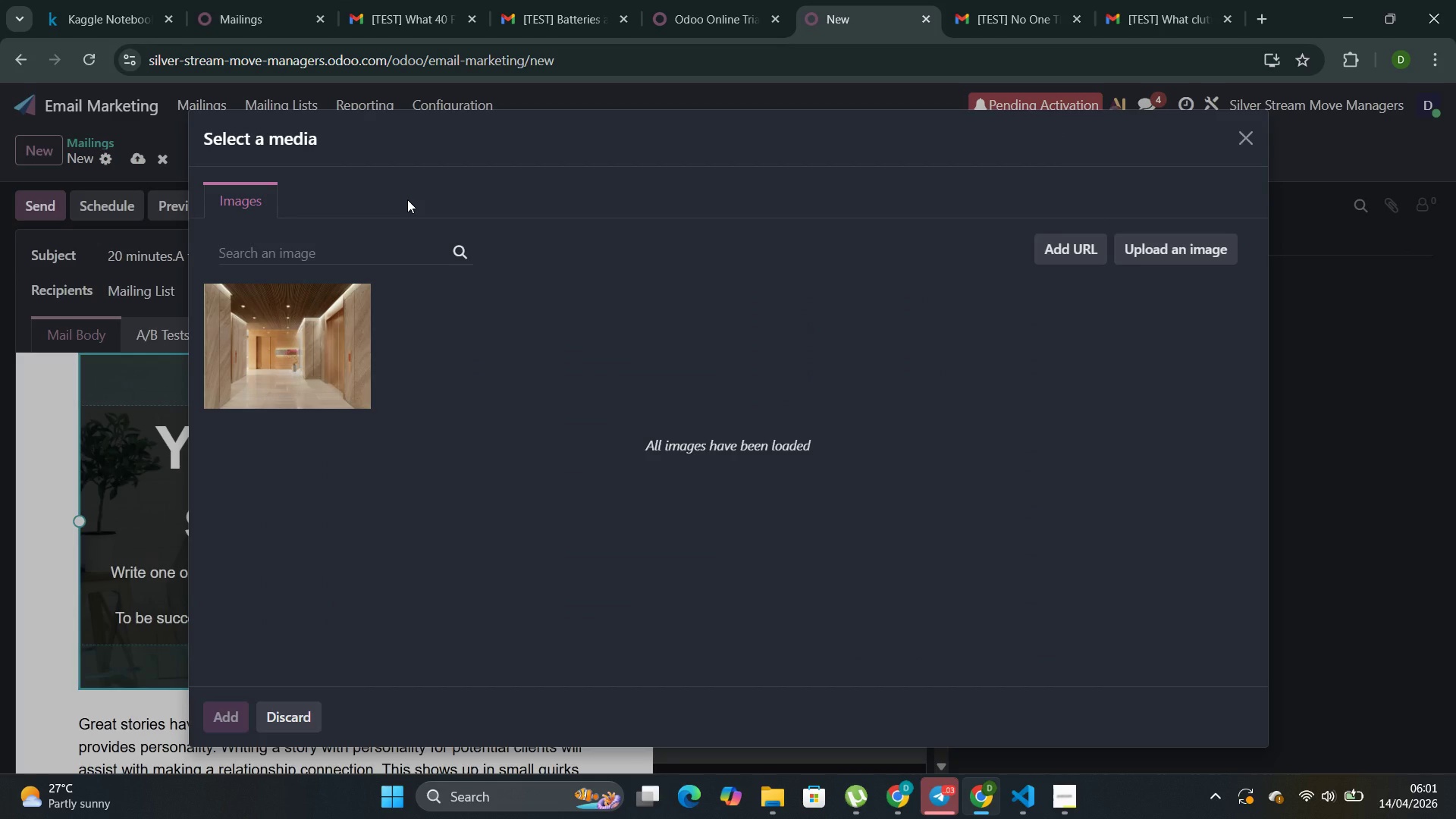 
left_click([1240, 145])
 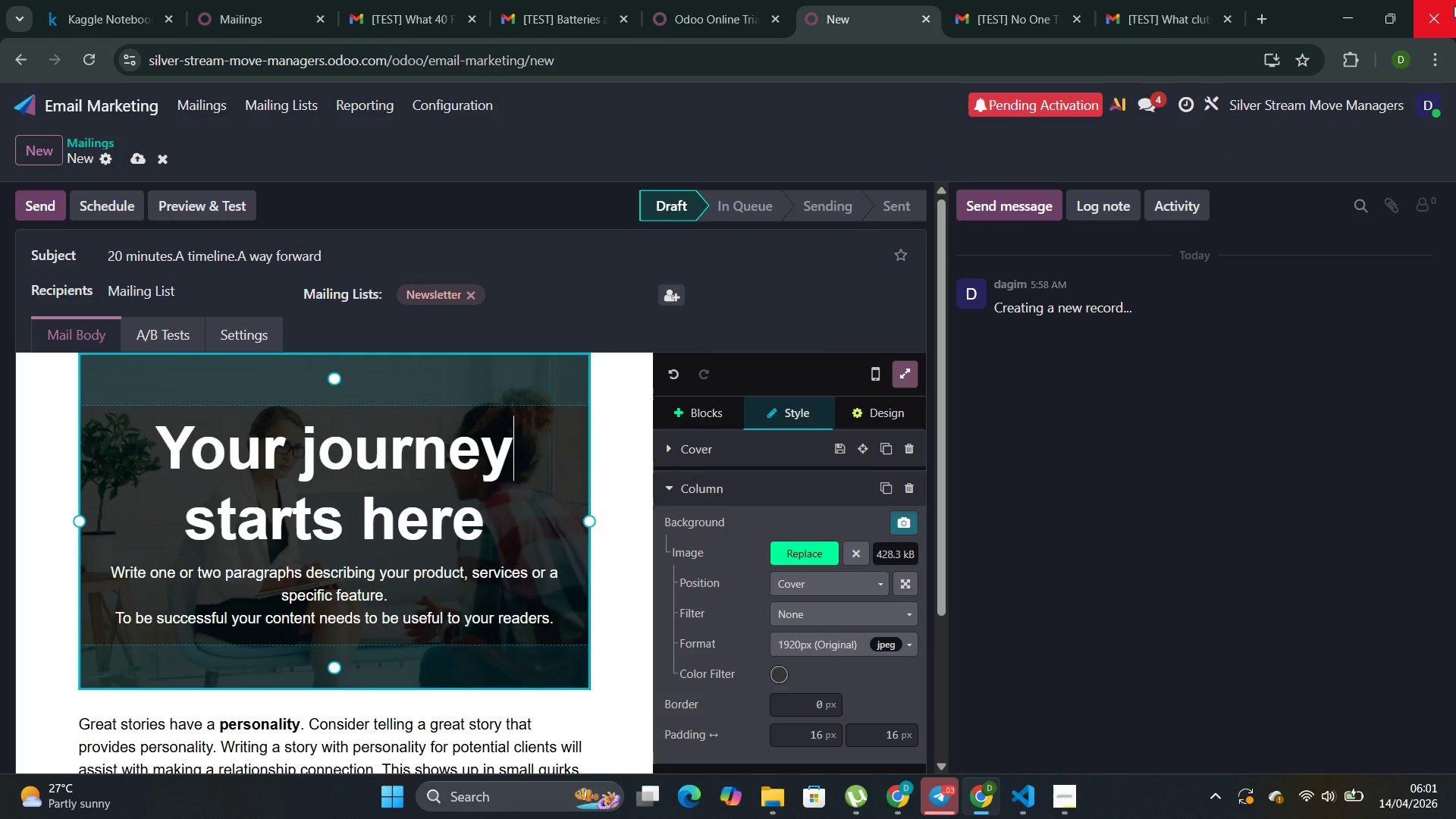 
scroll: coordinate [1410, 0], scroll_direction: down, amount: 1.0
 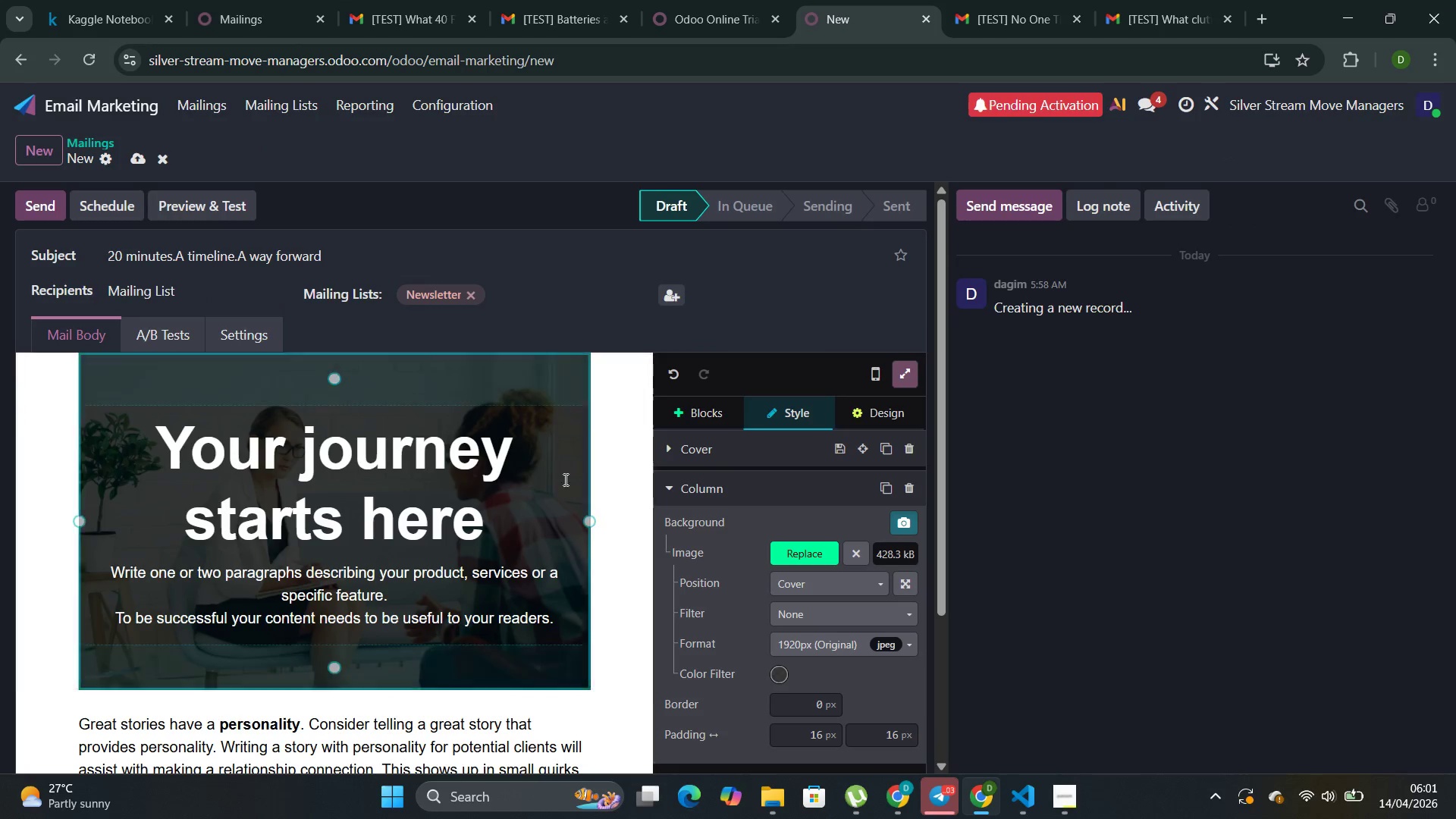 
left_click([530, 499])
 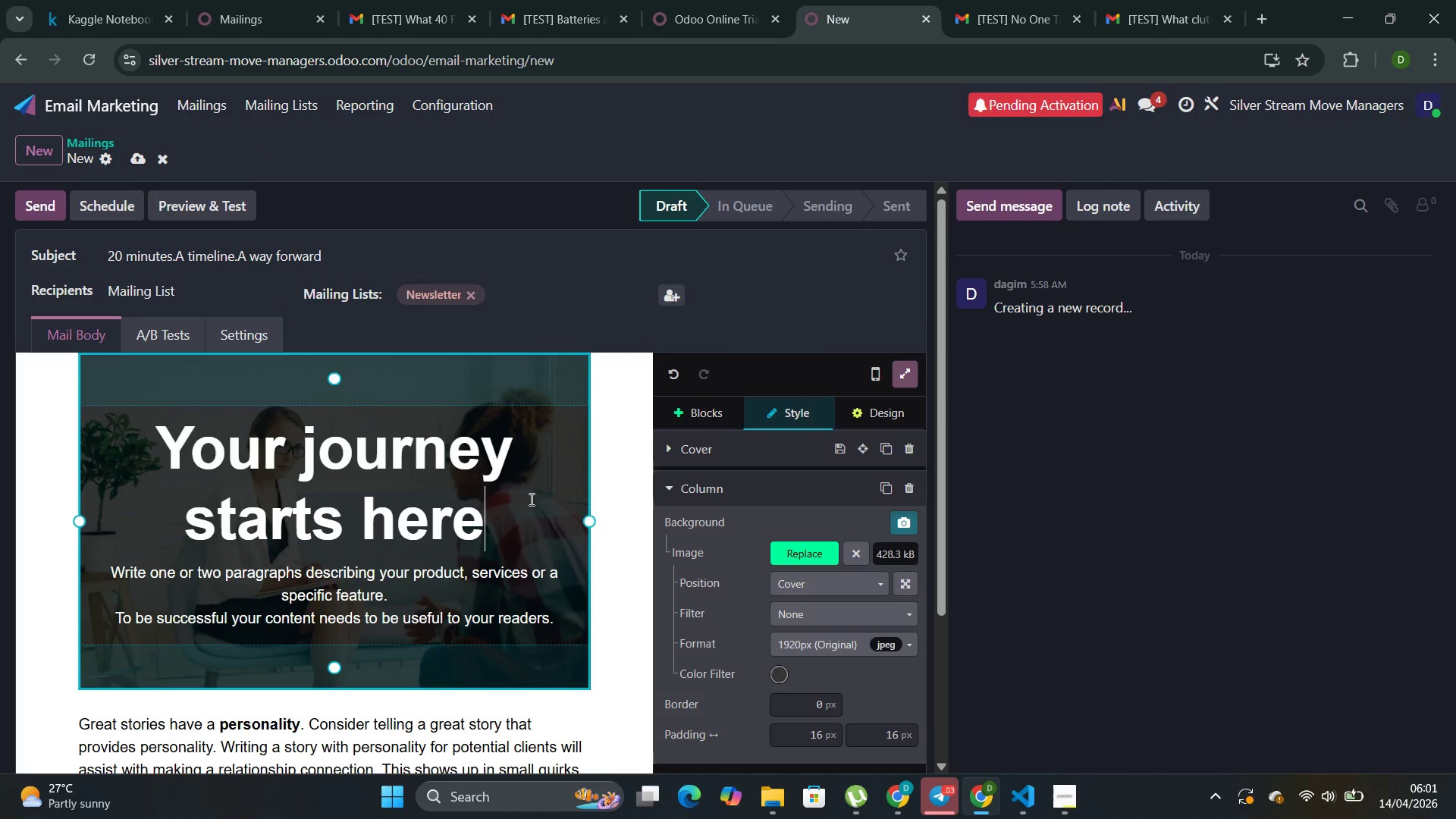 
key(Backspace)
key(Backspace)
key(Backspace)
key(Backspace)
key(Backspace)
key(Backspace)
key(Backspace)
key(Backspace)
key(Backspace)
type(you Don't need )
 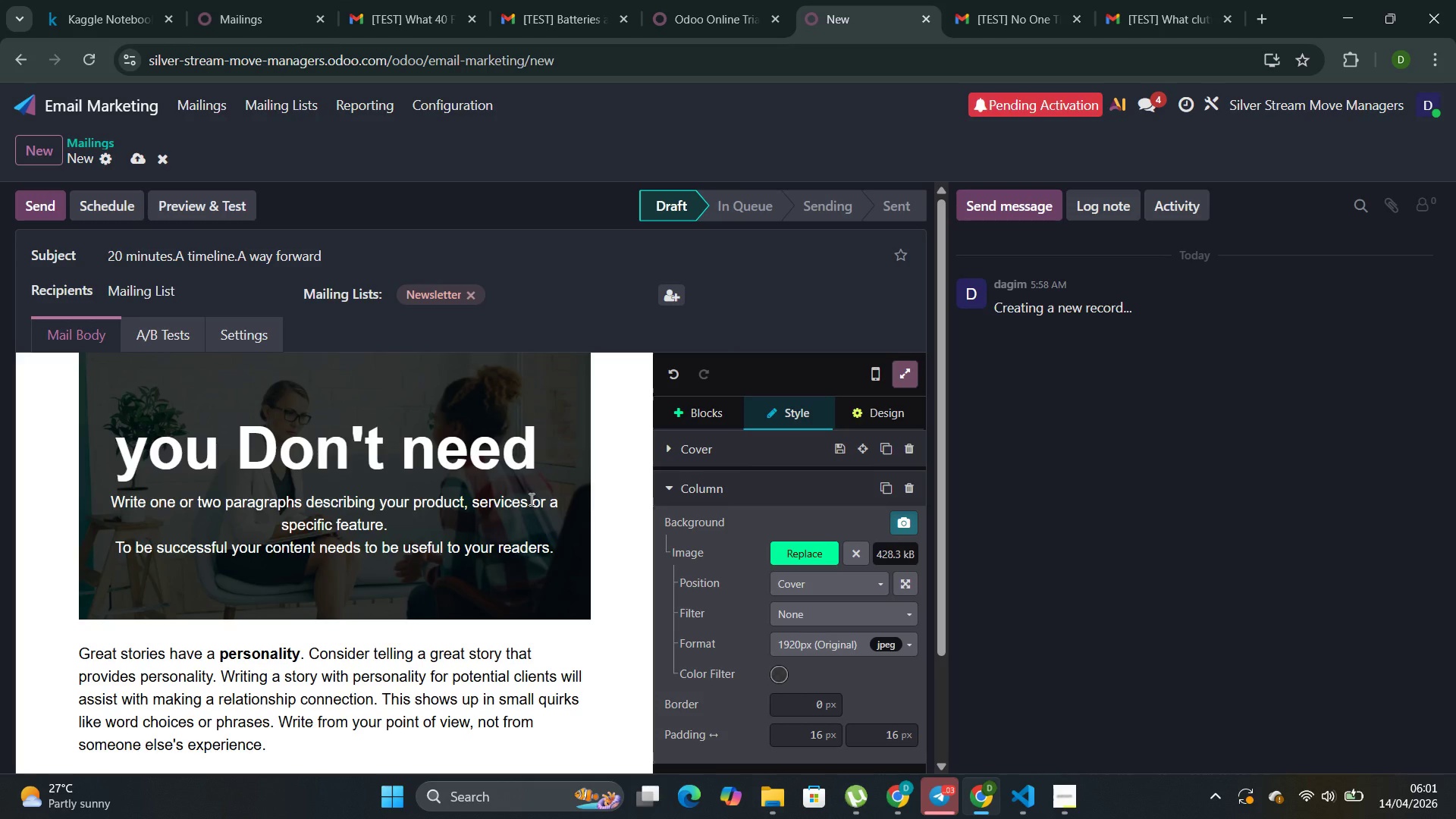 
key(ArrowLeft)
 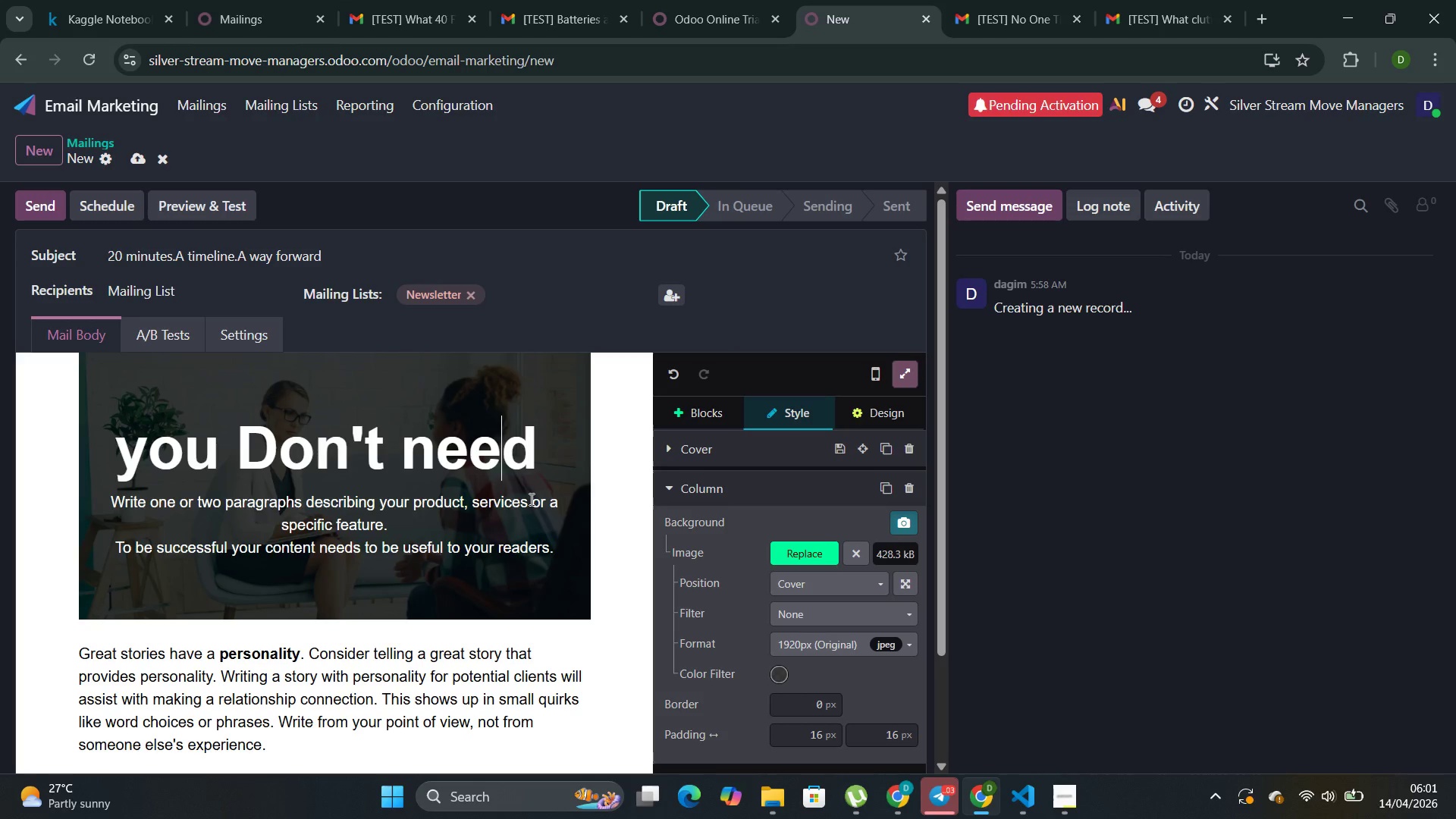 
key(ArrowLeft)
 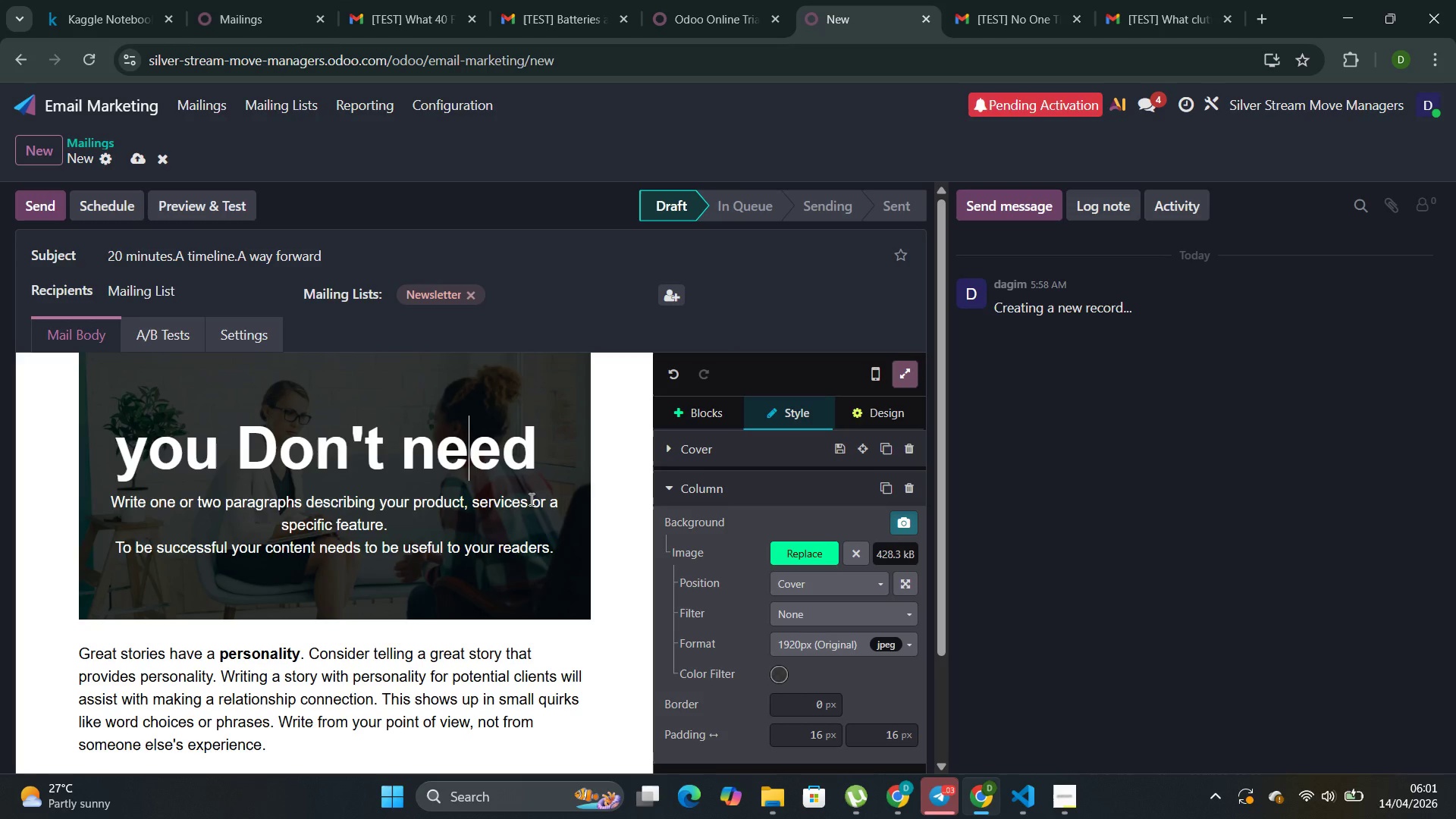 
key(ArrowLeft)
 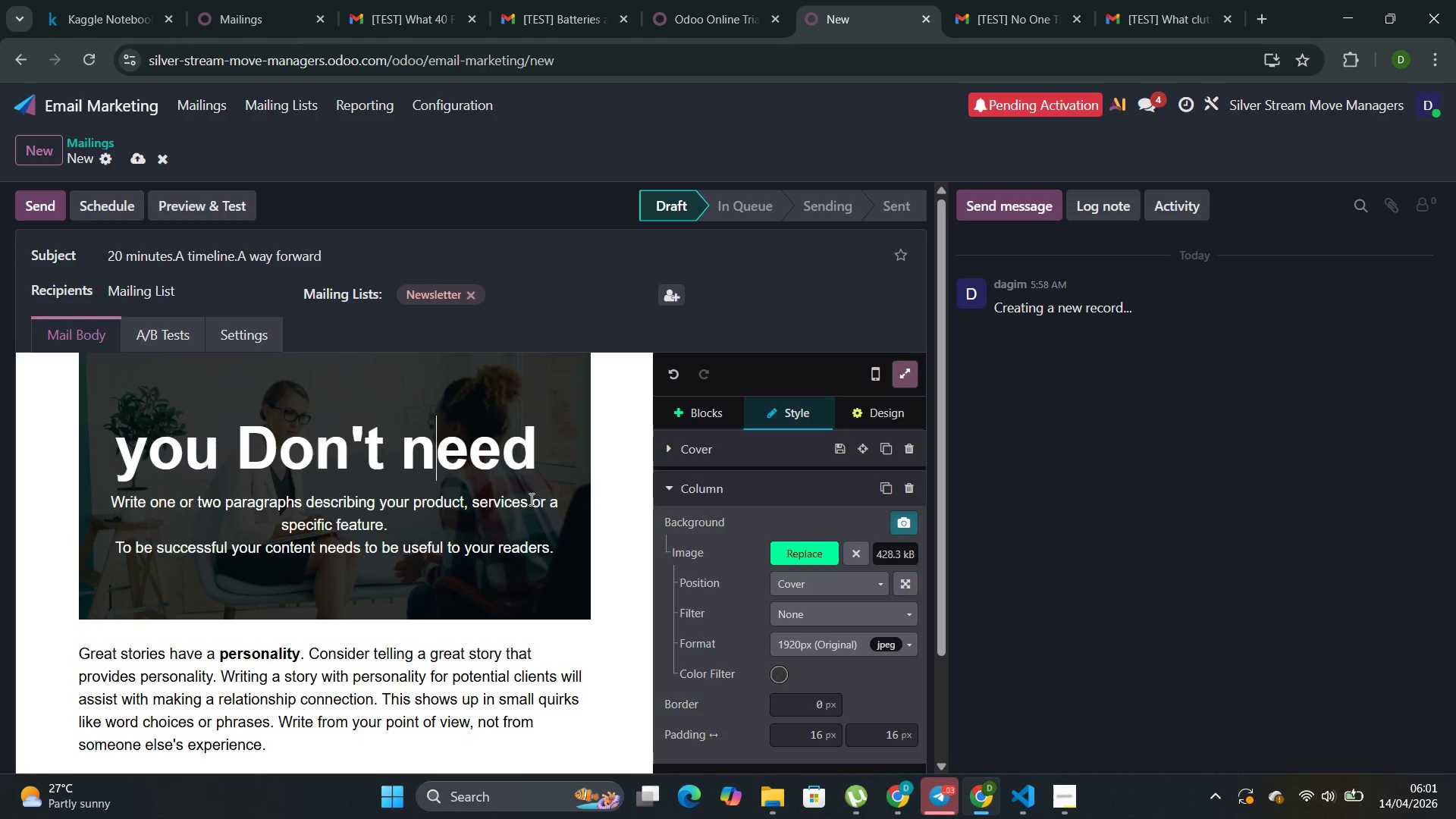 
key(ArrowLeft)
 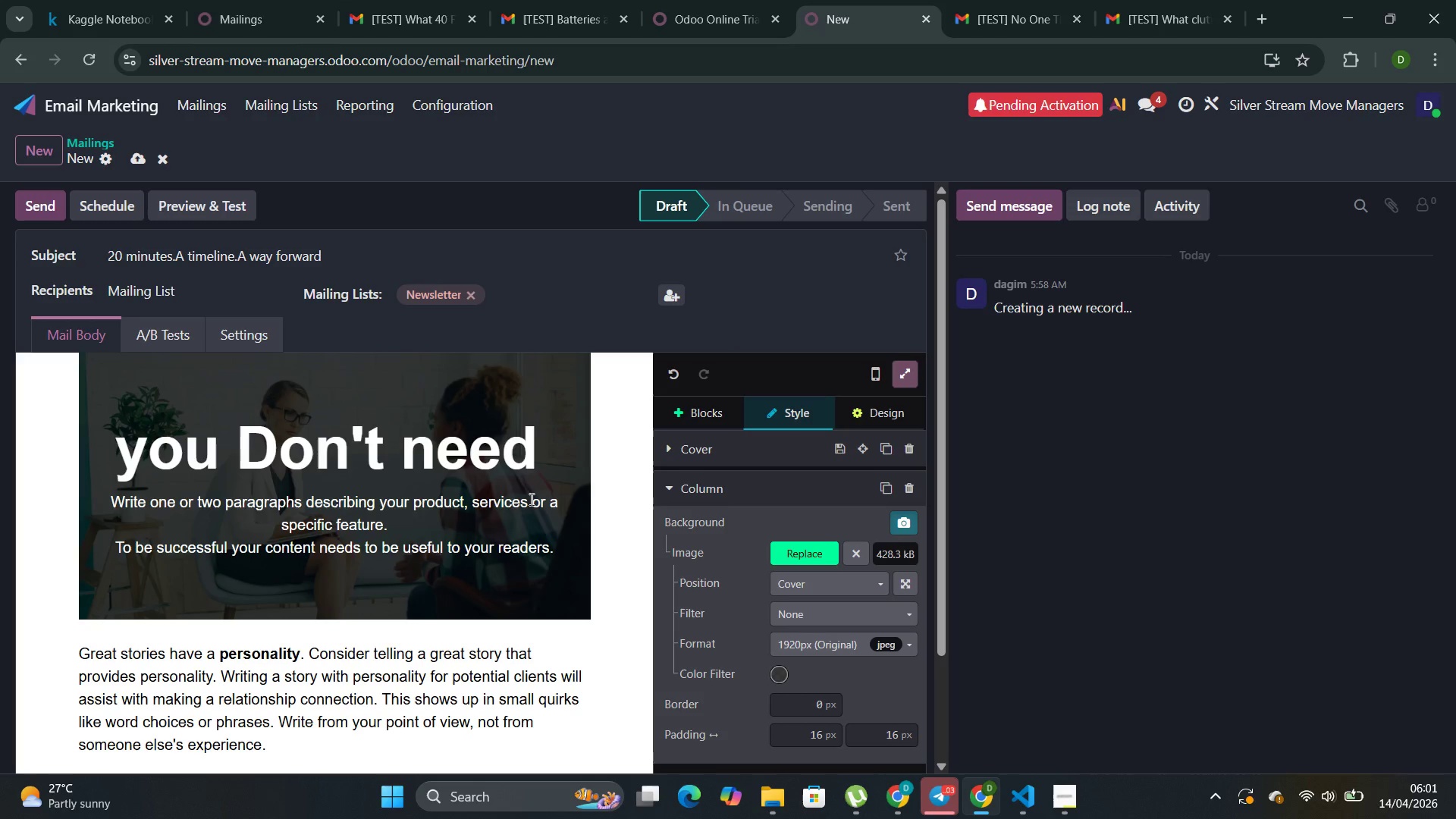 
key(Backspace)
 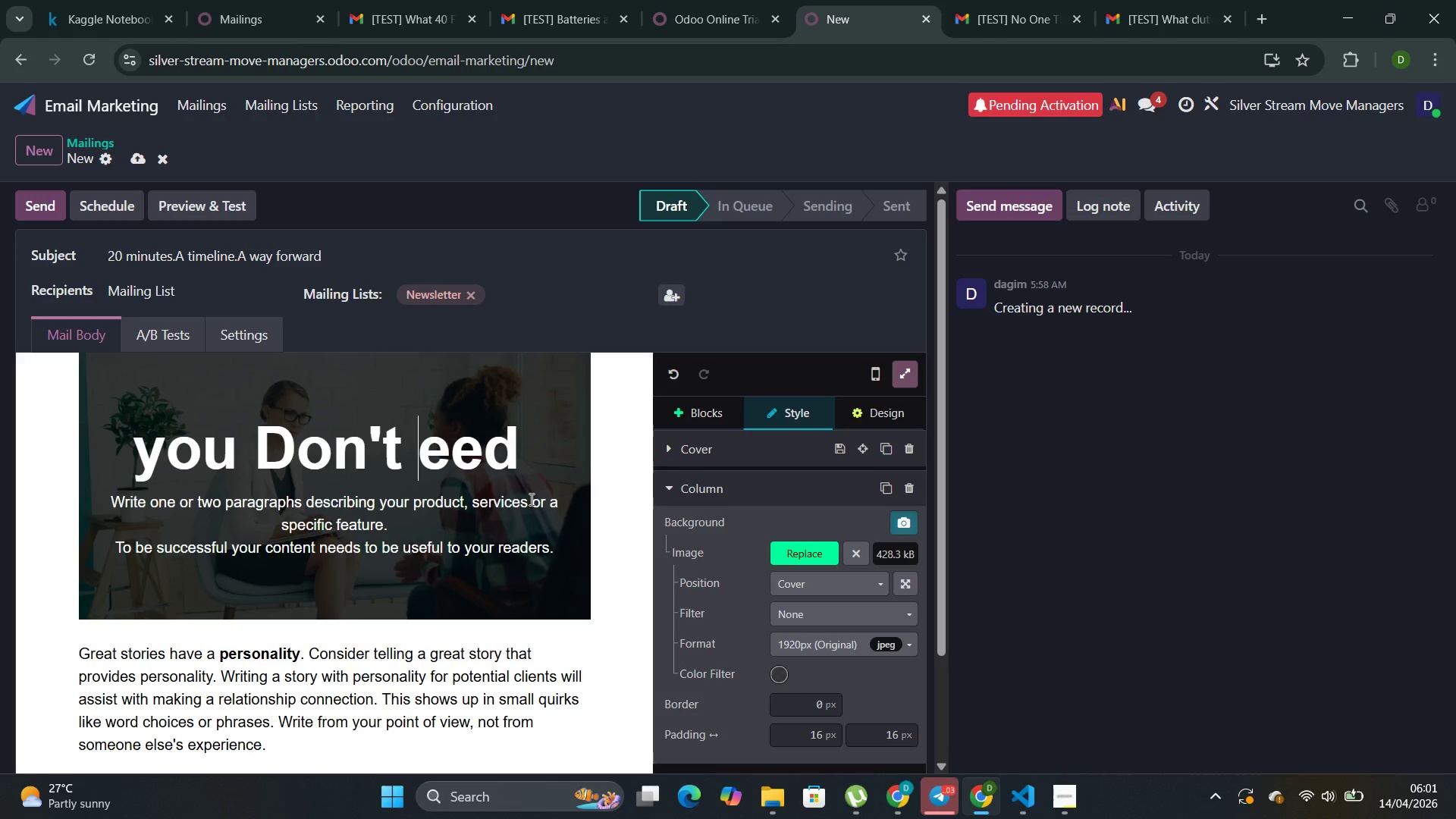 
key(Shift+N)
 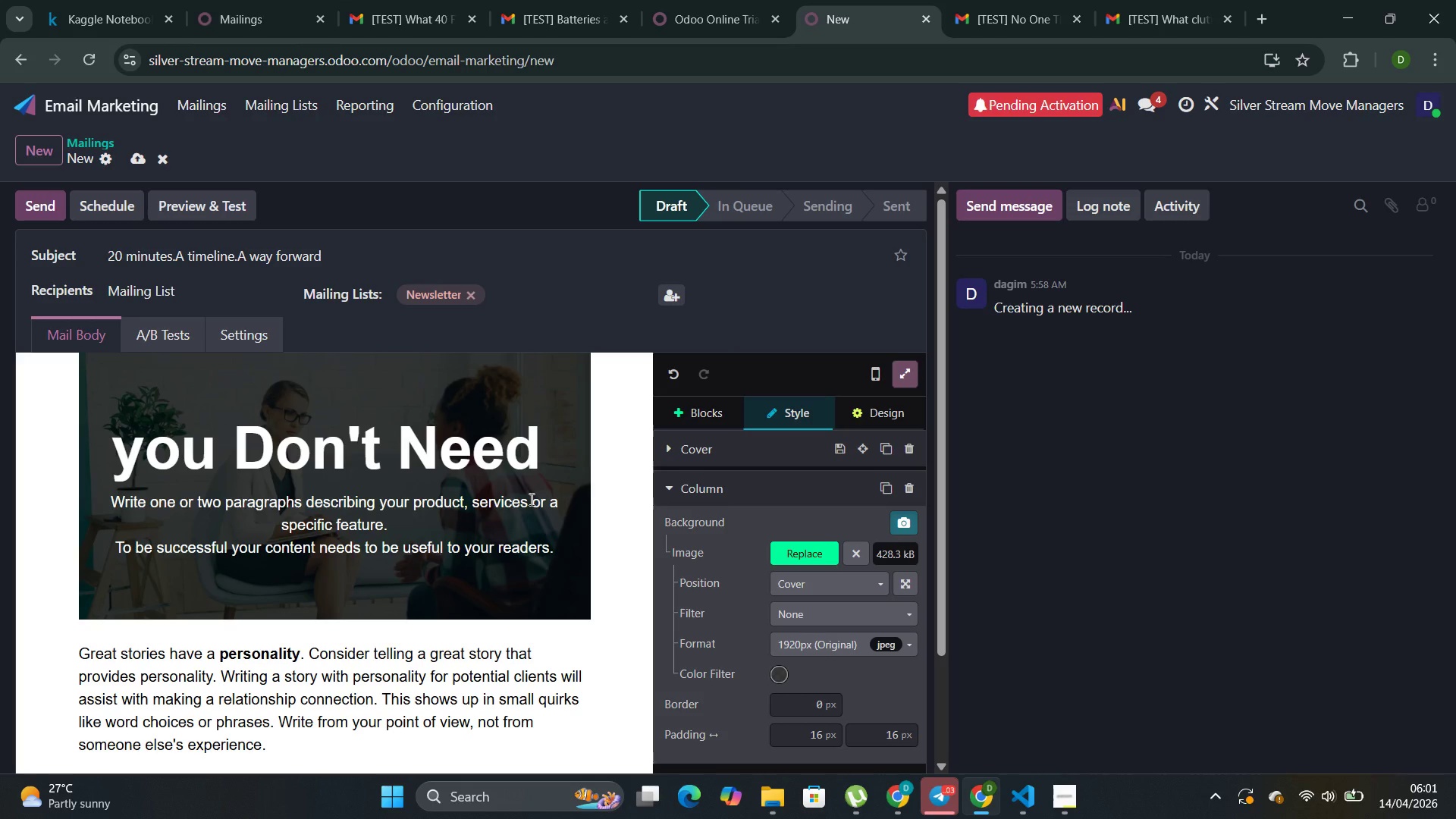 
key(ArrowRight)
 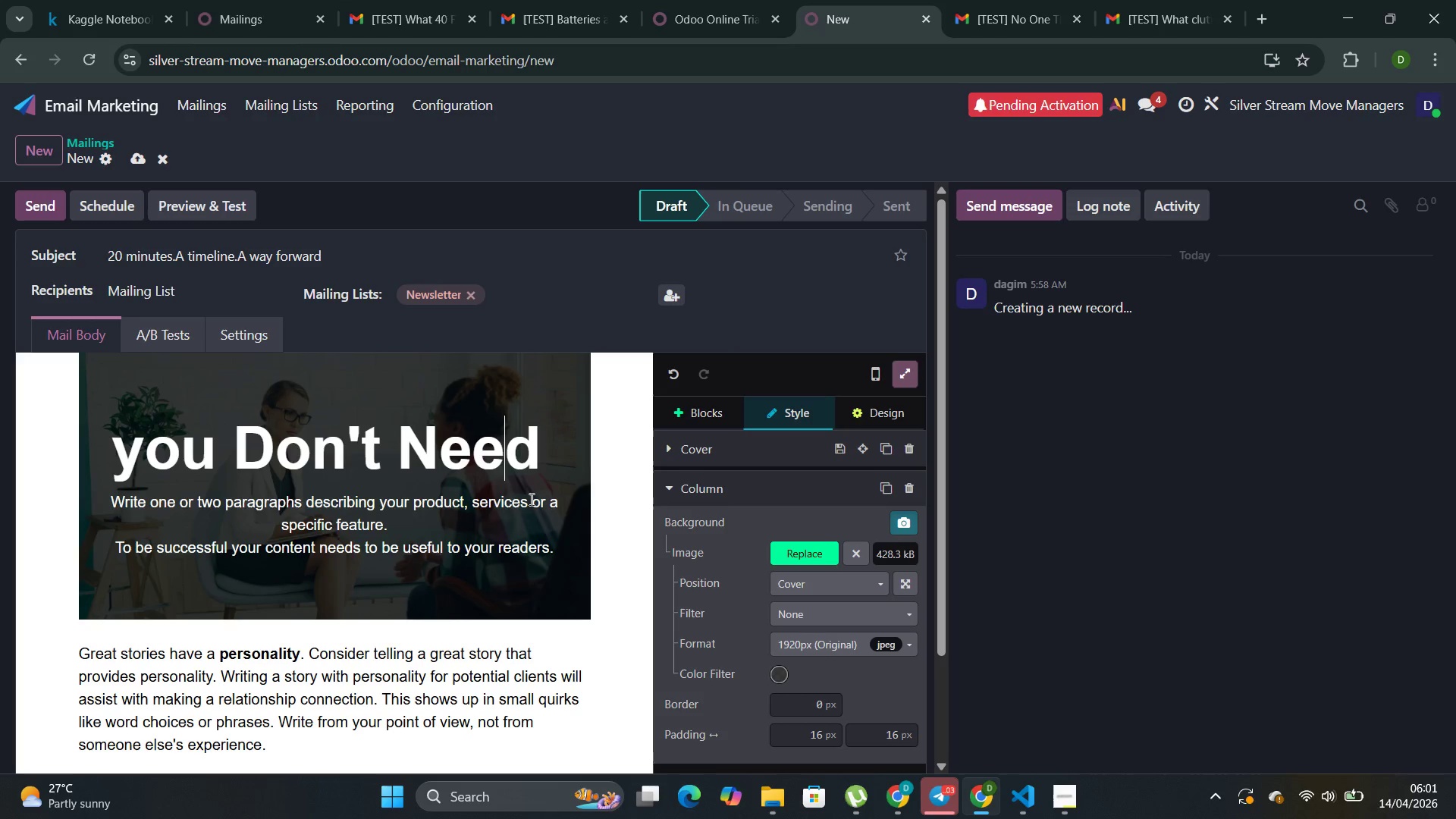 
key(ArrowRight)
 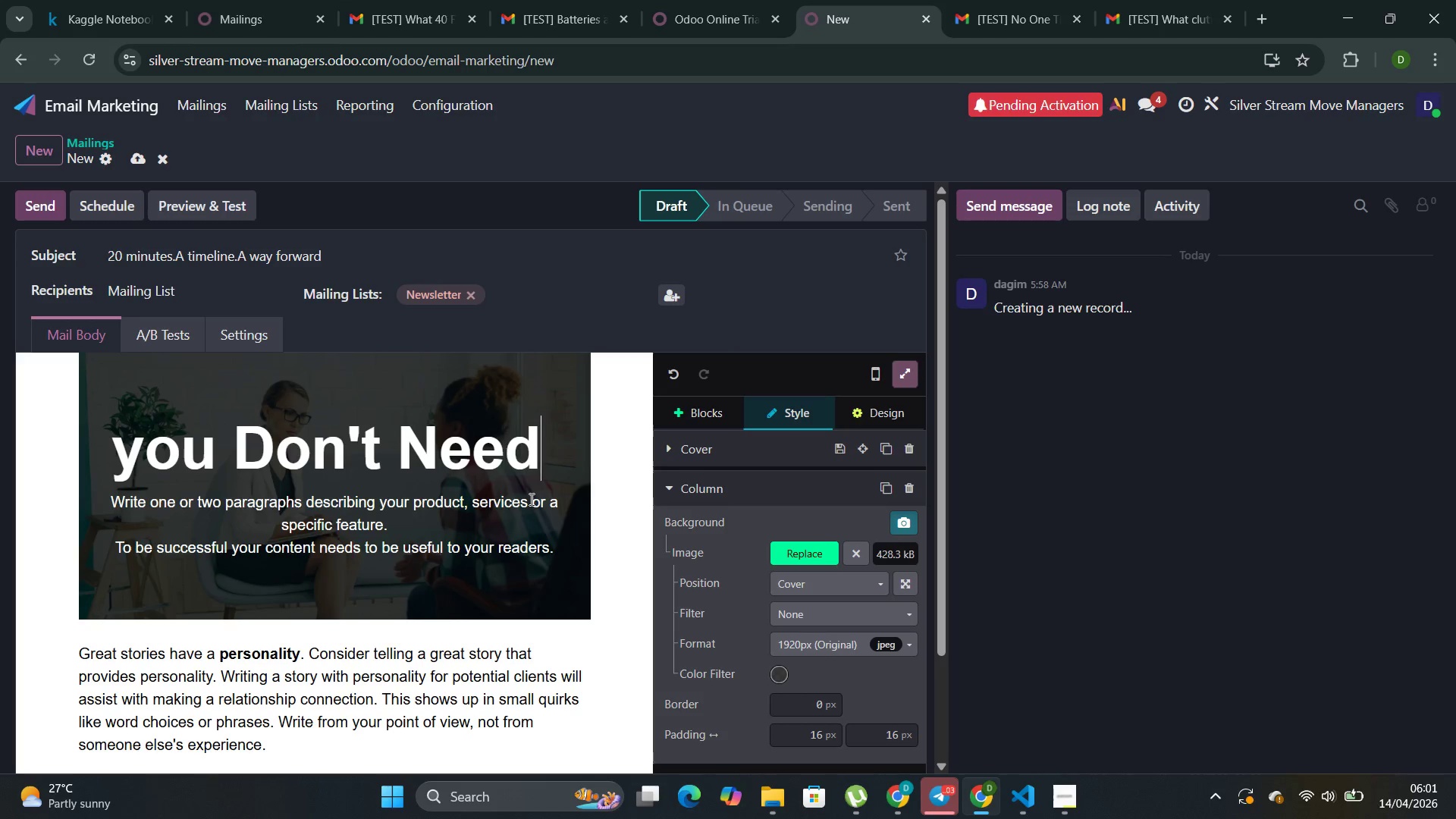 
key(ArrowRight)
 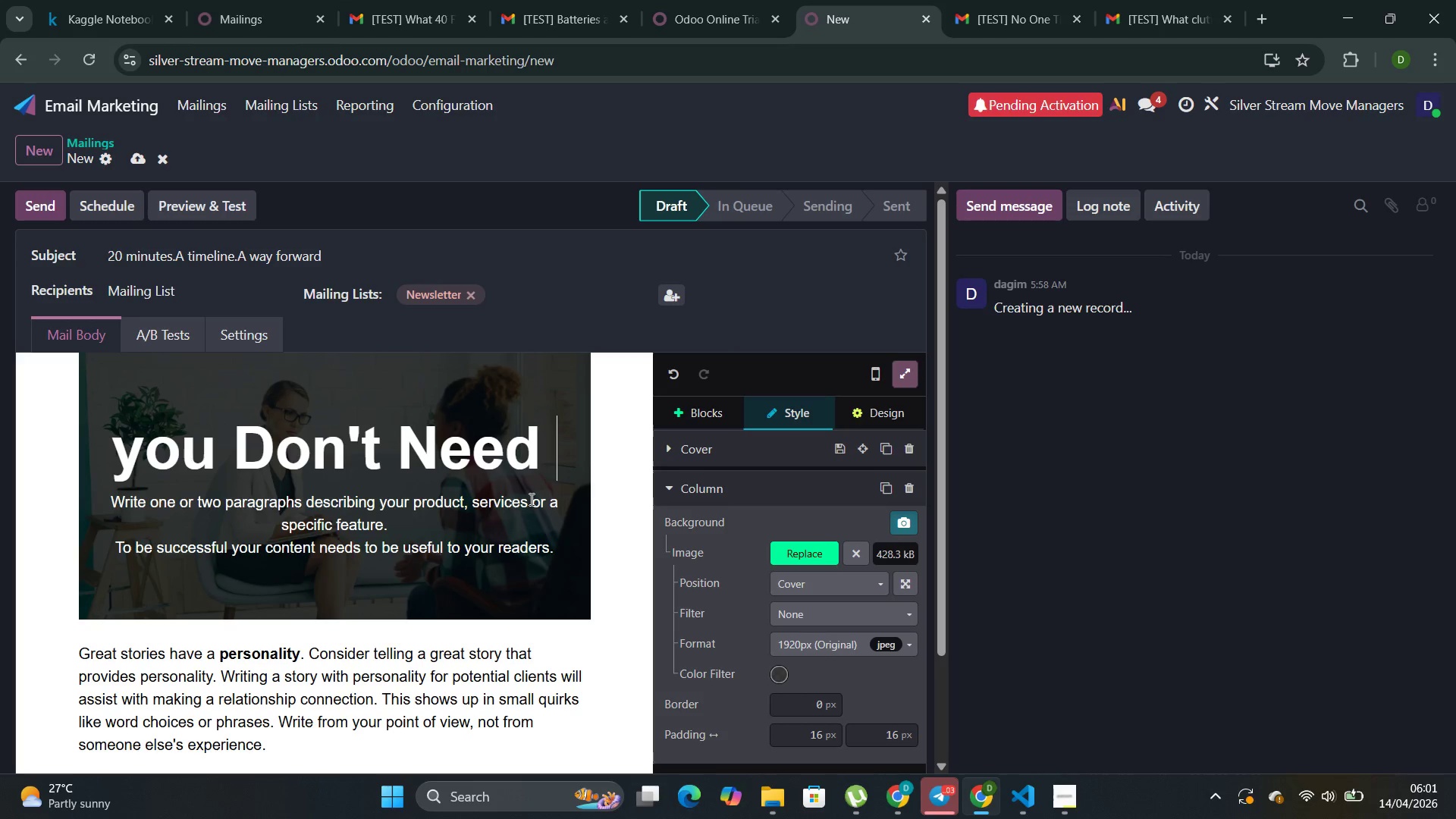 
key(ArrowRight)
 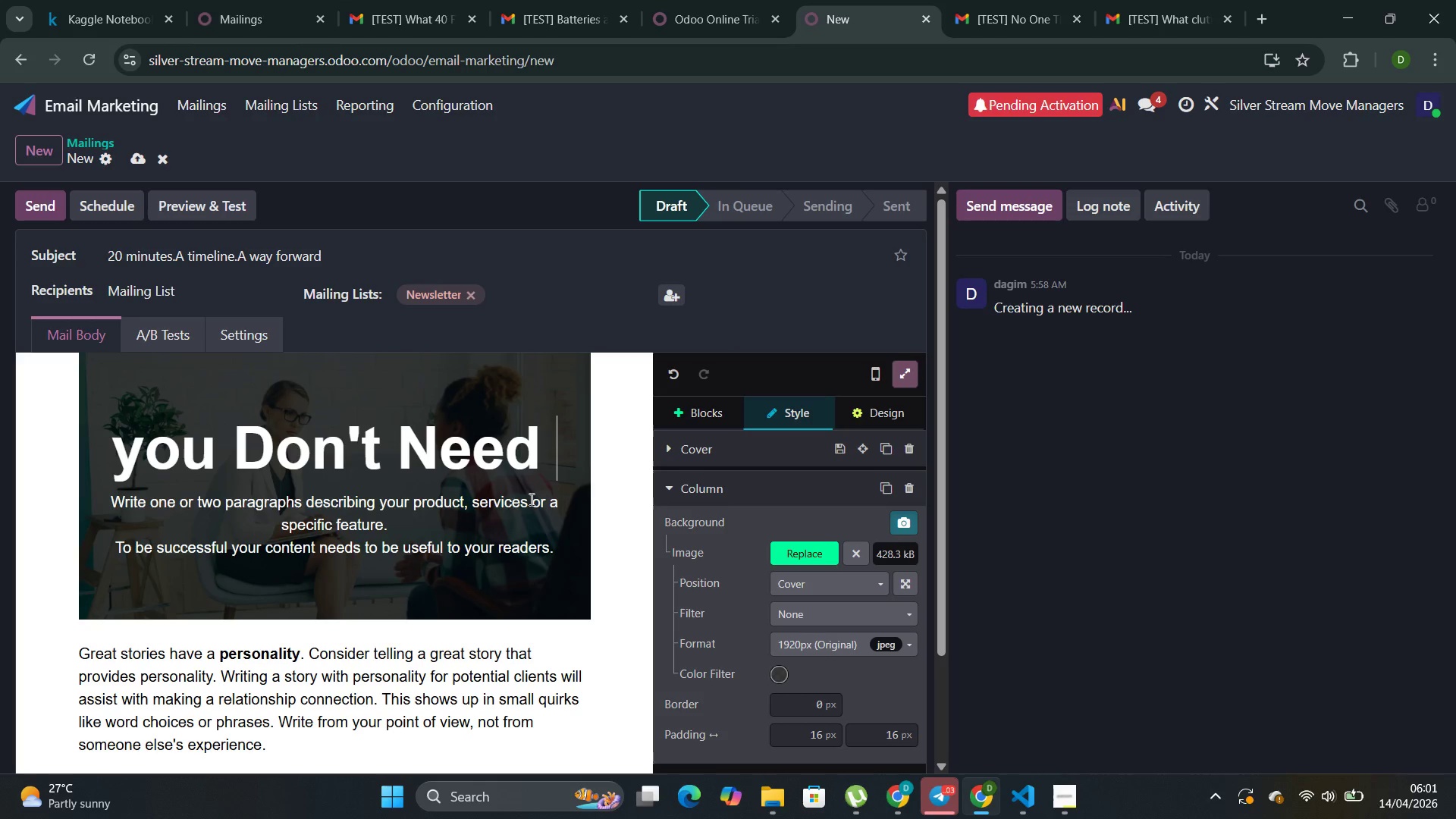 
key(Backspace)
type( have )
 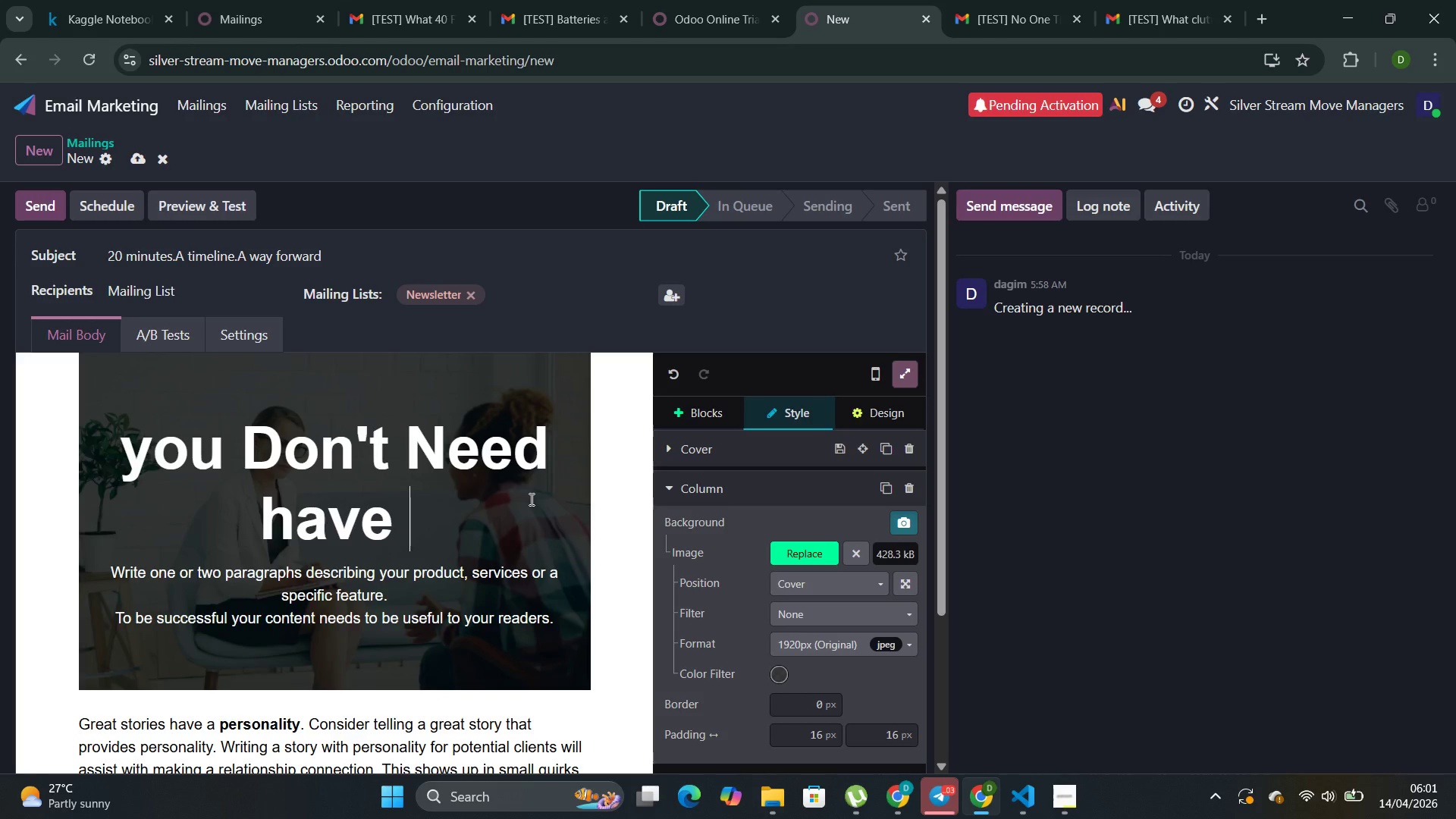 
key(ArrowLeft)
 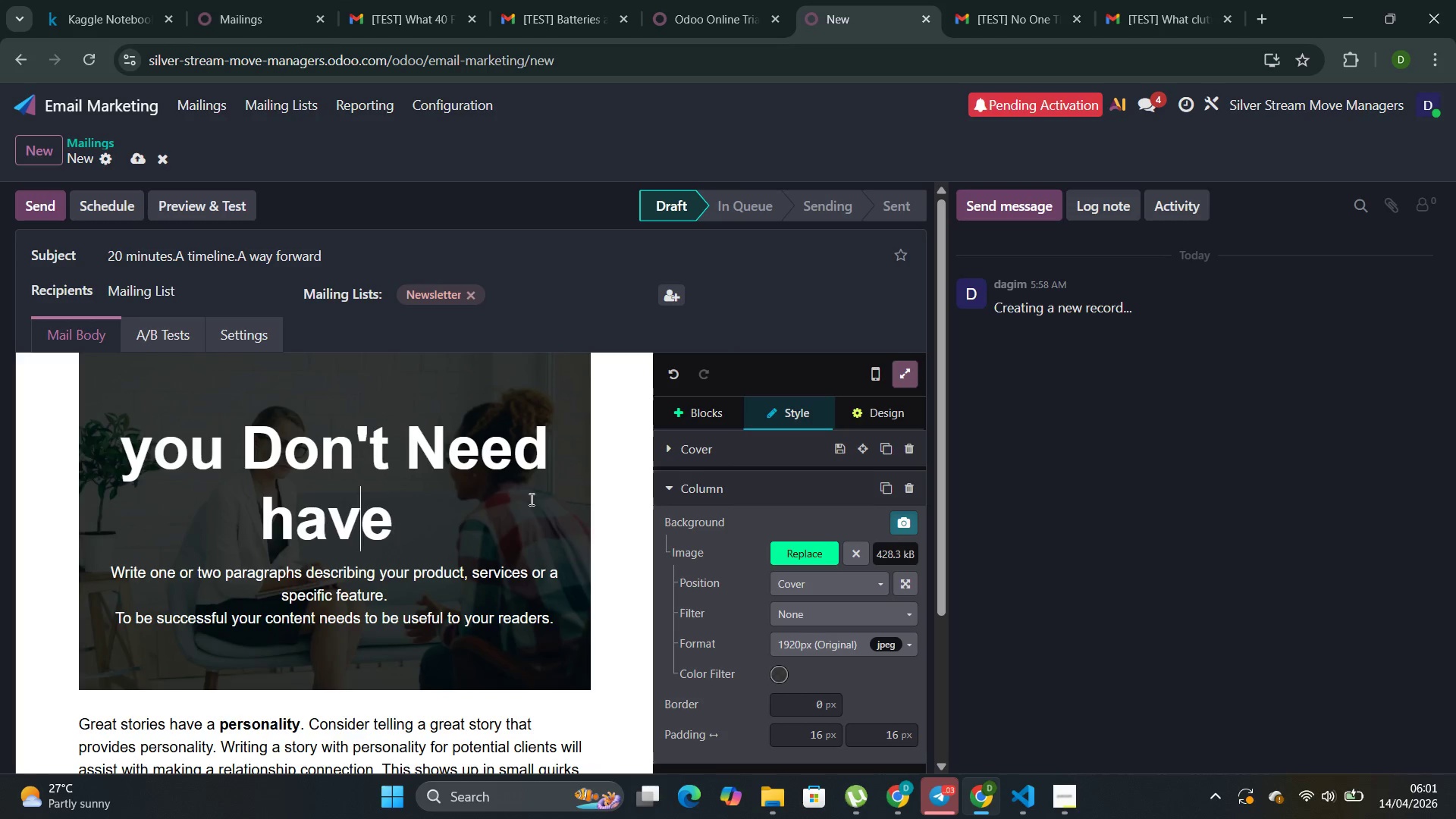 
key(ArrowLeft)
 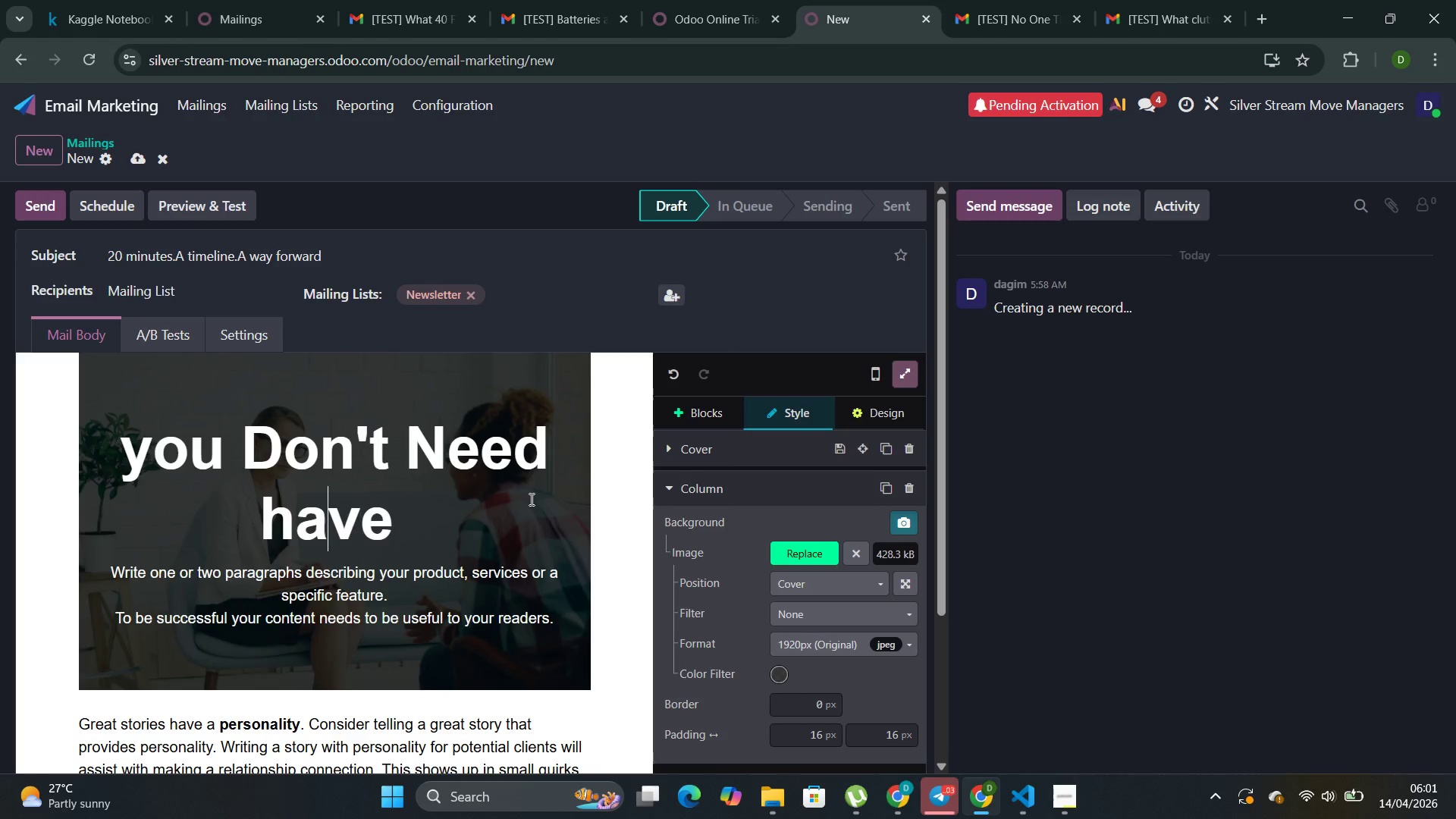 
key(ArrowLeft)
 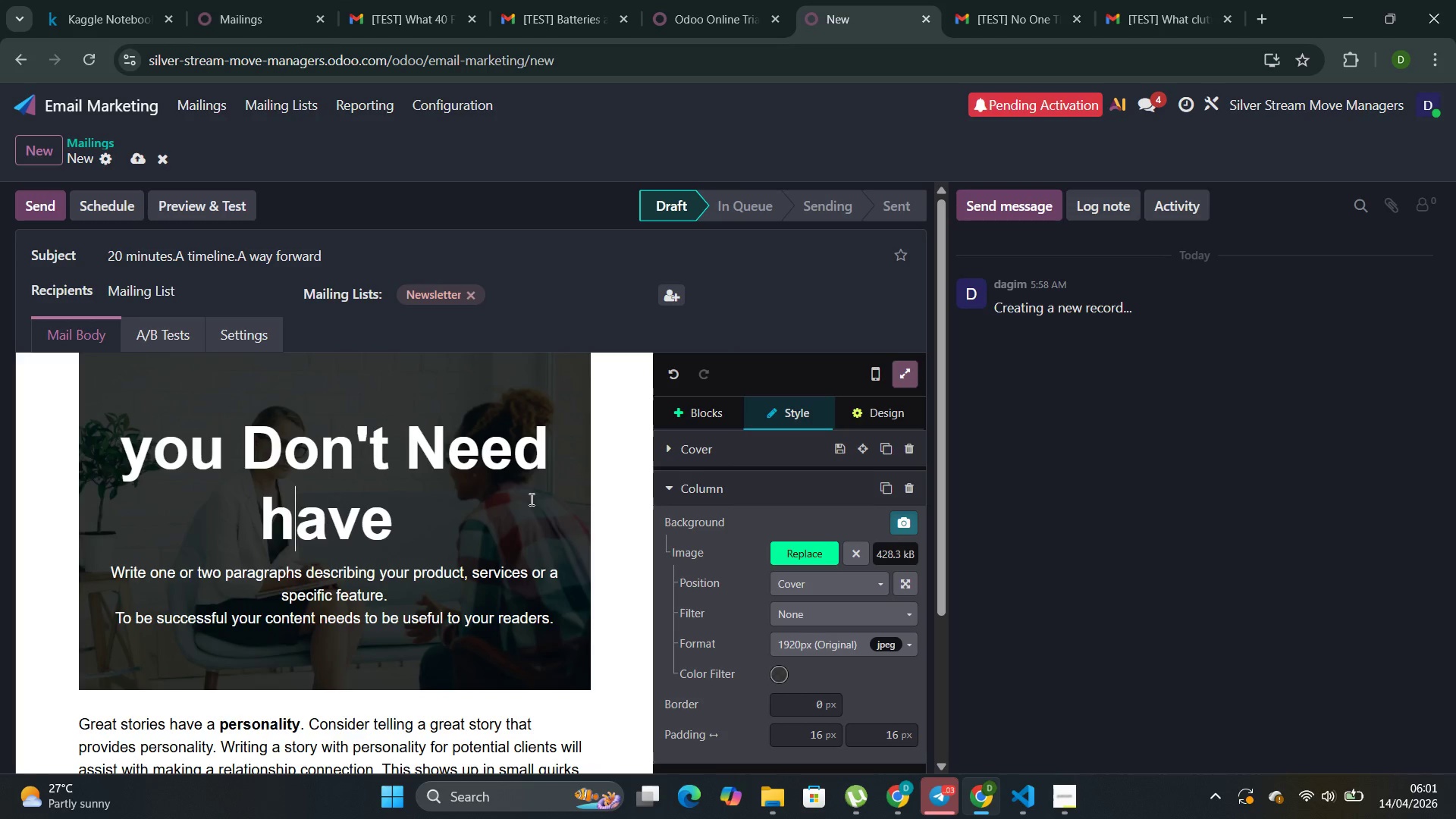 
key(ArrowLeft)
 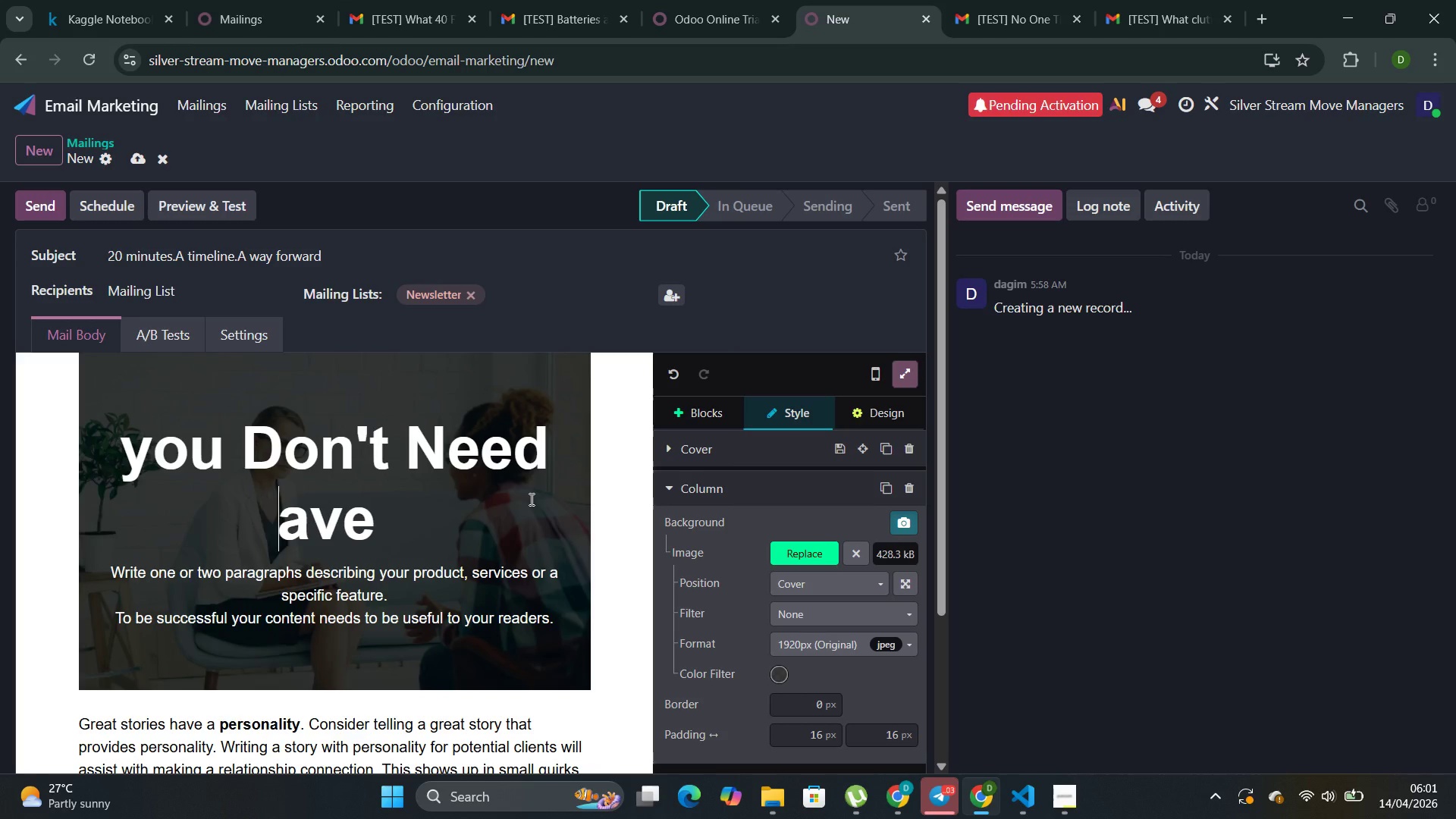 
key(Backspace)
 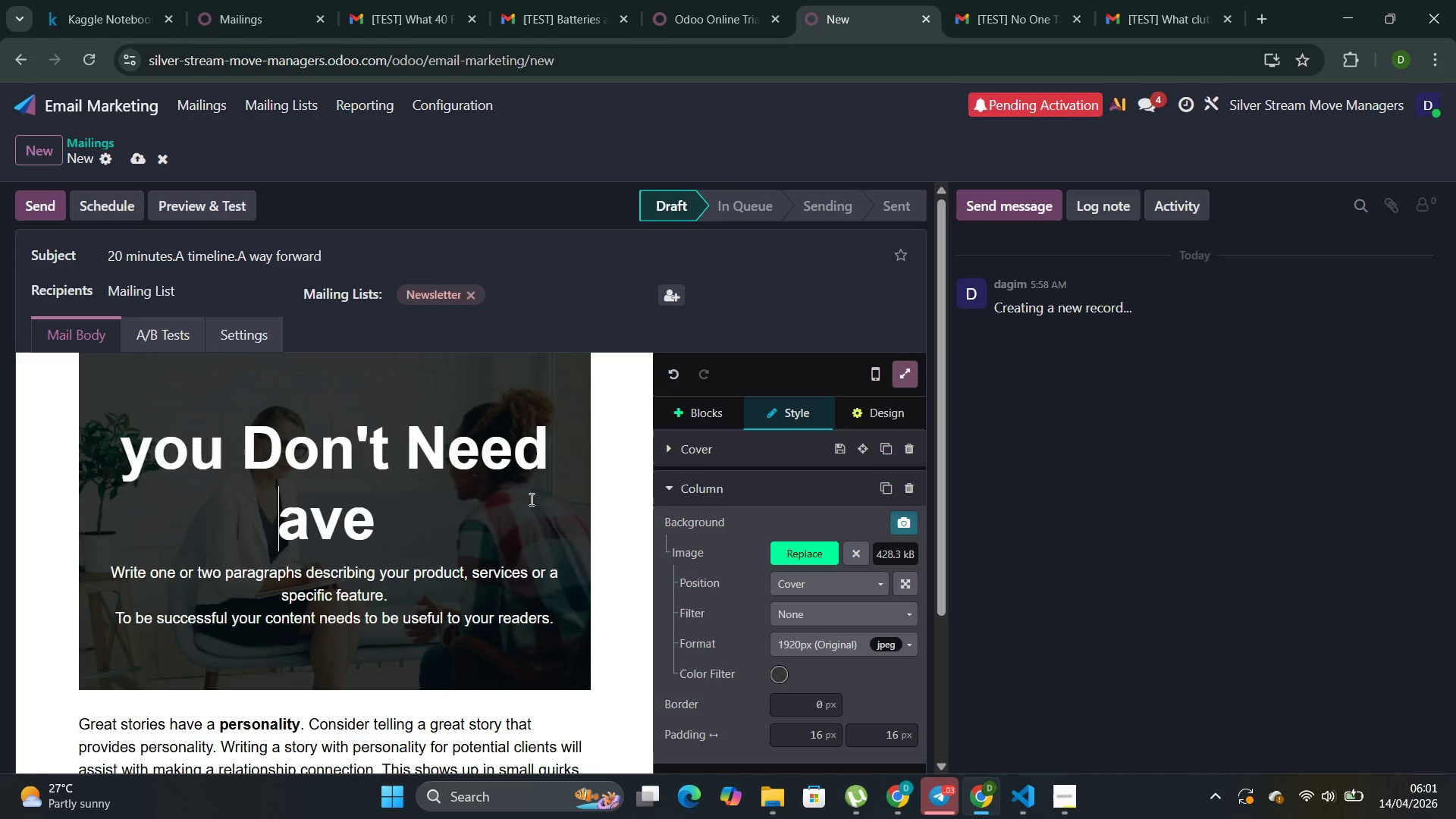 
key(Shift+H)
 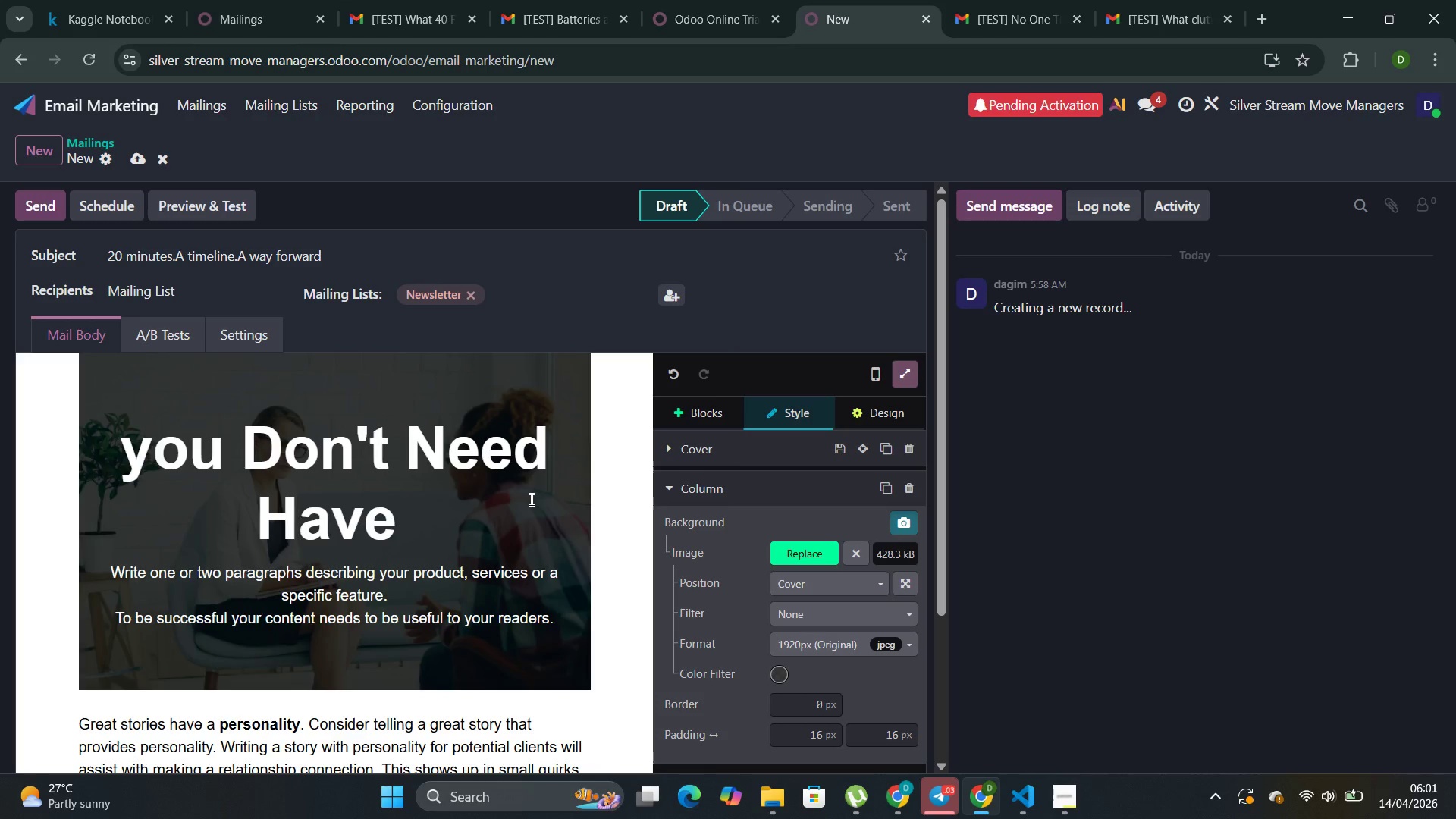 
key(ArrowRight)
 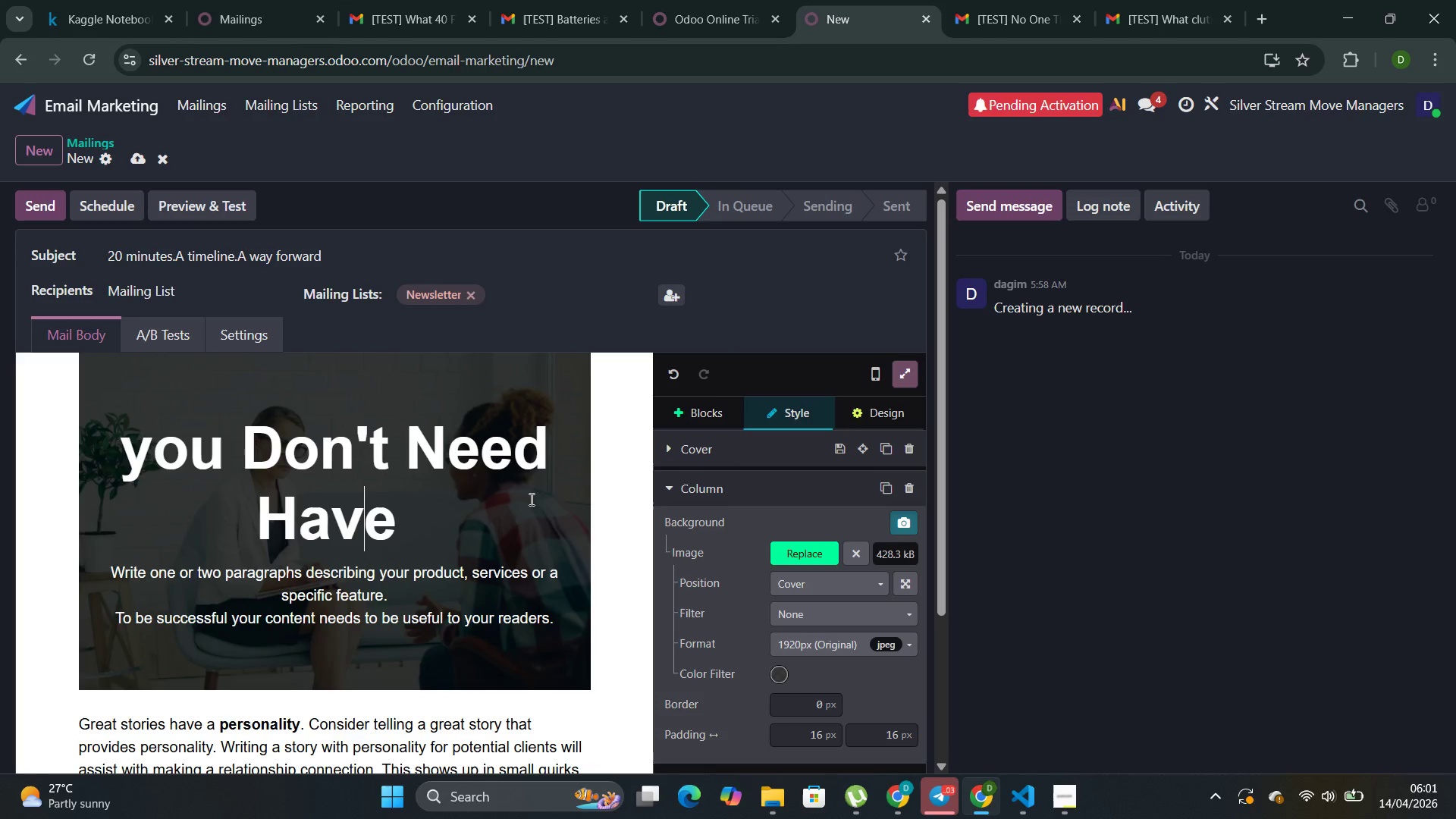 
key(ArrowRight)
 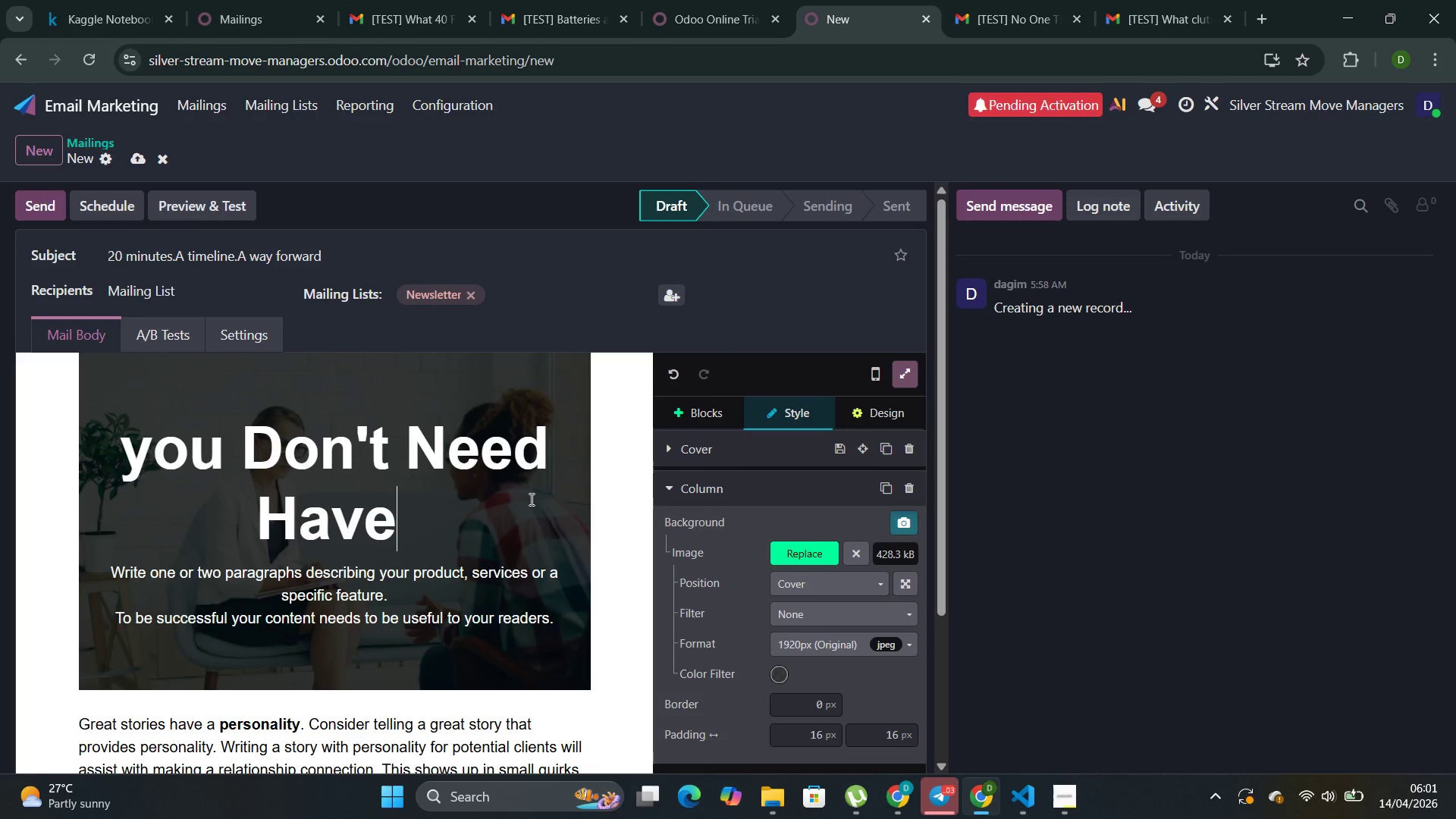 
key(ArrowRight)
 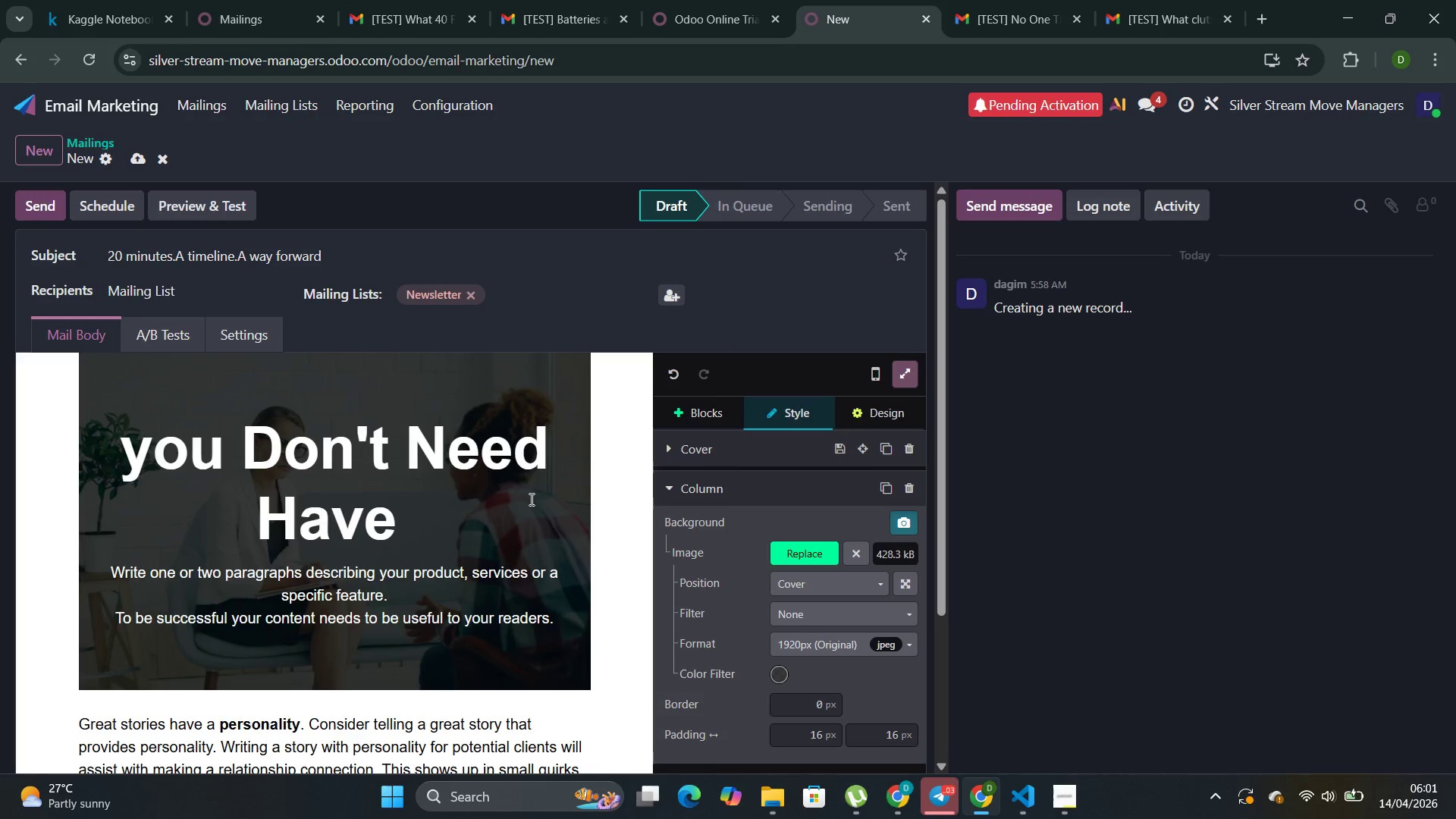 
type( This Figured Out )
 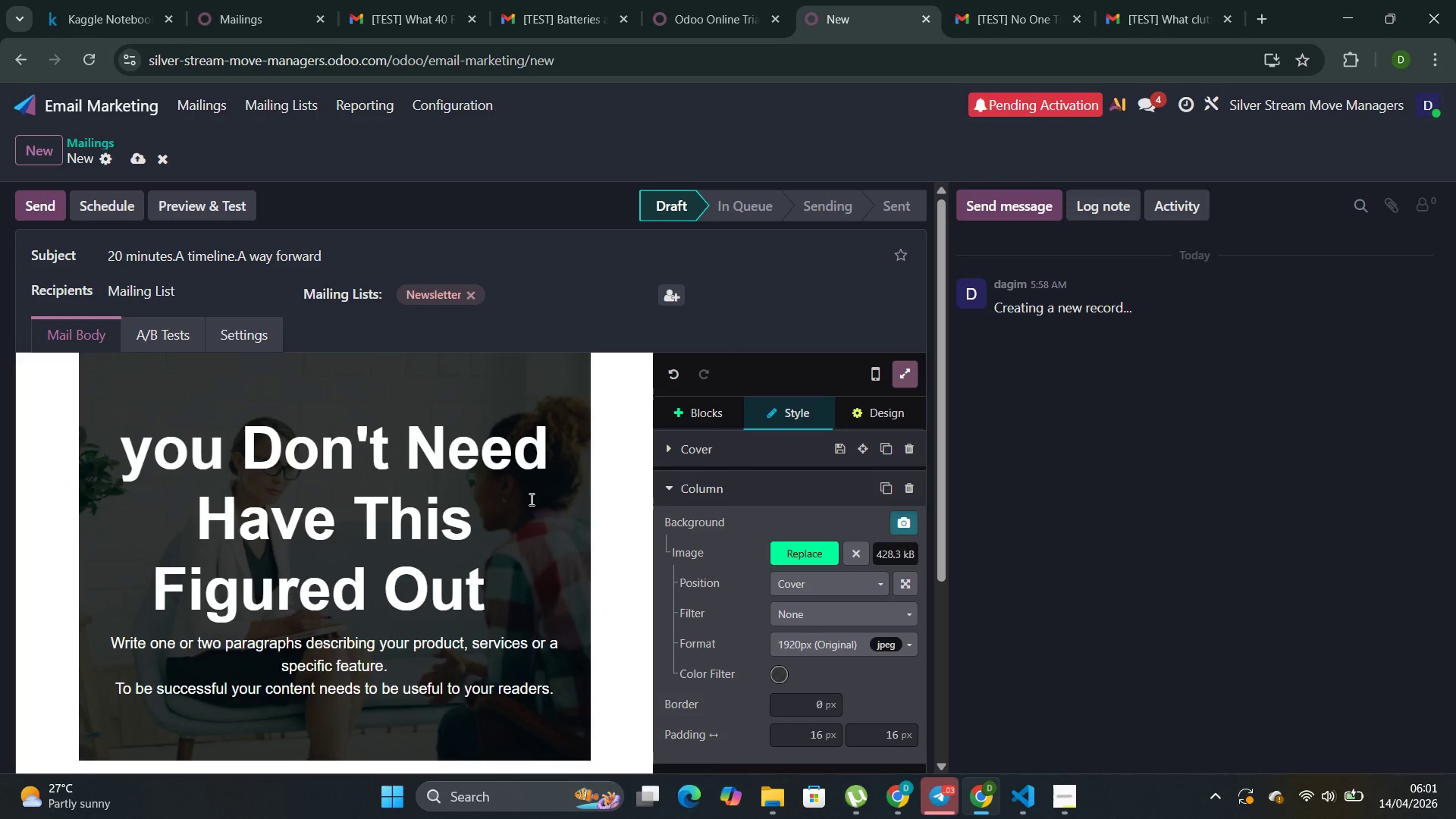 
left_click_drag(start_coordinate=[564, 685], to_coordinate=[64, 641])
 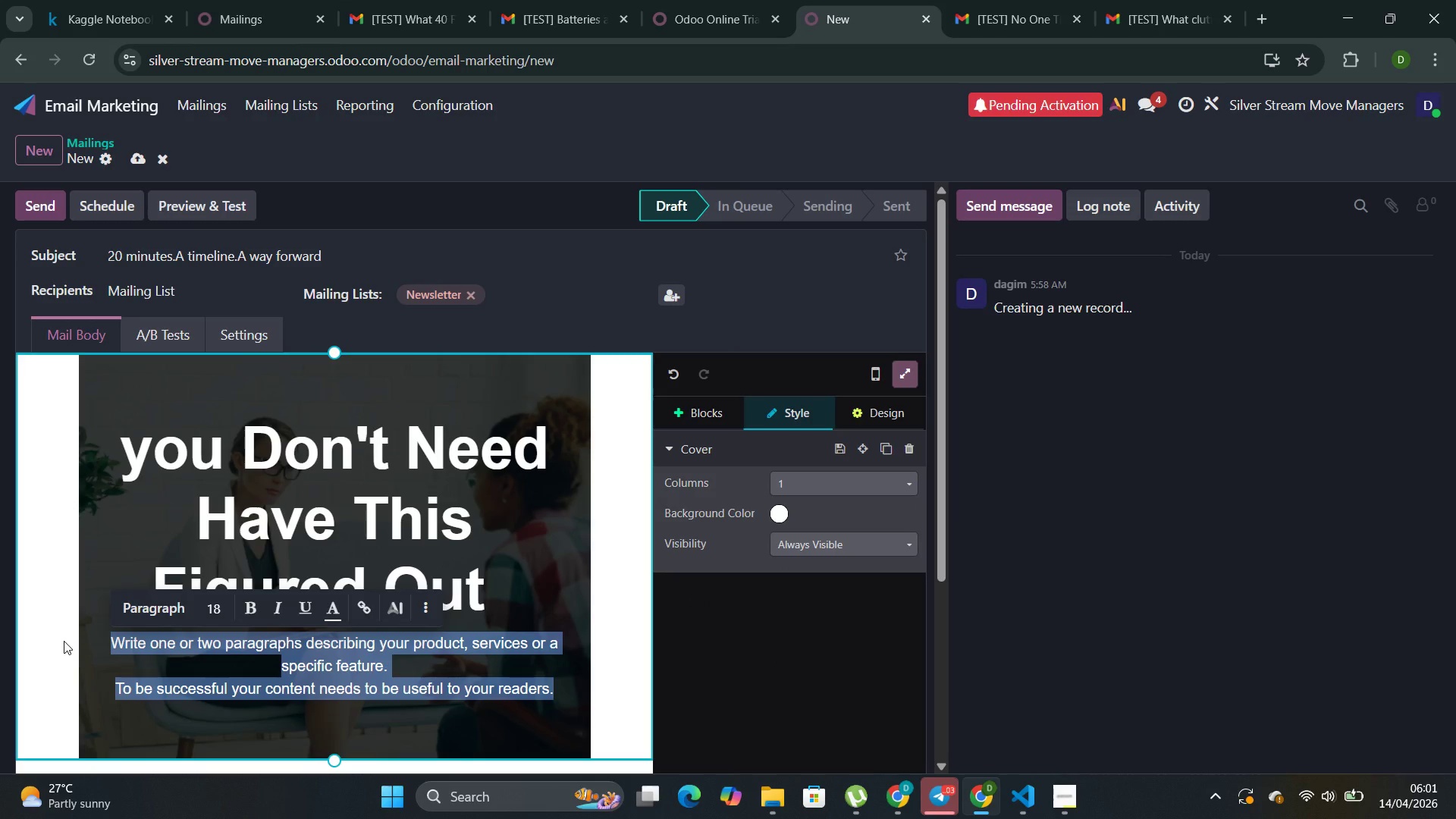 
key(Backspace)
 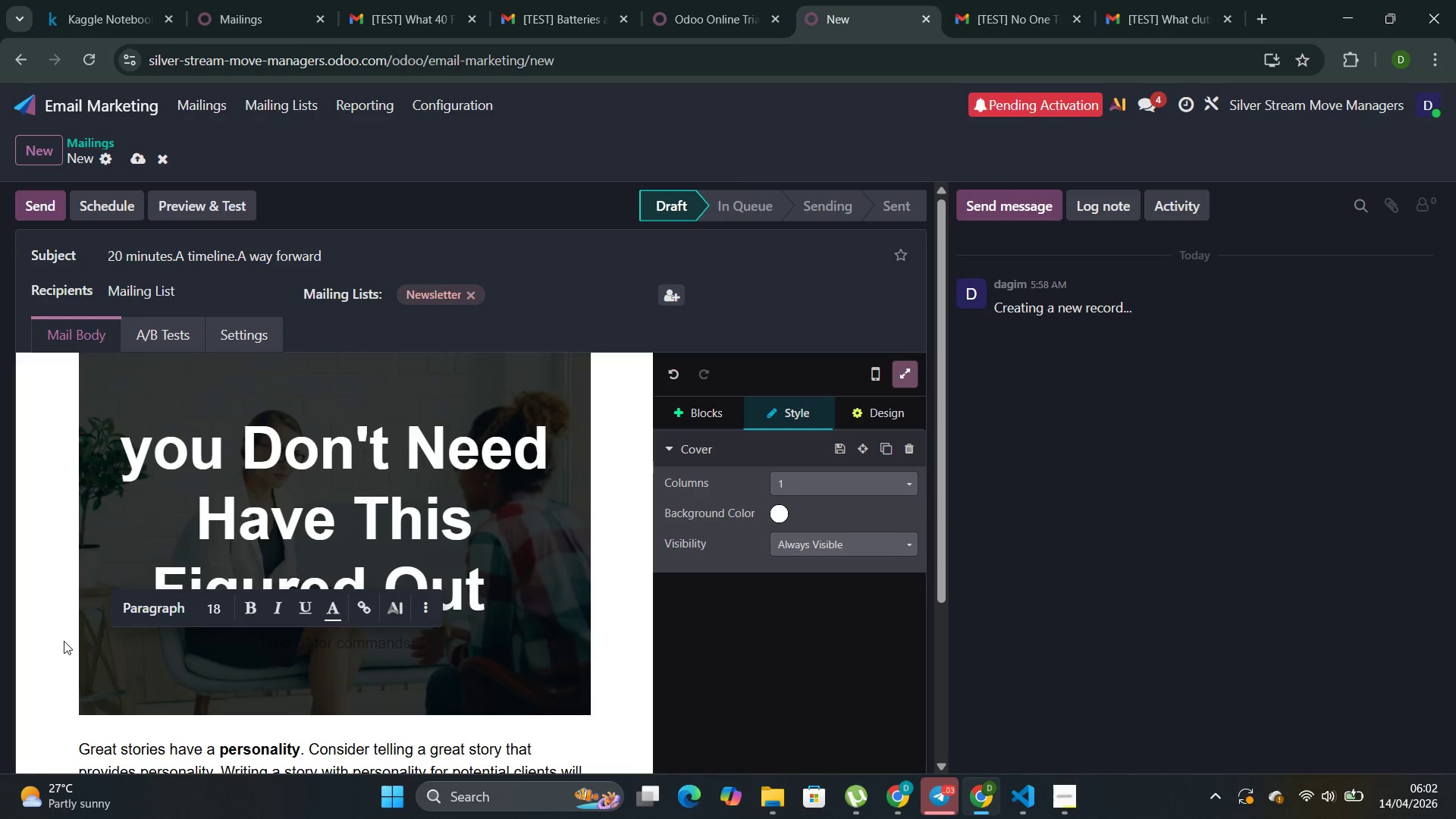 
wait(8.62)
 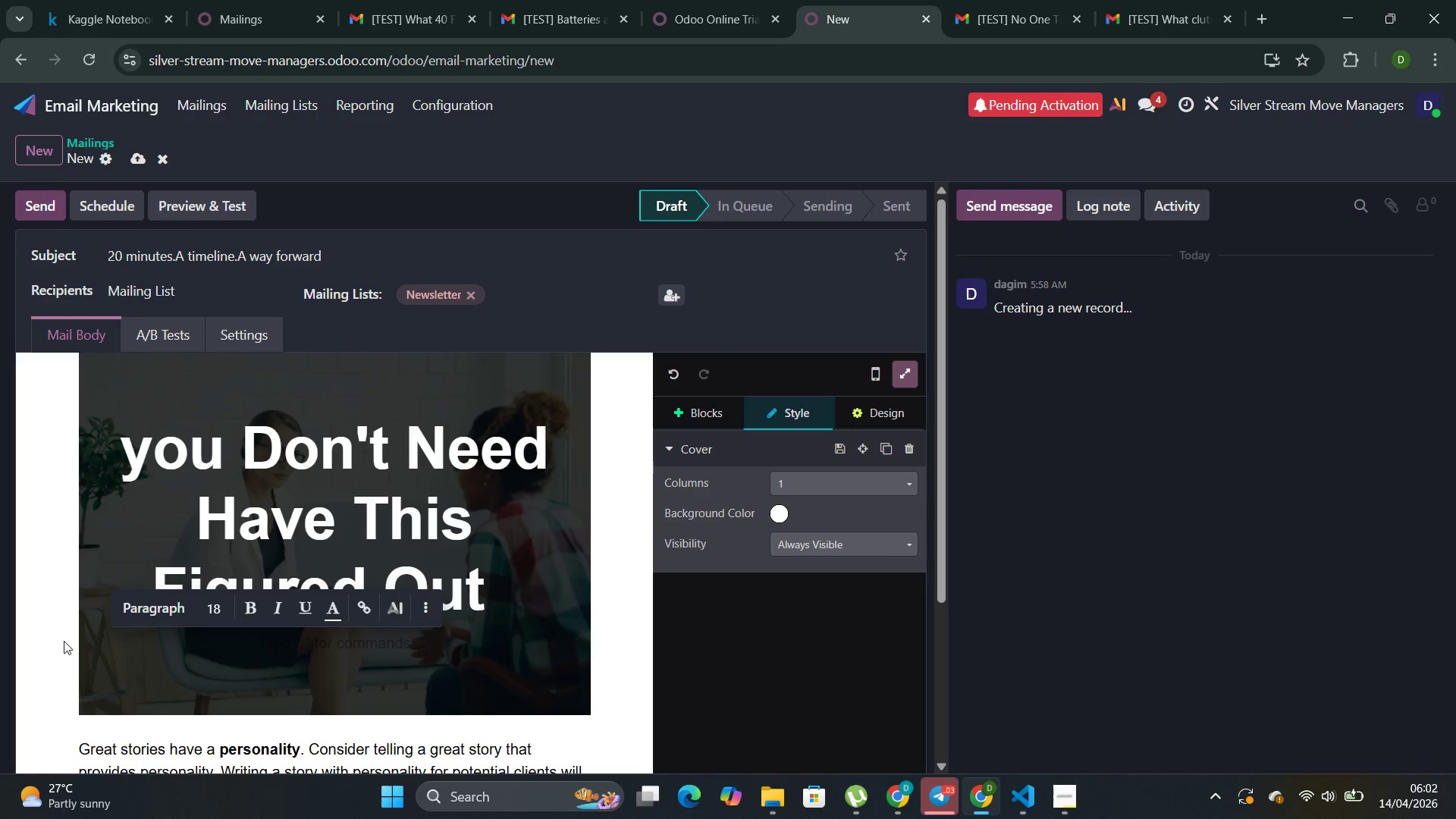 
scroll: coordinate [232, 730], scroll_direction: down, amount: 5.0
 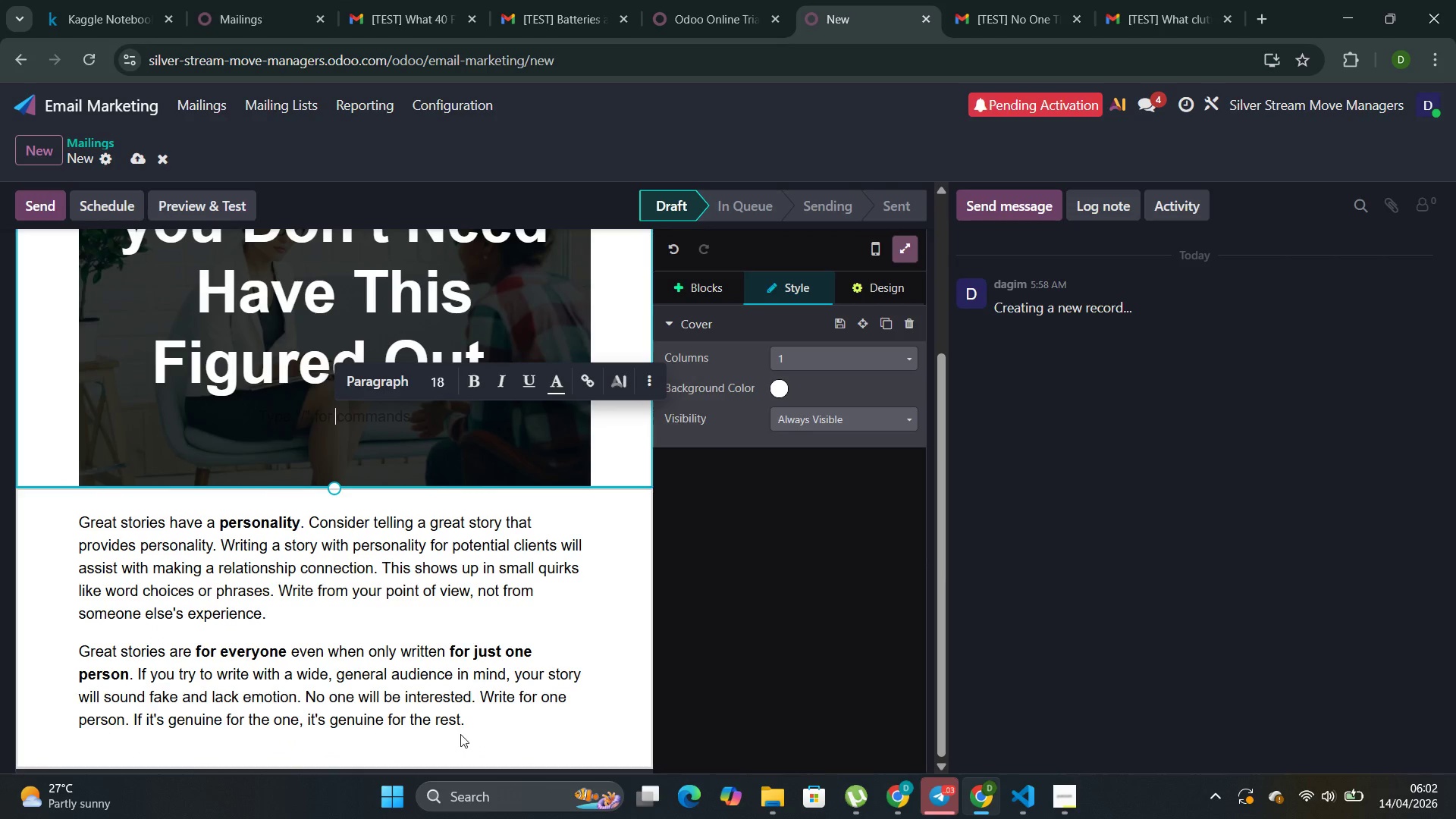 
left_click([460, 734])
 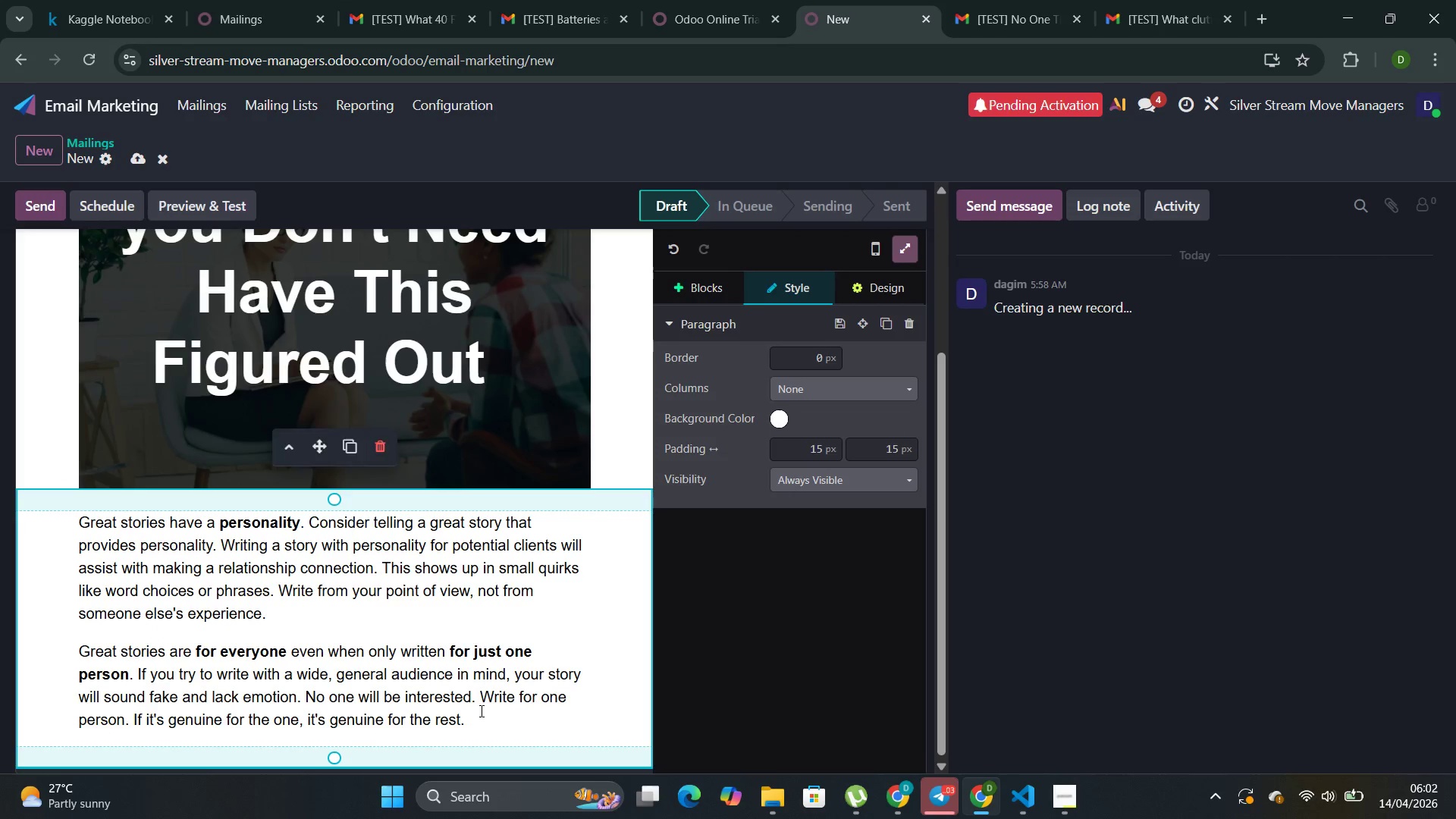 
left_click_drag(start_coordinate=[480, 711], to_coordinate=[70, 526])
 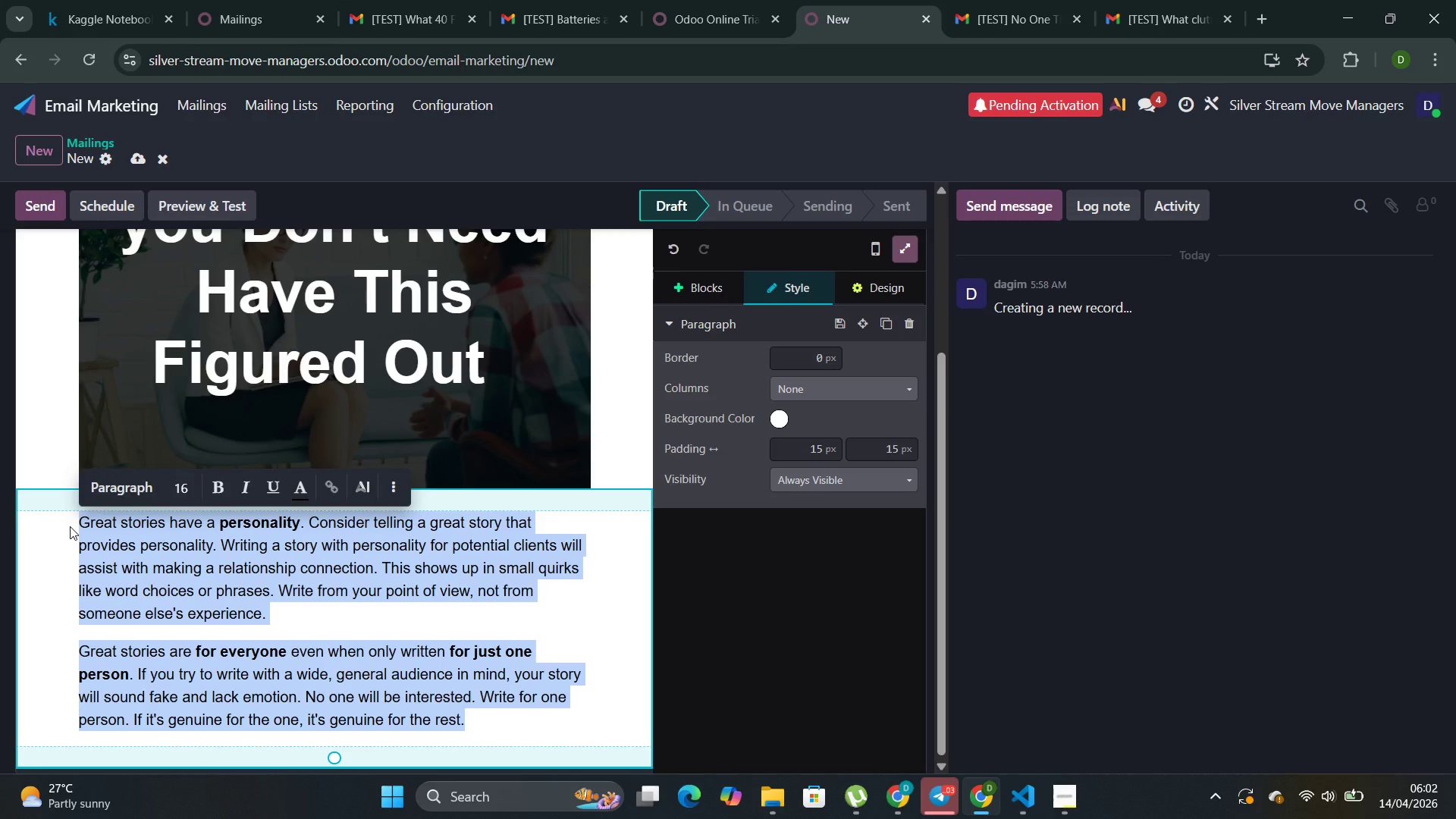 
key(Backspace)
type(Dear )
 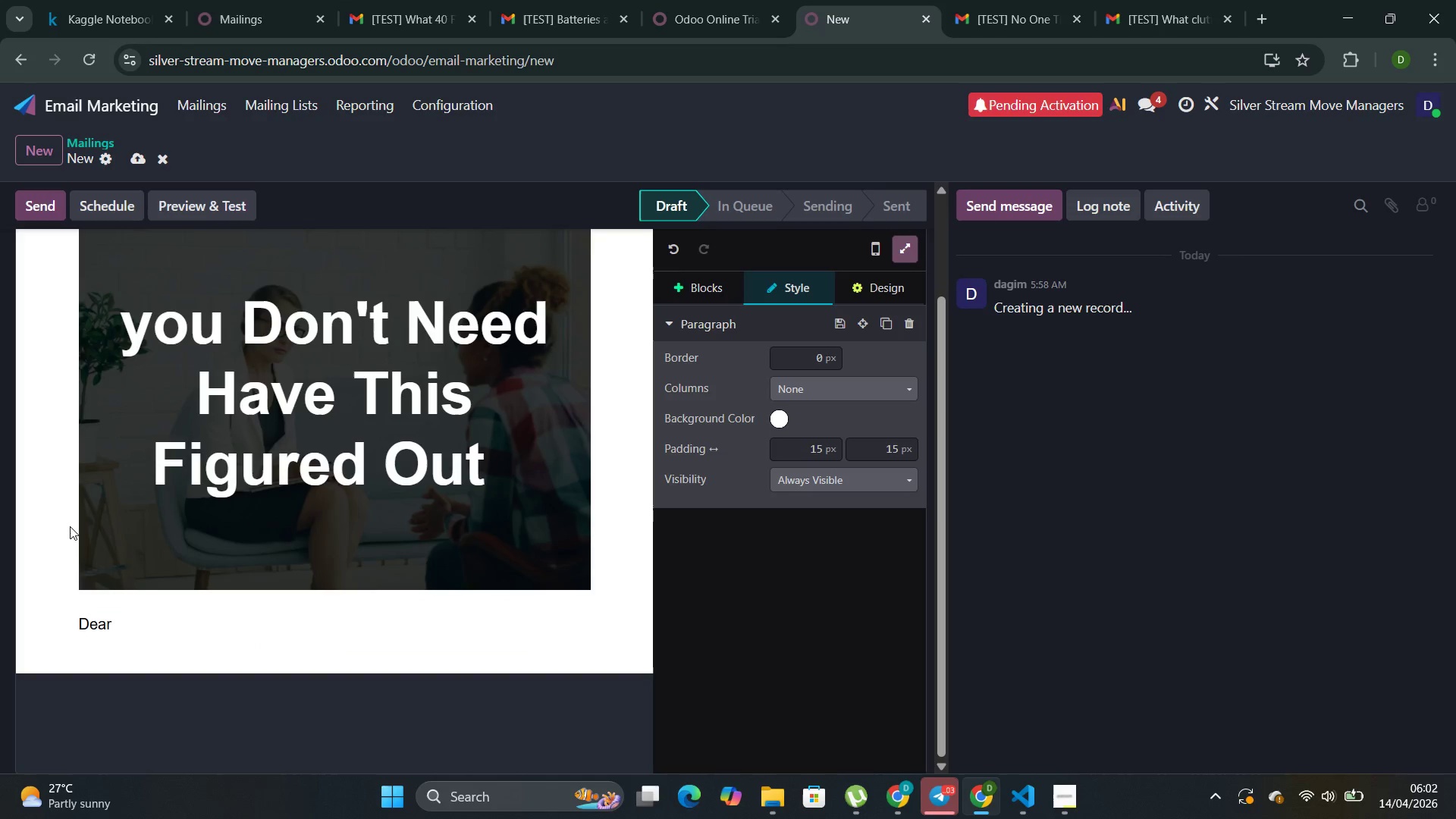 
key(Enter)
 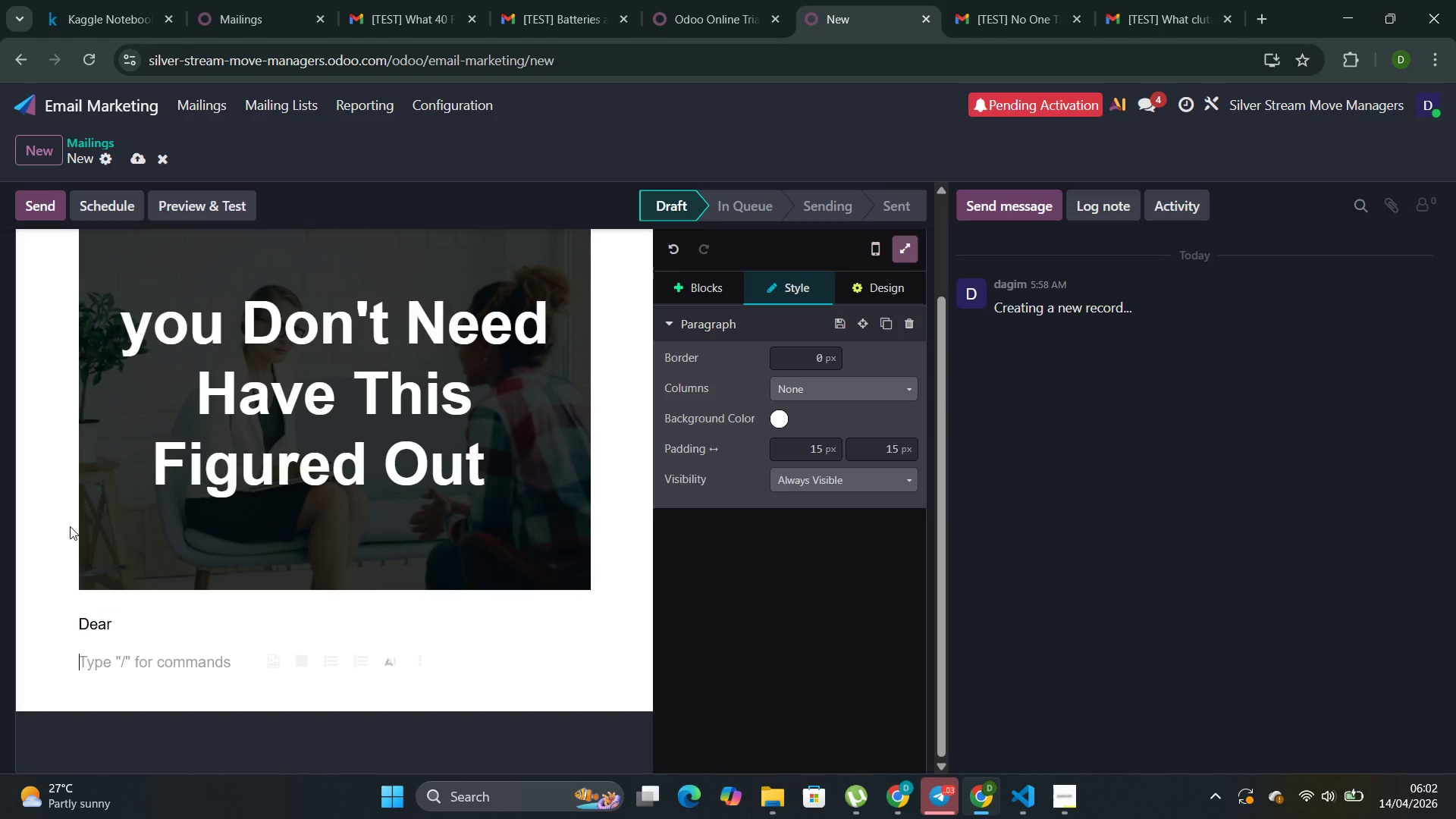 
type(T)
key(Backspace)
type(You )
key(Backspace)
type('ve carried the emp)
key(Backspace)
type(otioa )
key(Backspace)
type(na)
key(Backspace)
key(Backspace)
key(Backspace)
type(nal weight )
key(Backspace)
type(. )
key(Backspace)
type(You've )
 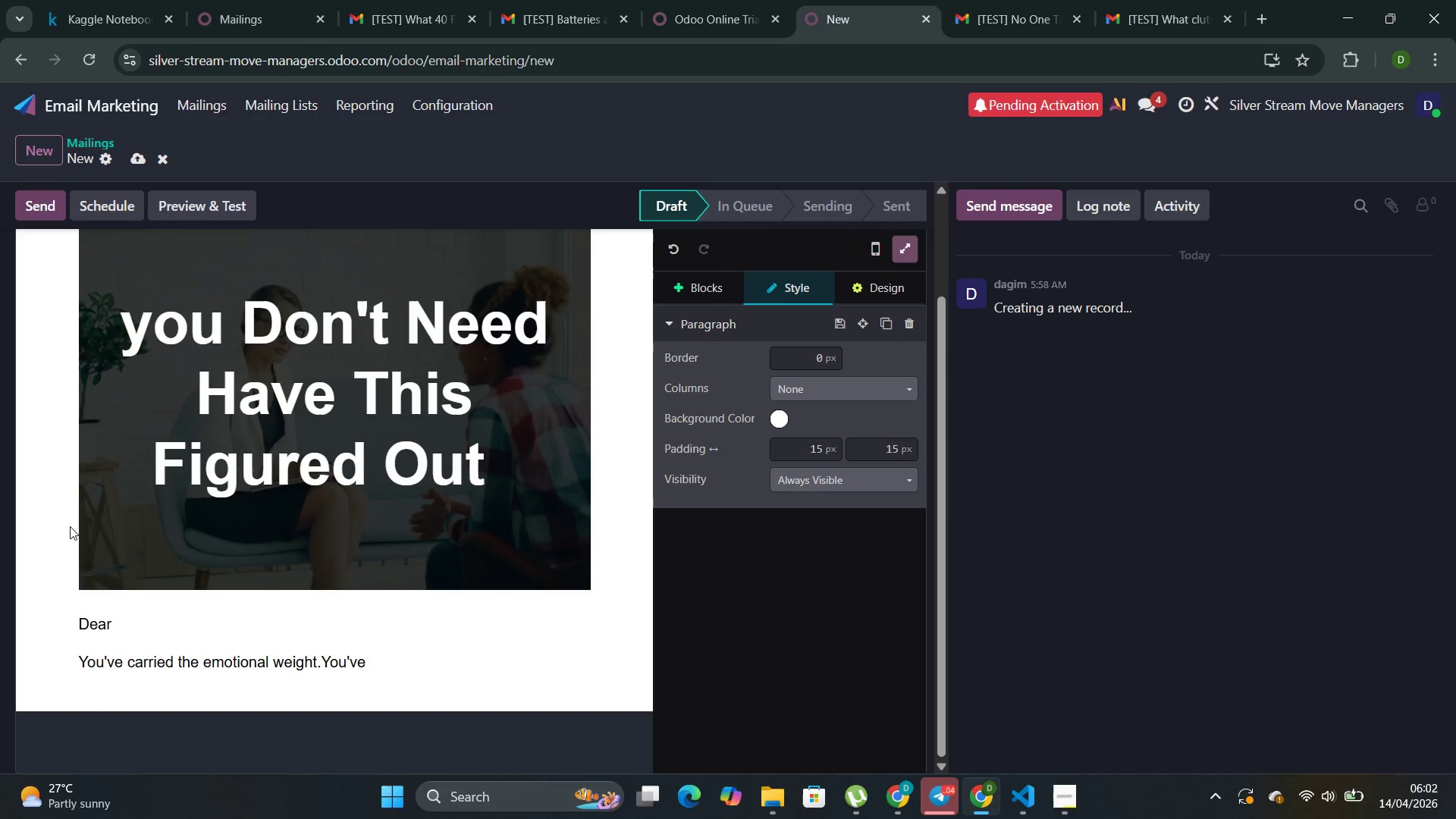 
type(th)
 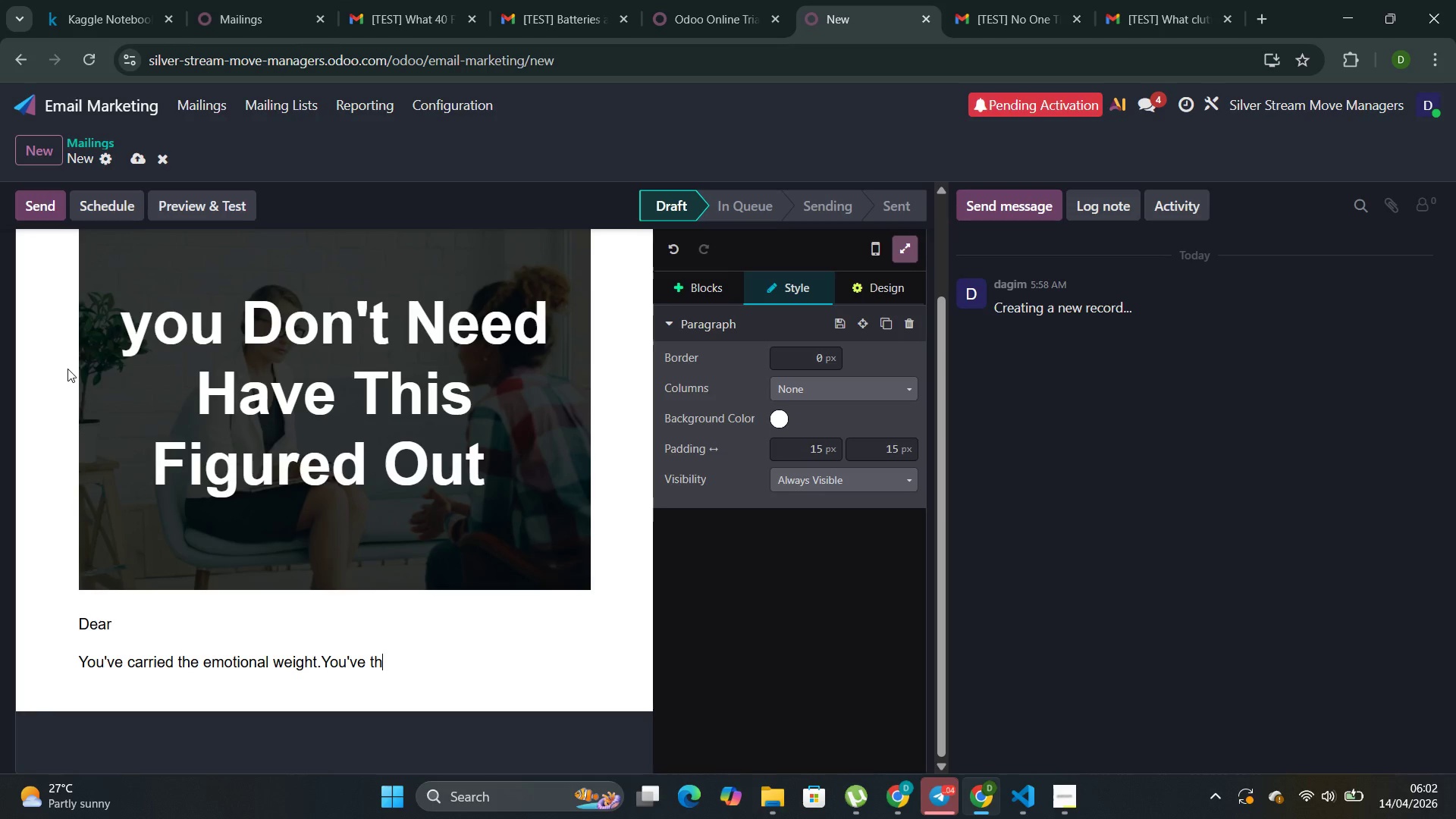 
type(ought about )
 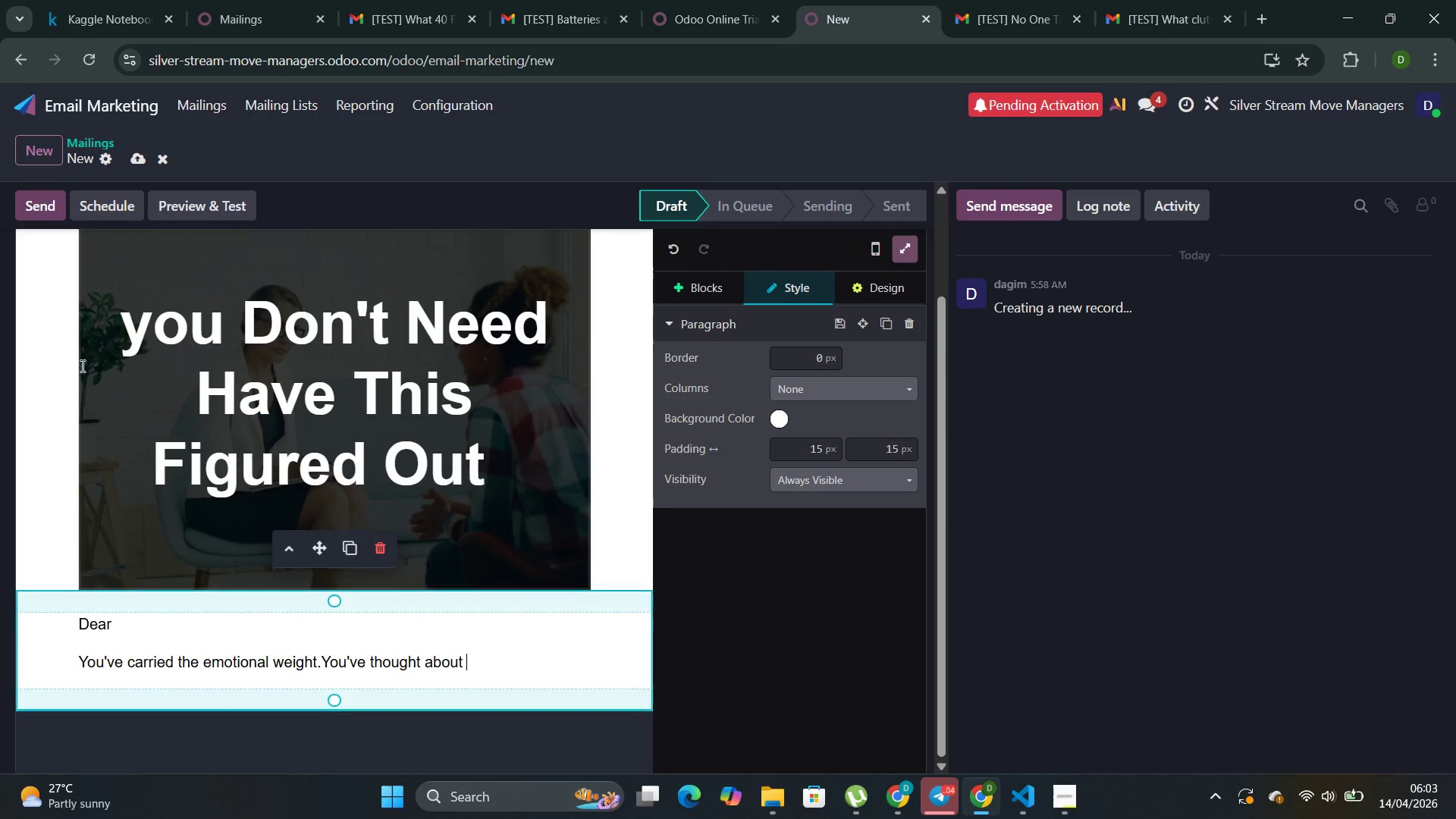 
type(the safety )
 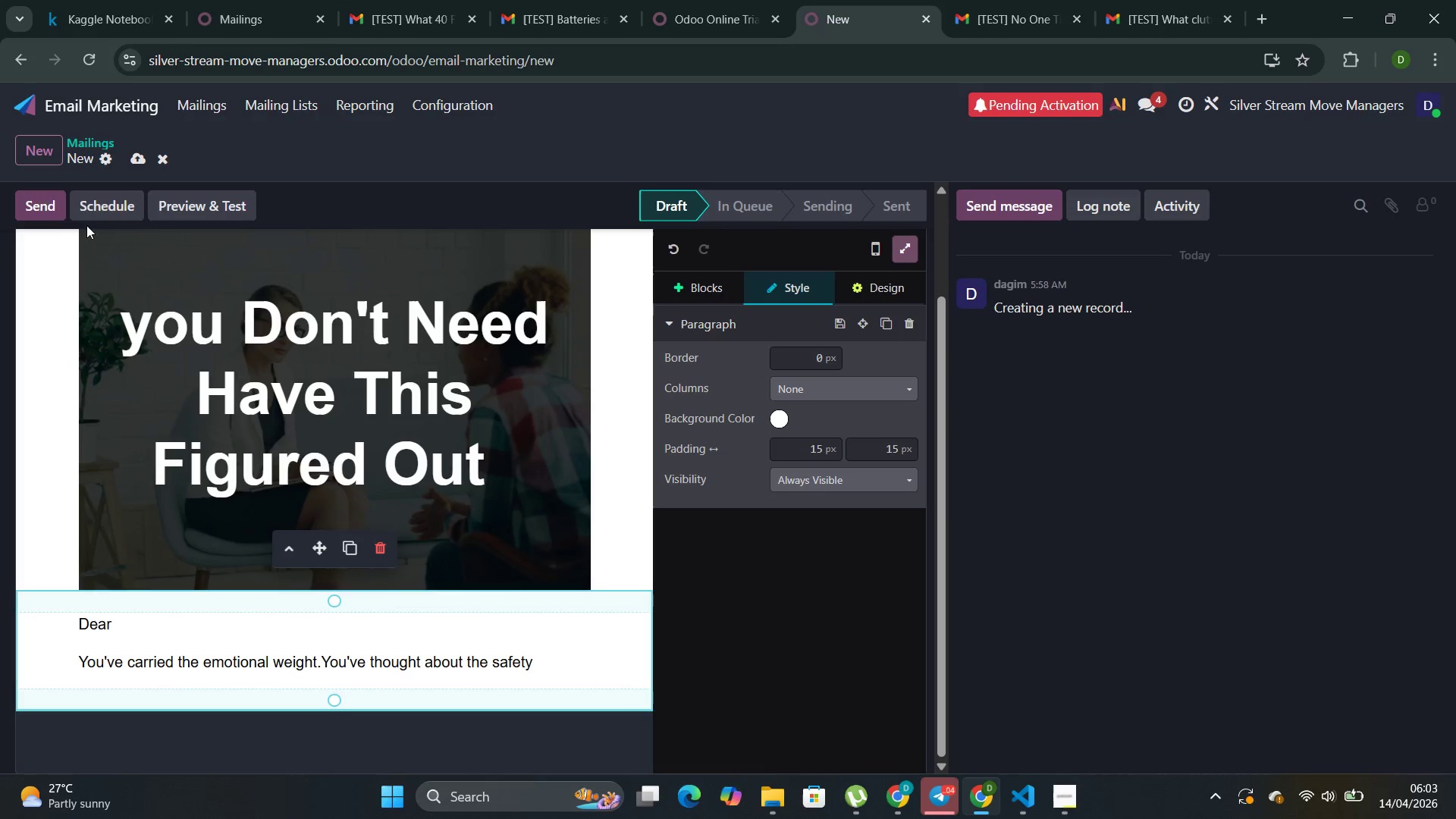 
type(co)
 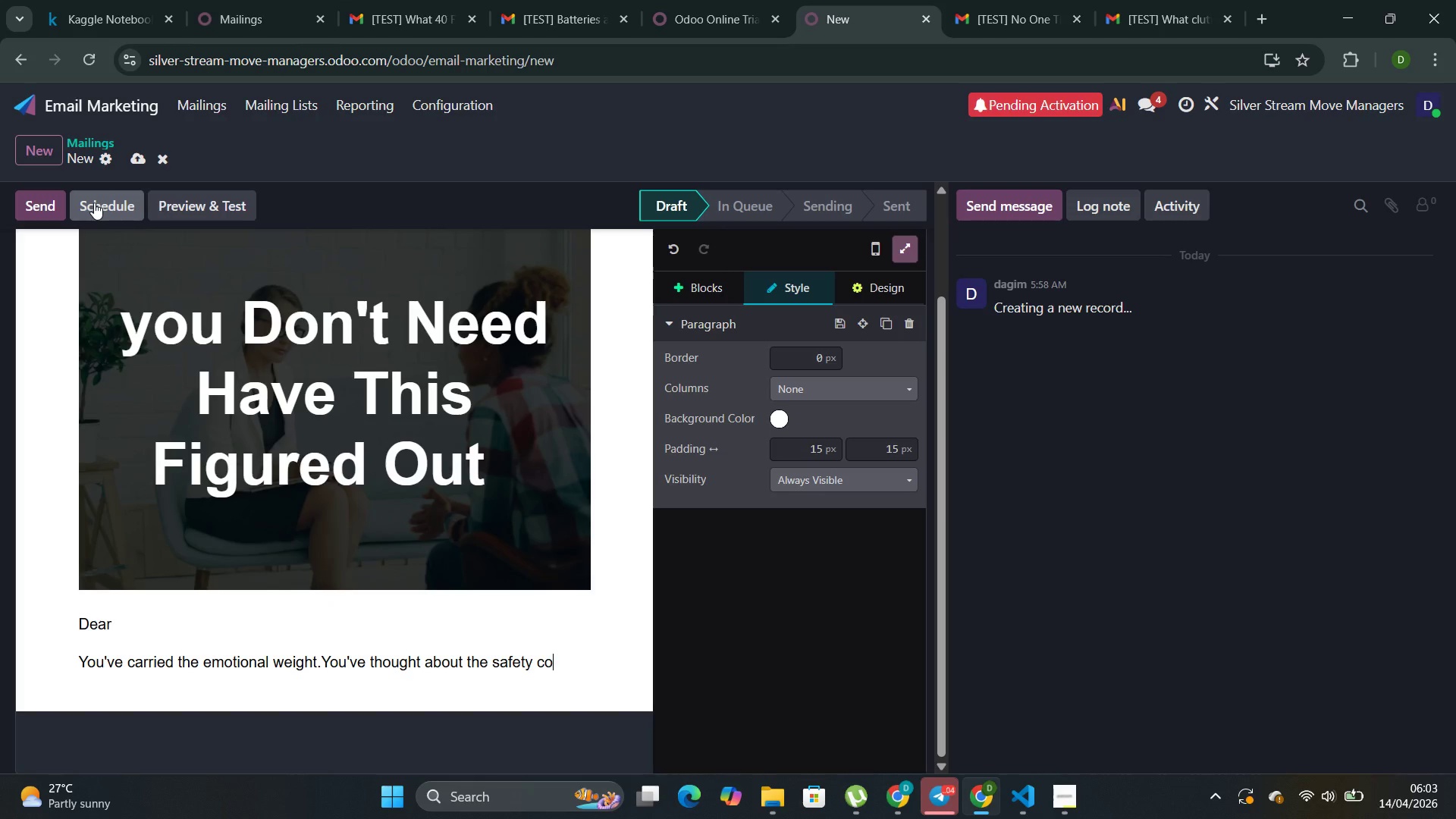 
type(ncer)
 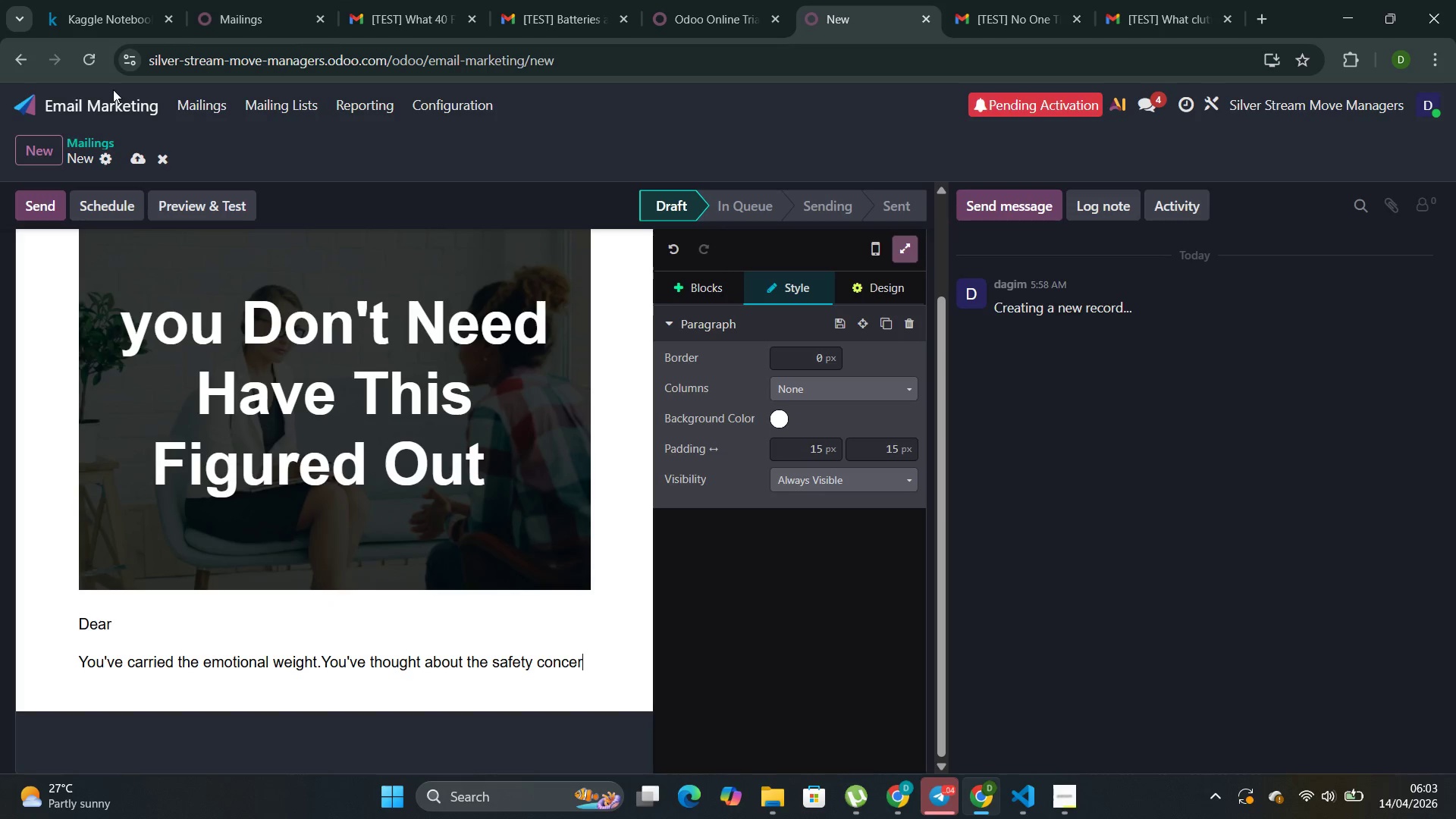 
type(ns )
 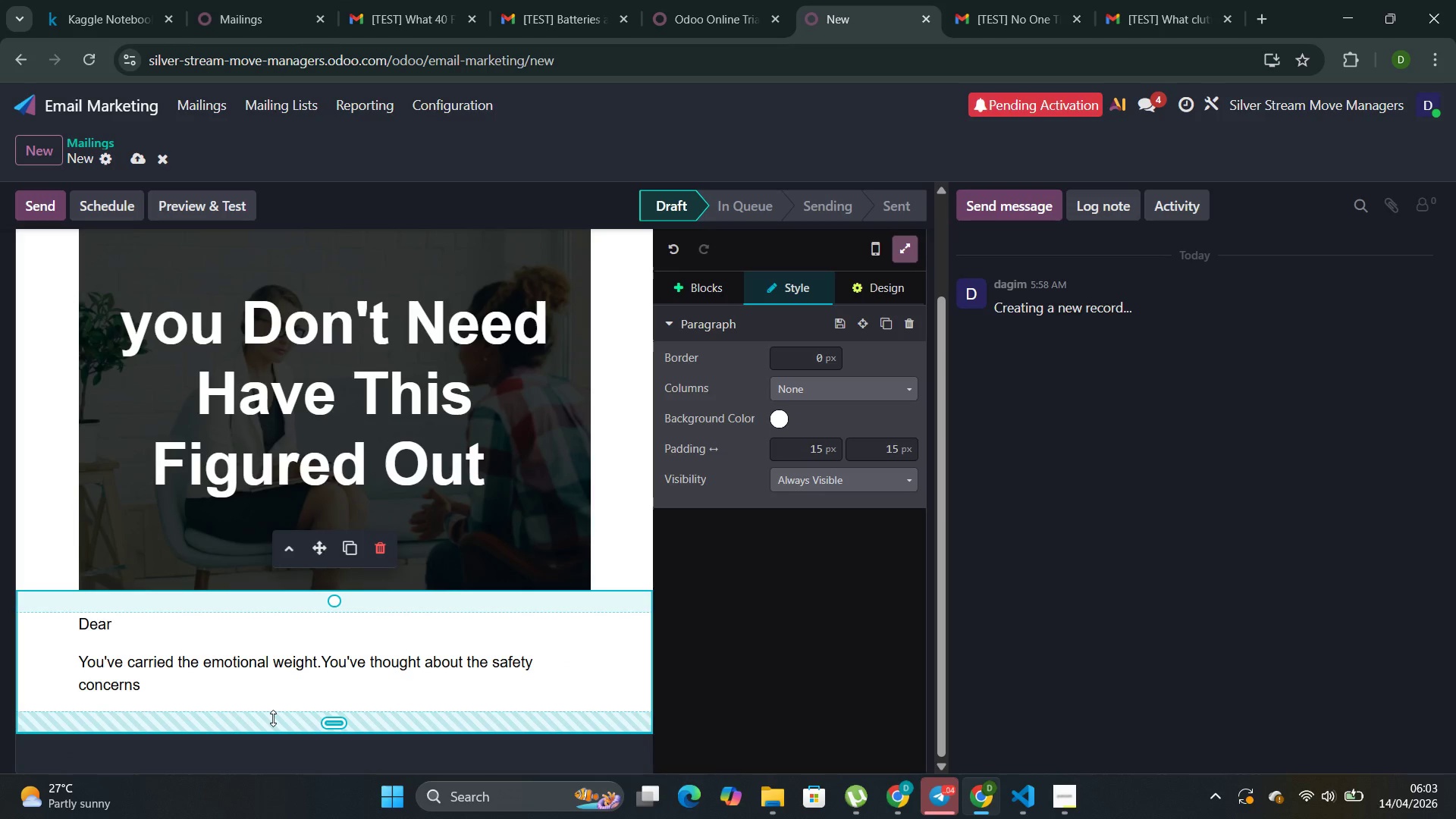 
key(Backspace)
type(.What you probably don't have is a clear pictu)
 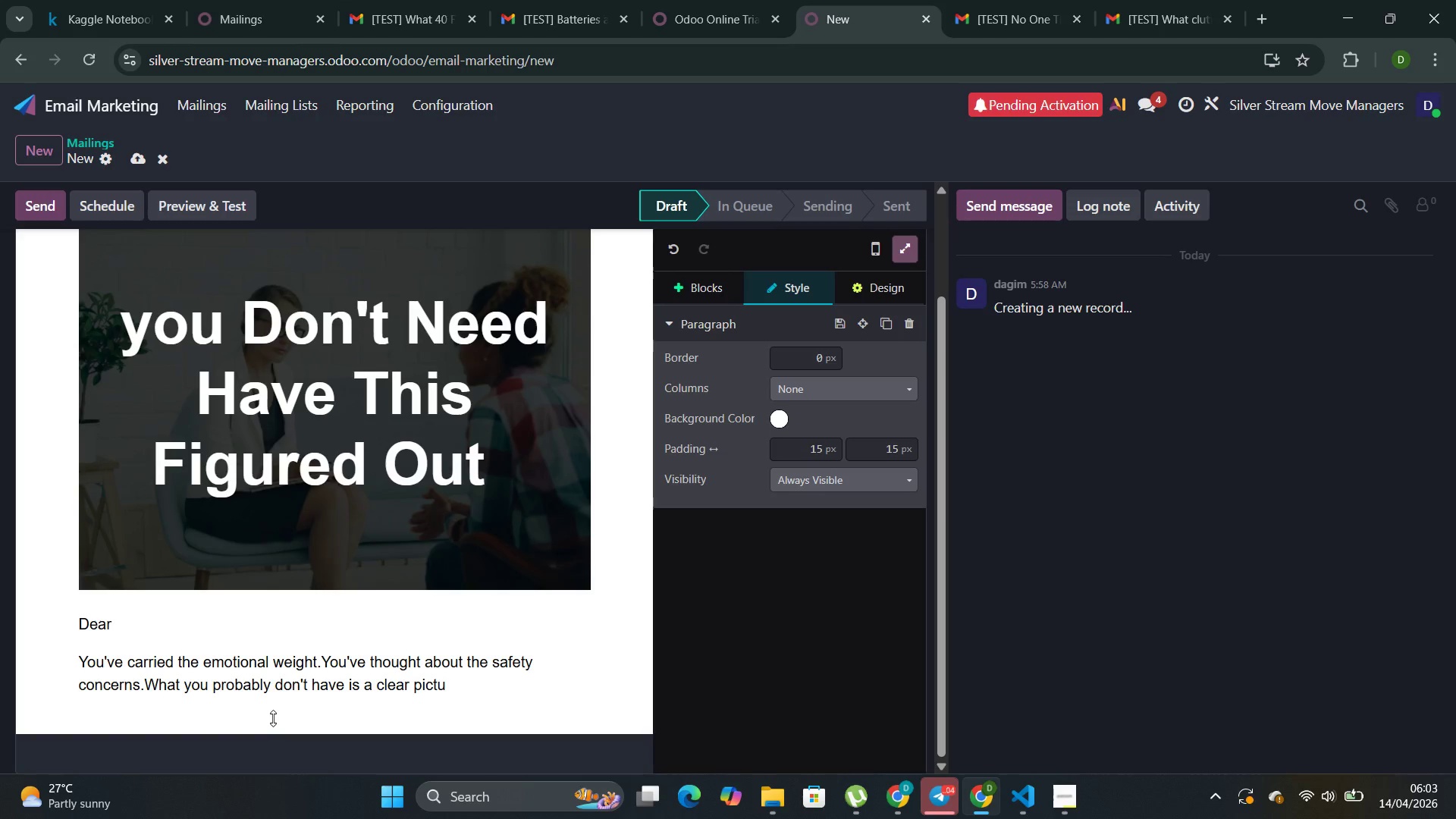 
type(re of what comed)
key(Backspace)
type(s next )
 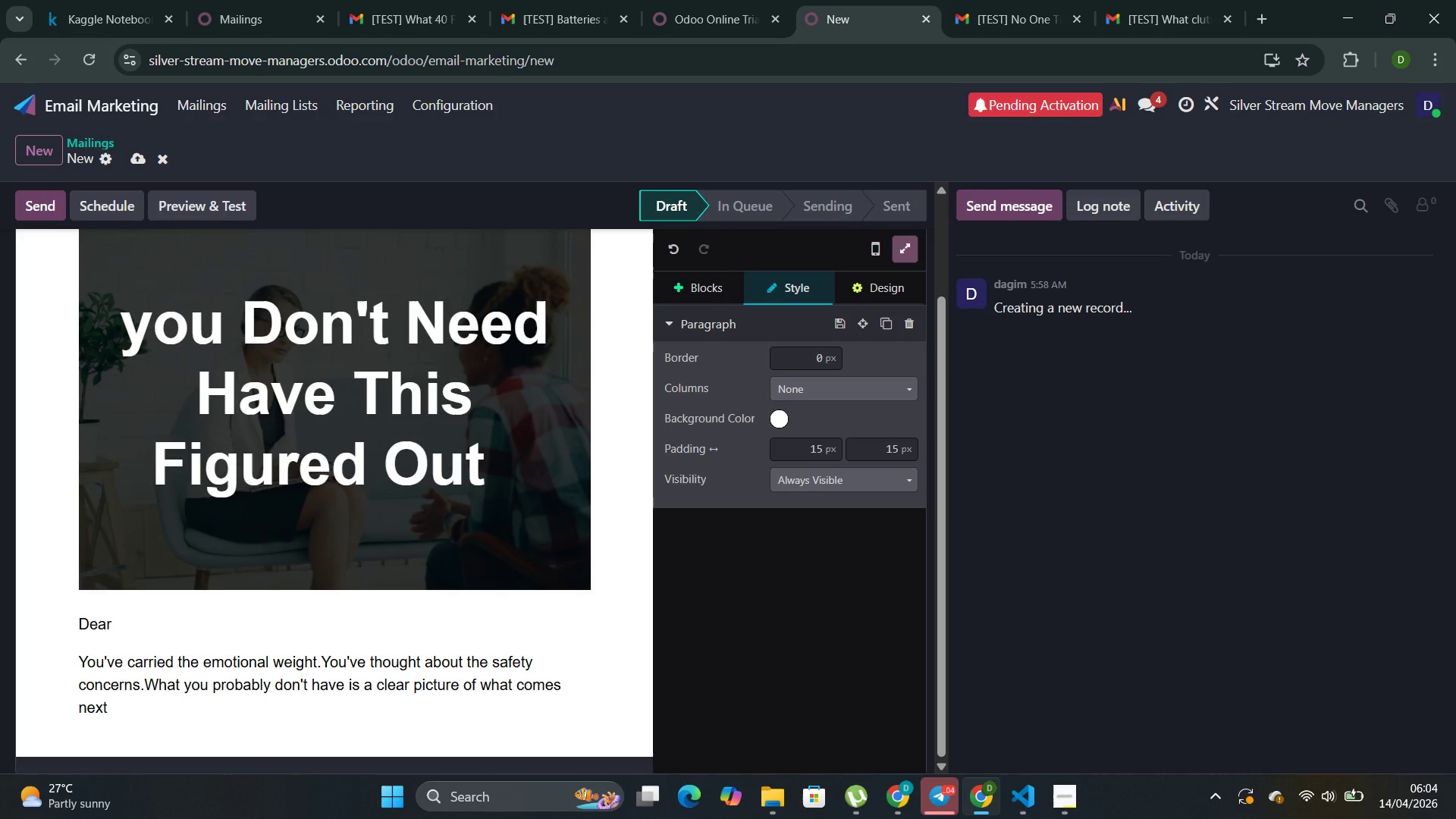 
key(Enter)
 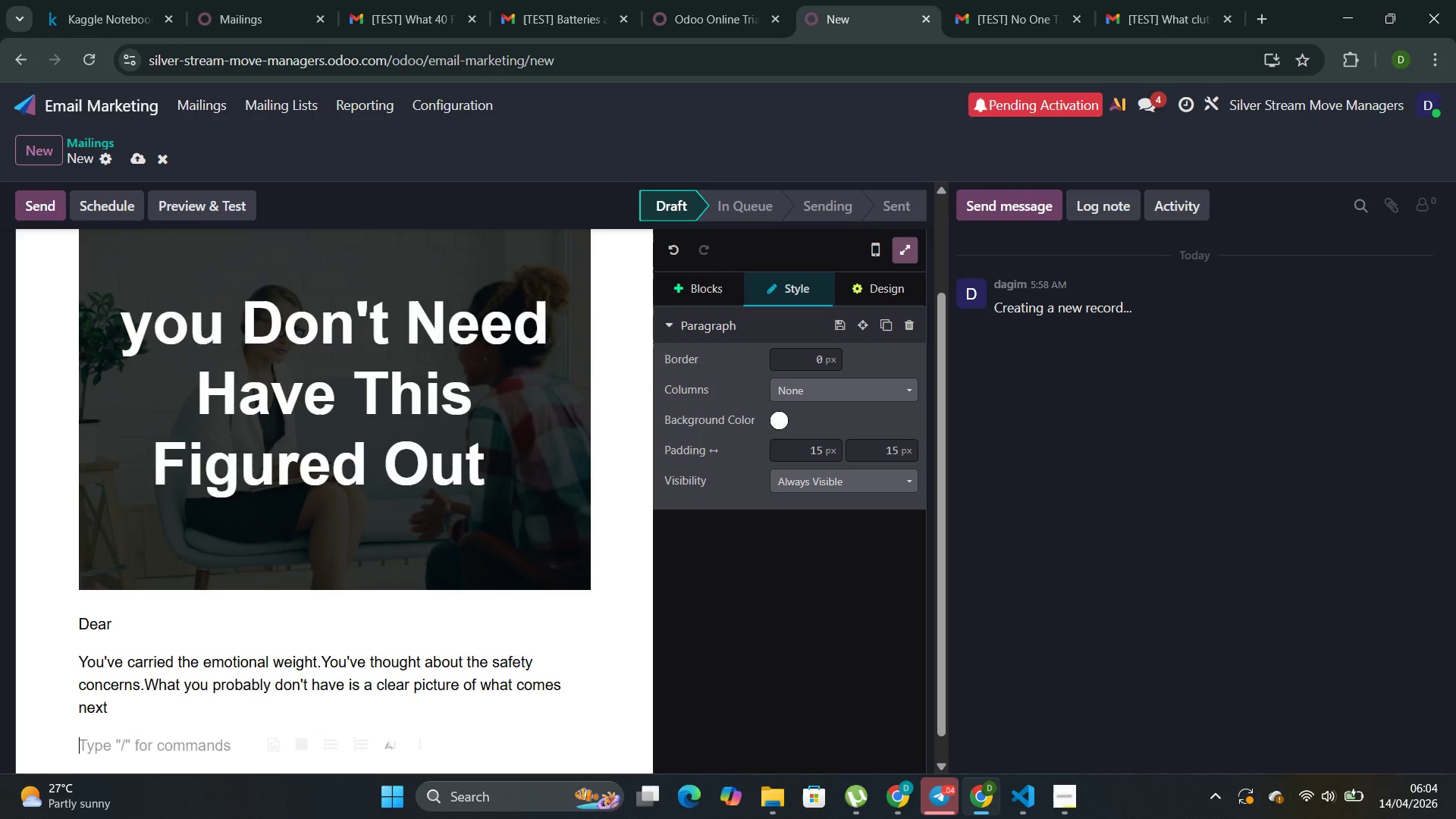 
type(rhat )
key(Backspace)
type('s )
 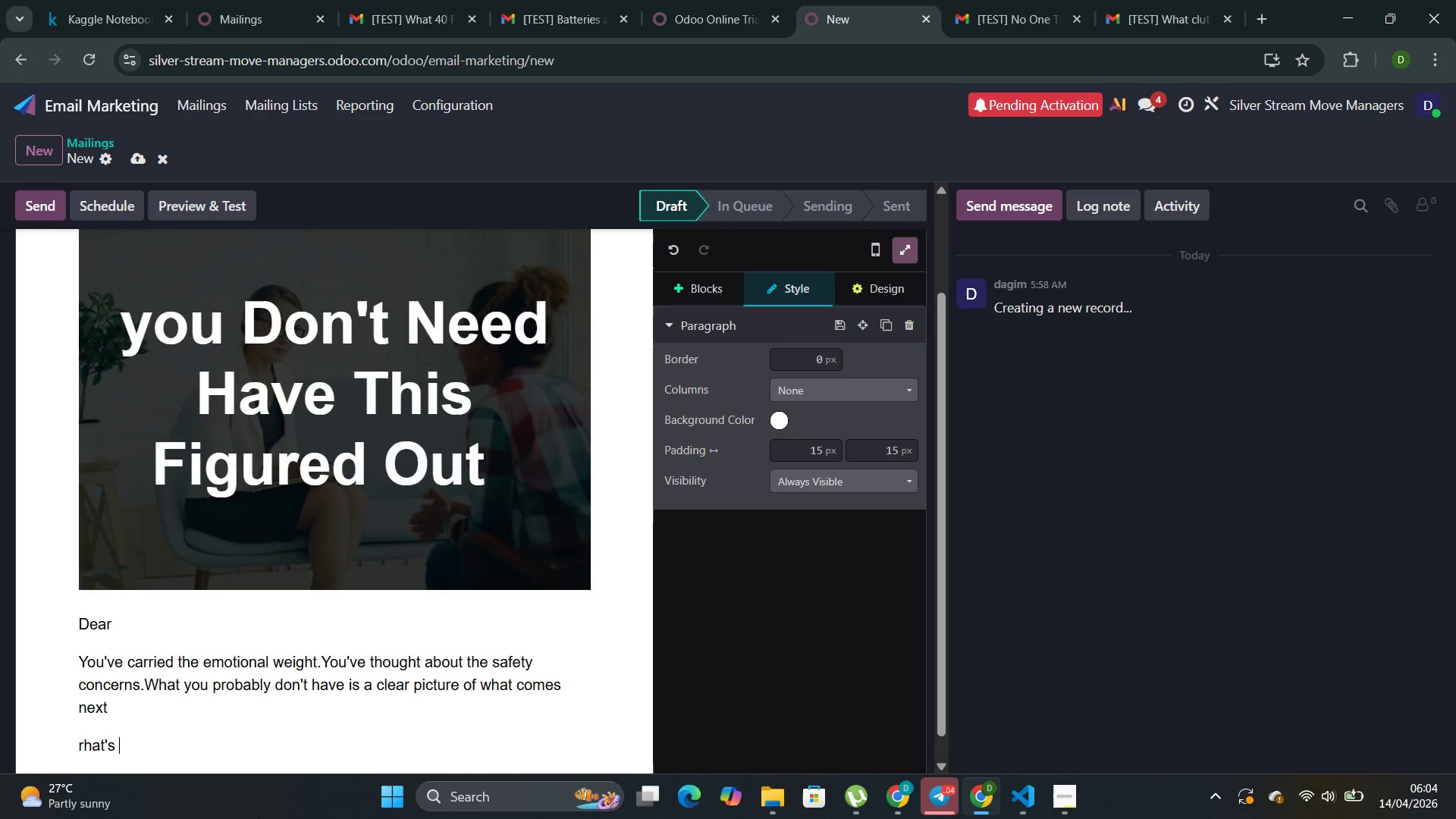 
key(ArrowLeft)
 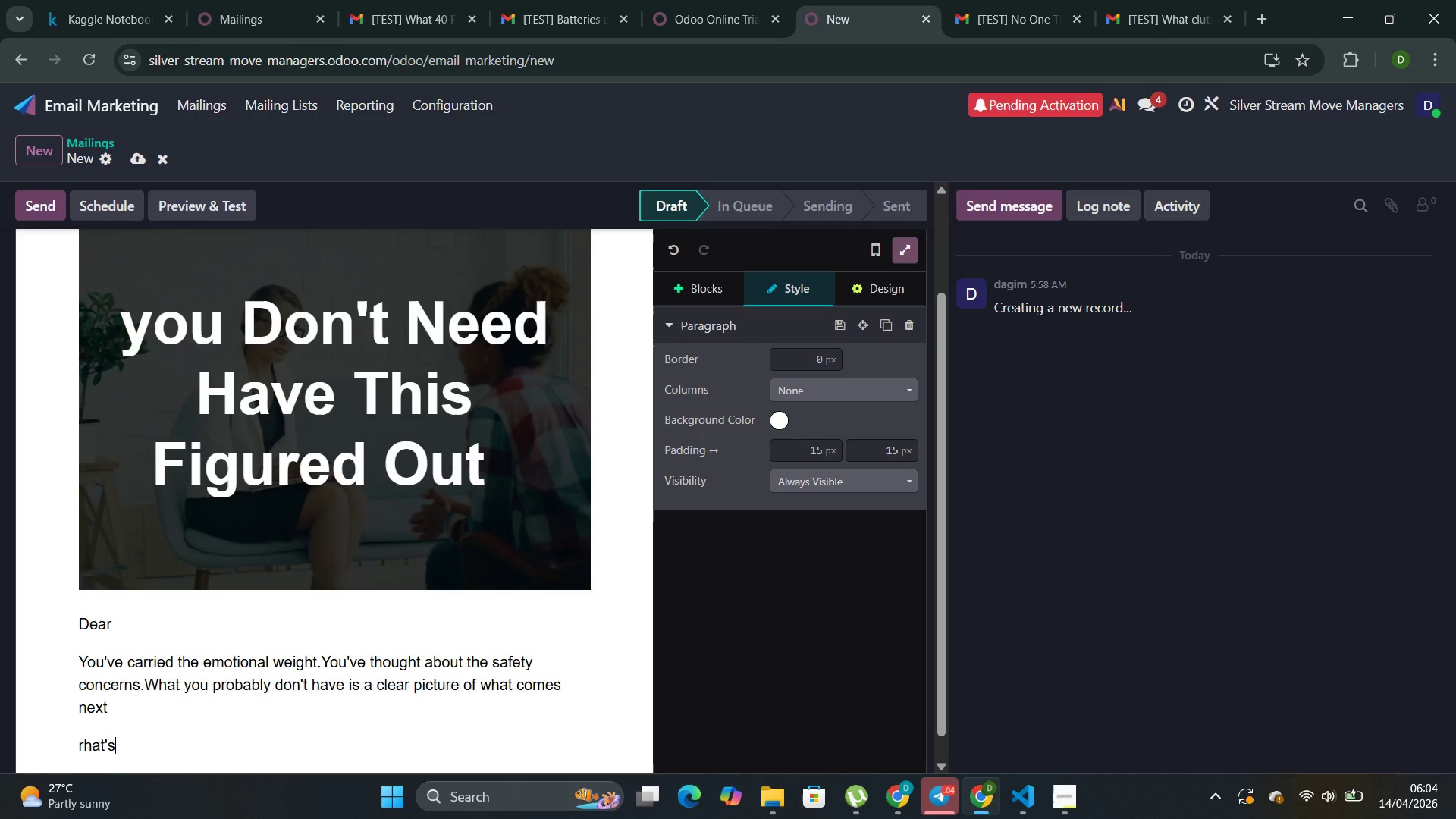 
key(ArrowLeft)
 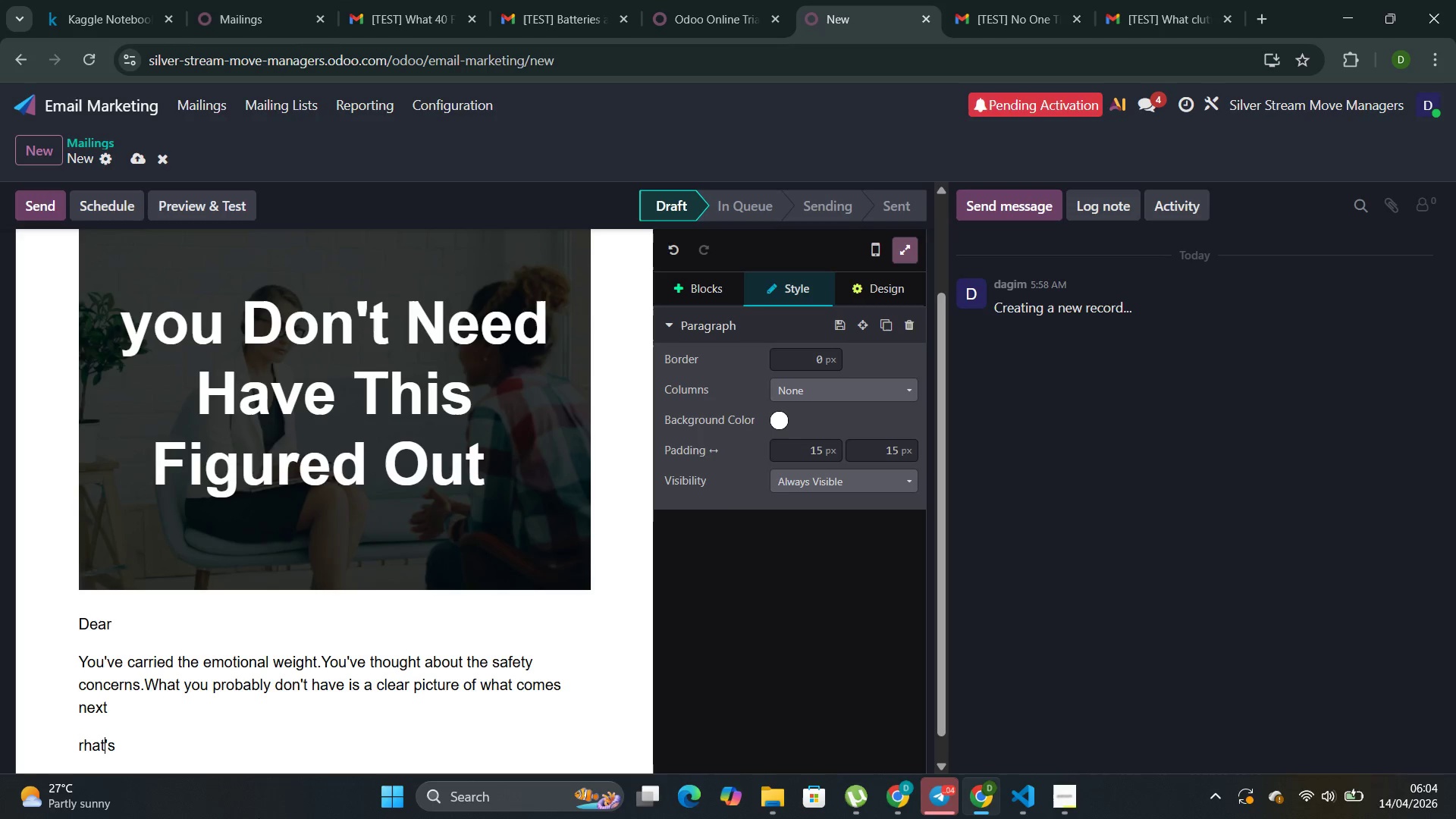 
key(ArrowLeft)
 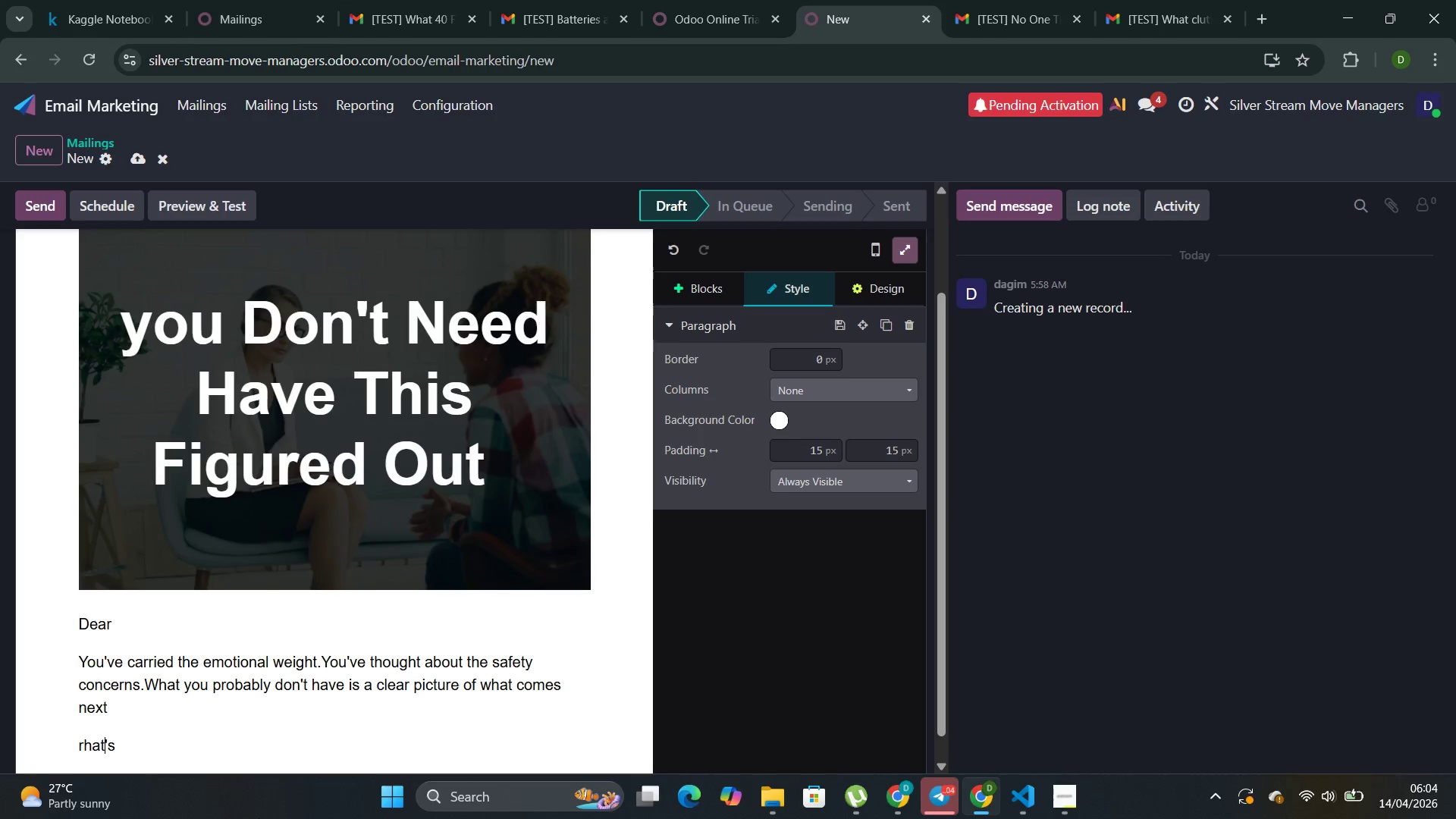 
key(ArrowLeft)
 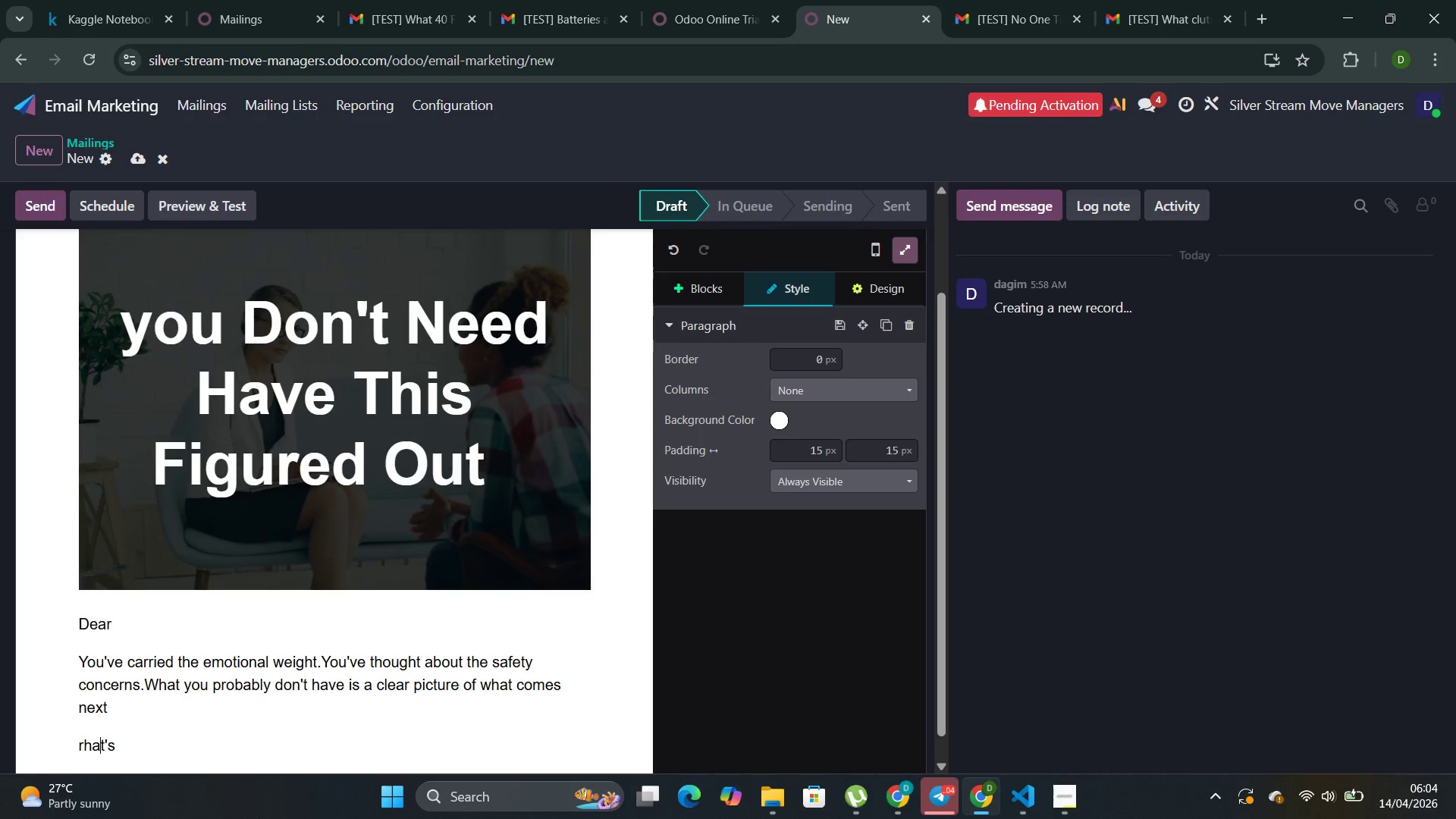 
key(ArrowLeft)
 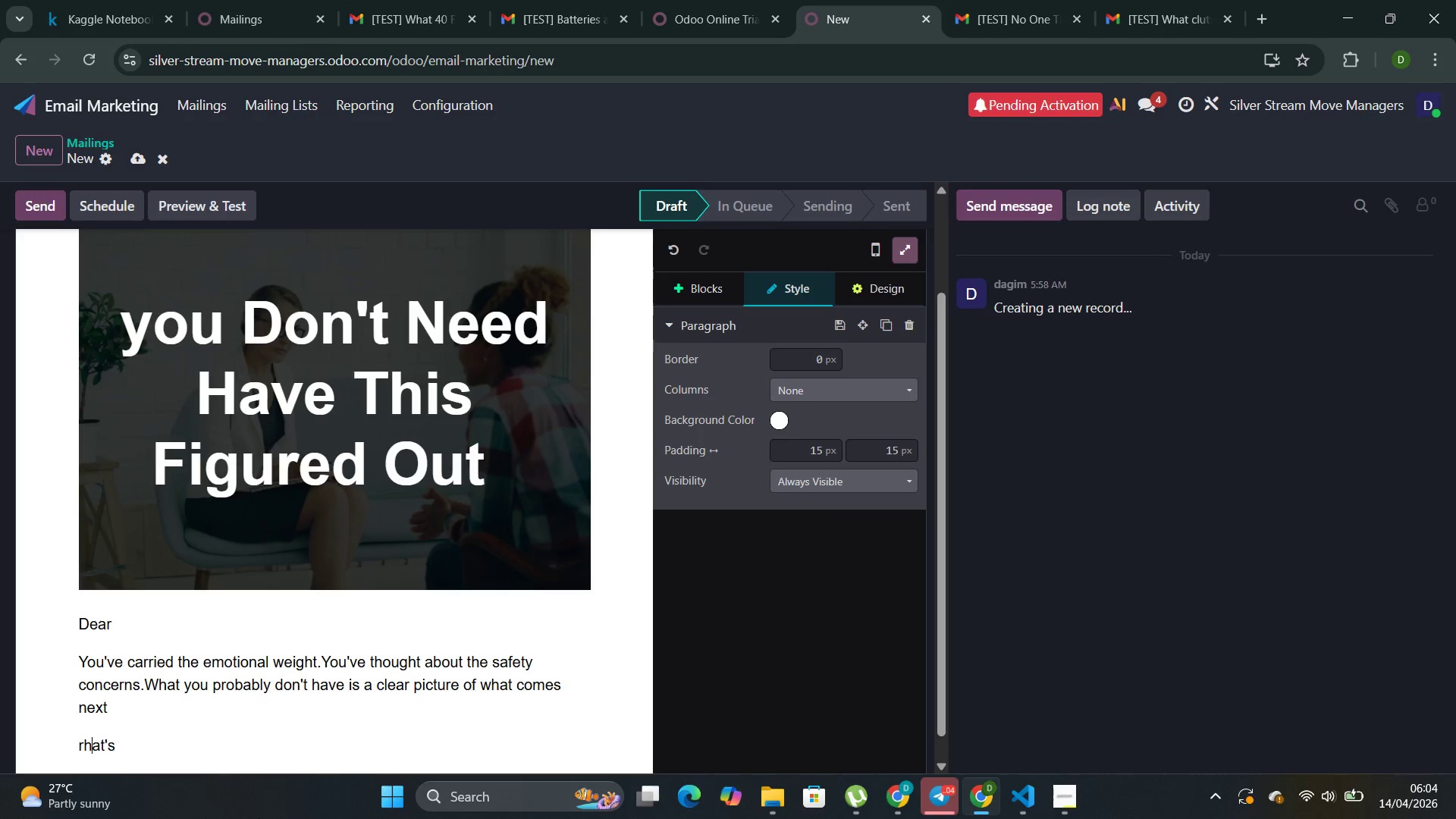 
key(ArrowLeft)
 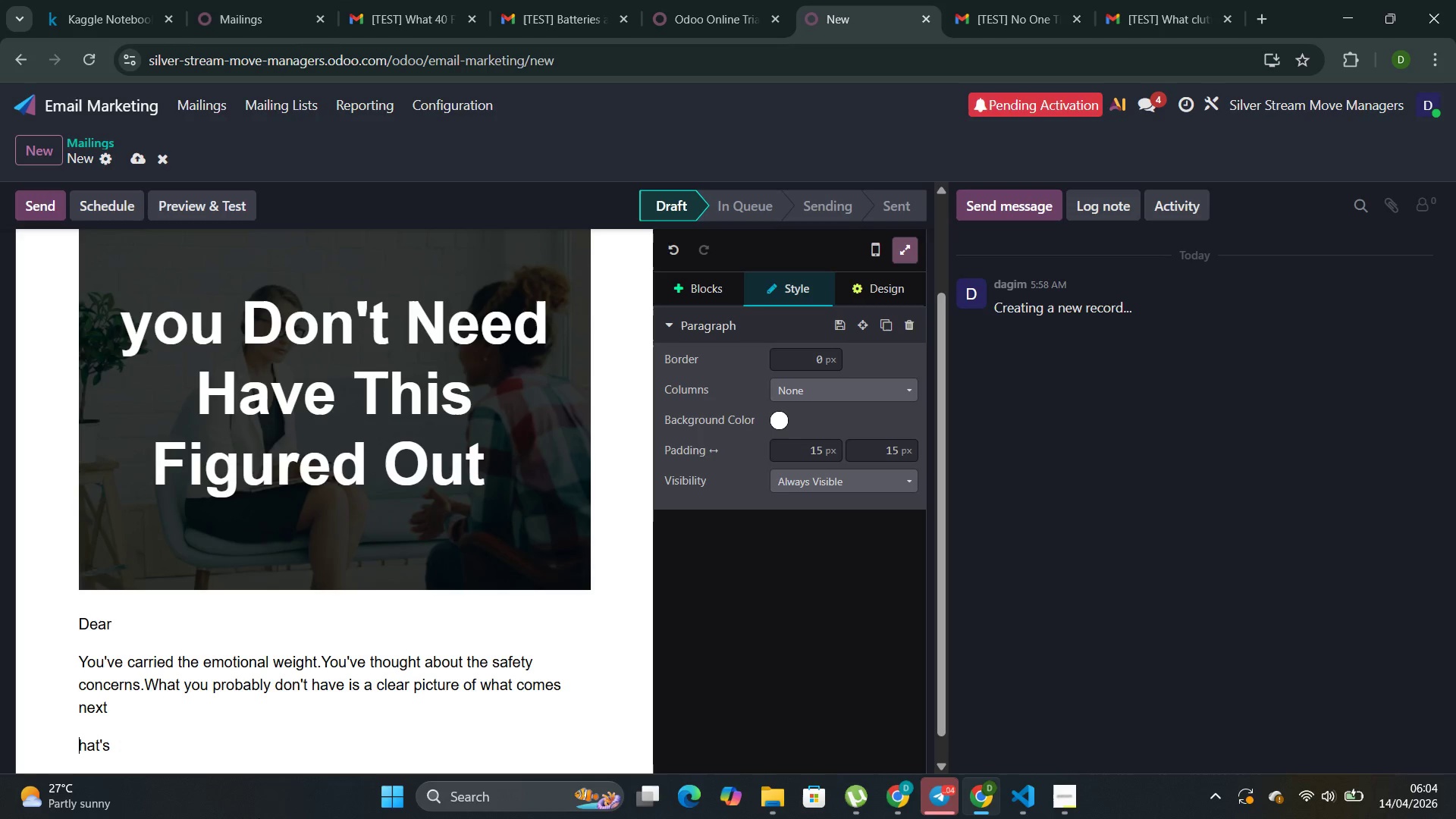 
key(Backspace)
 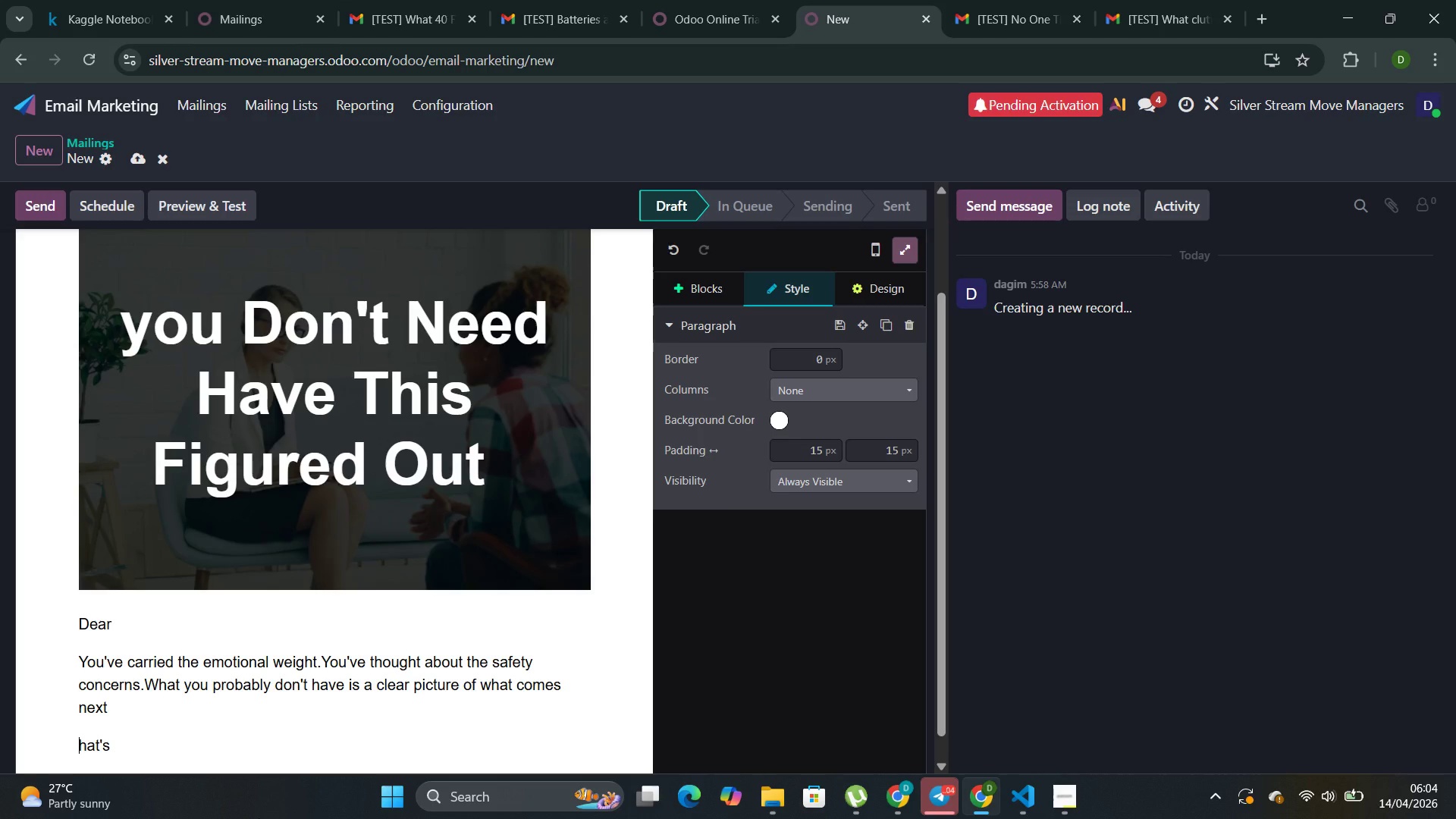 
key(Shift+T)
 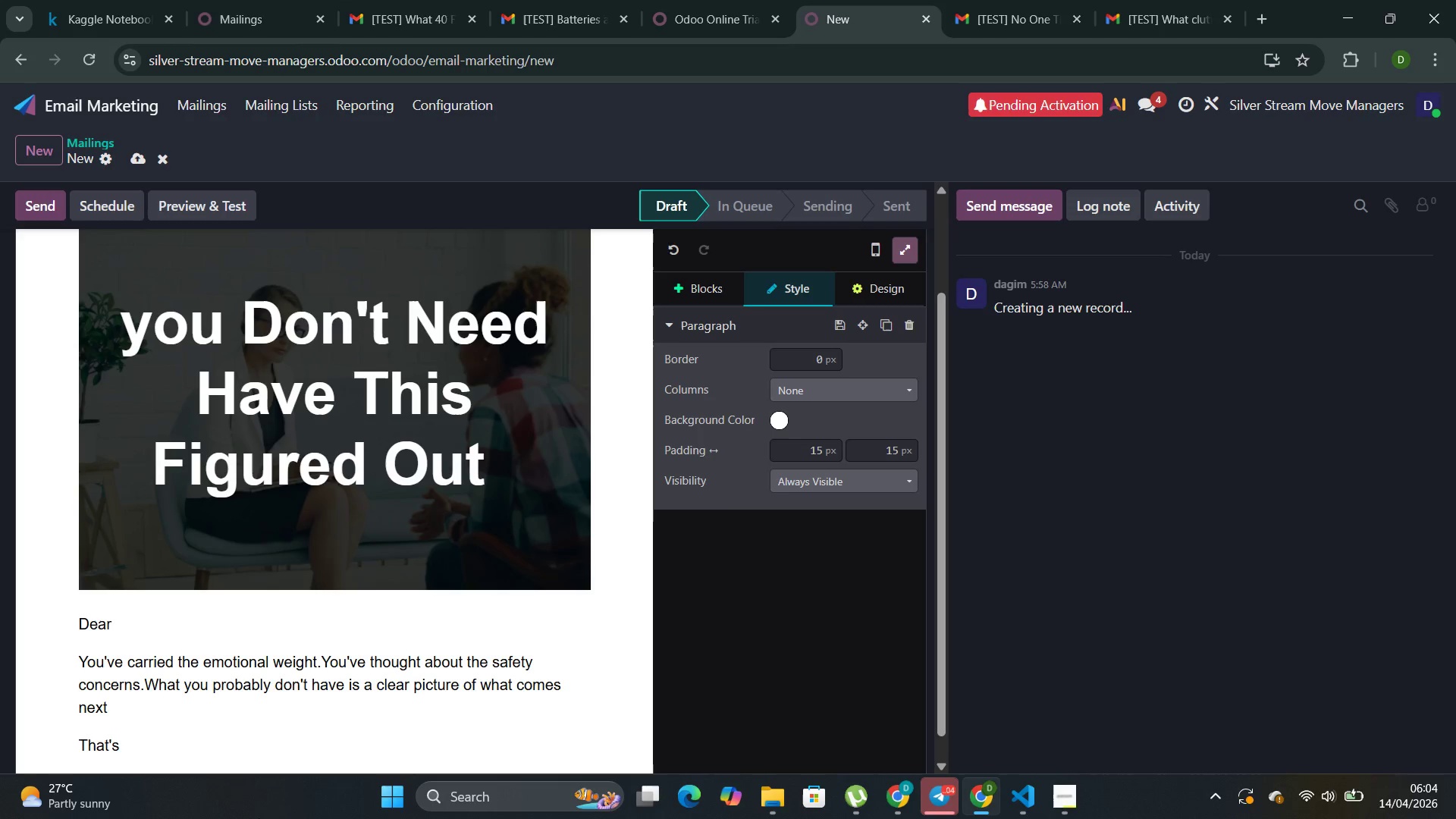 
key(ArrowRight)
 